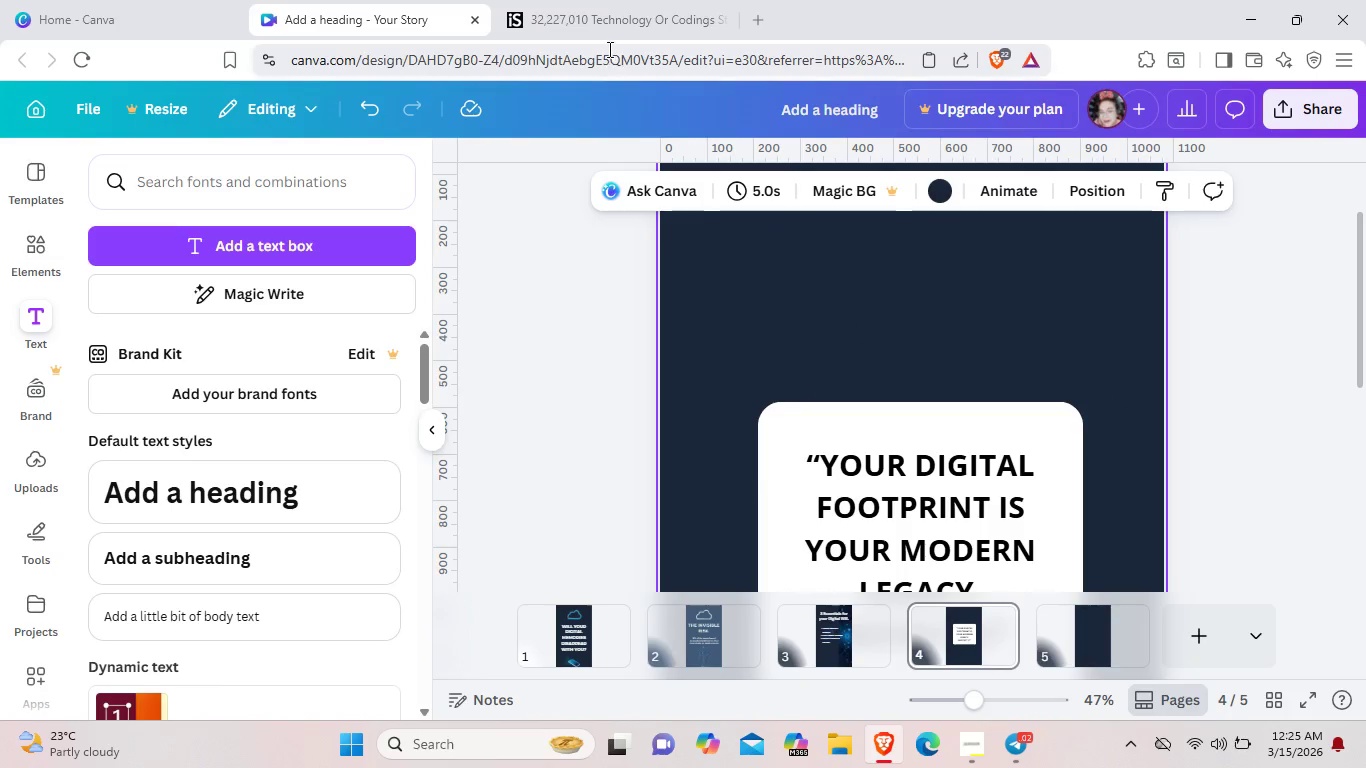 
left_click([608, 9])
 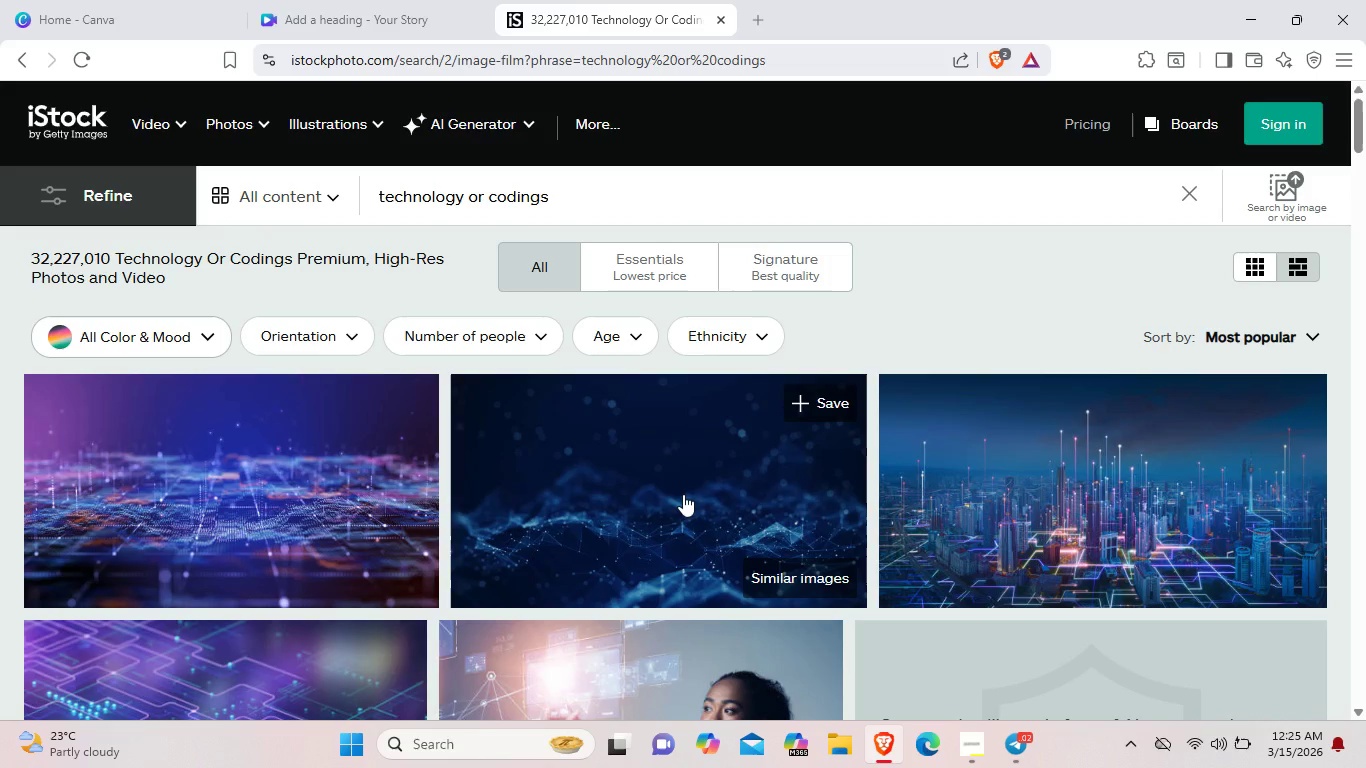 
scroll: coordinate [683, 494], scroll_direction: down, amount: 4.0
 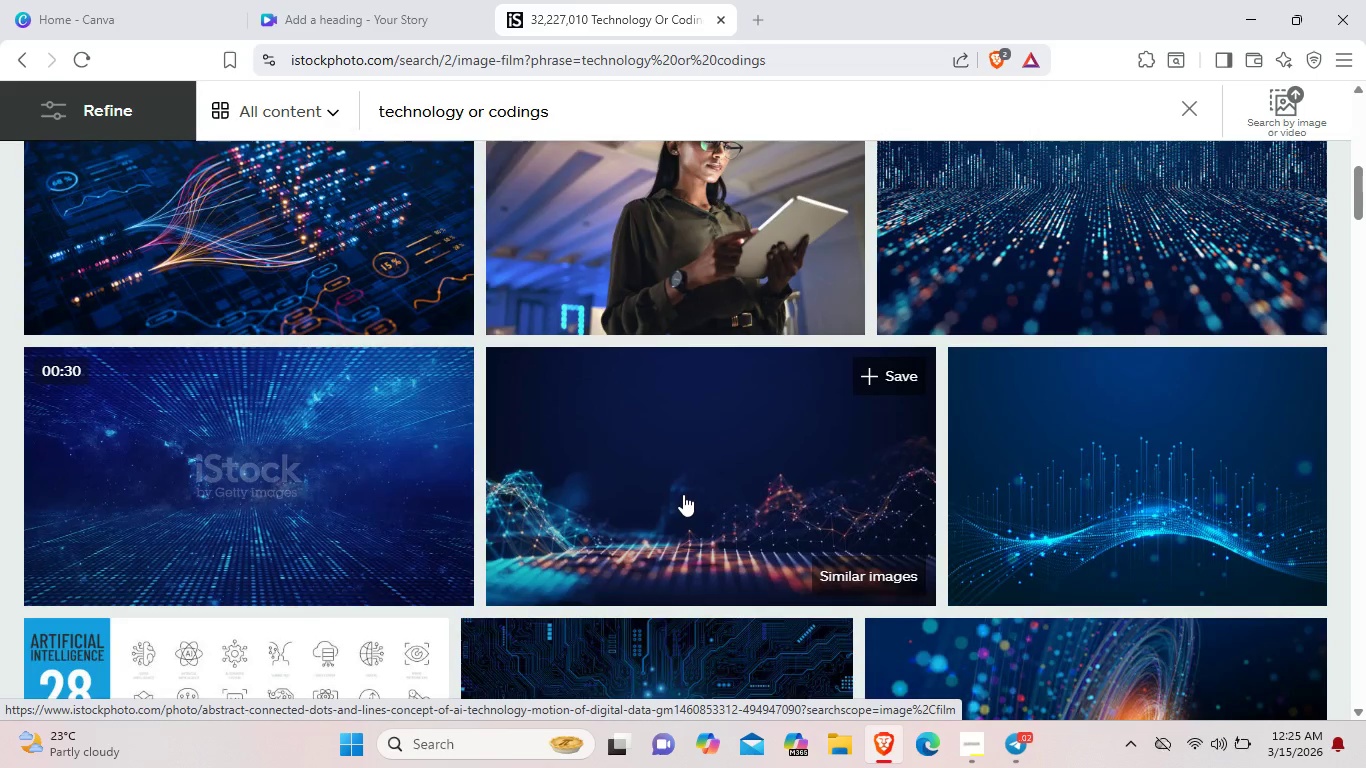 
scroll: coordinate [683, 494], scroll_direction: up, amount: 1.0
 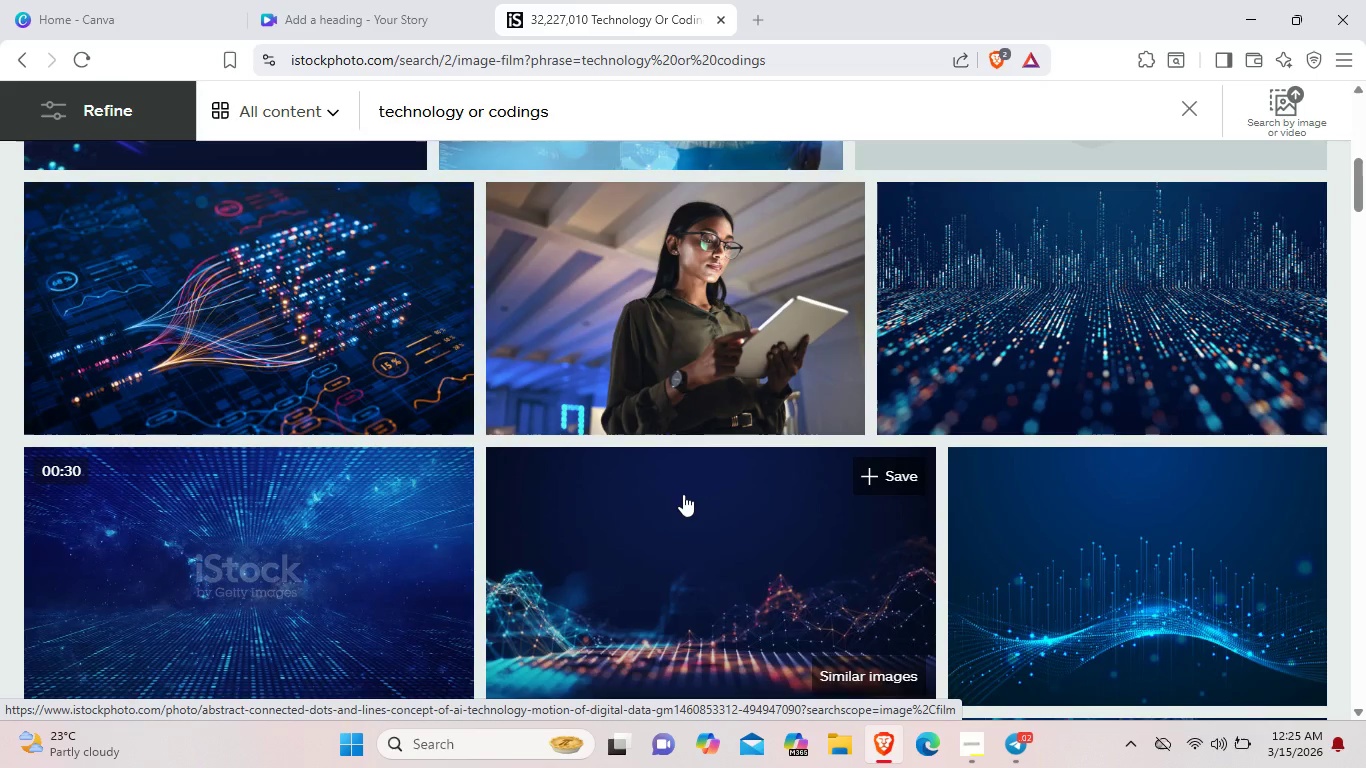 
scroll: coordinate [683, 494], scroll_direction: down, amount: 1.0
 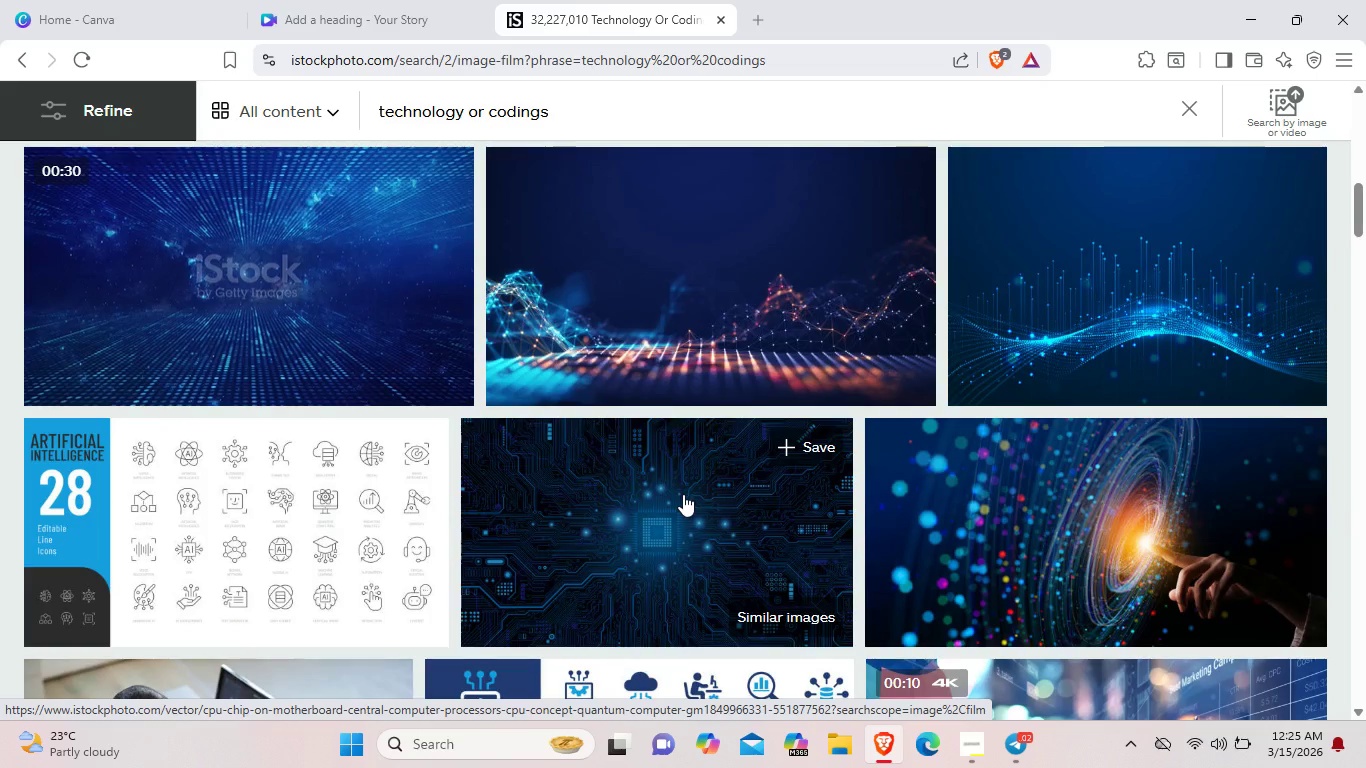 
scroll: coordinate [106, 450], scroll_direction: up, amount: 6.0
 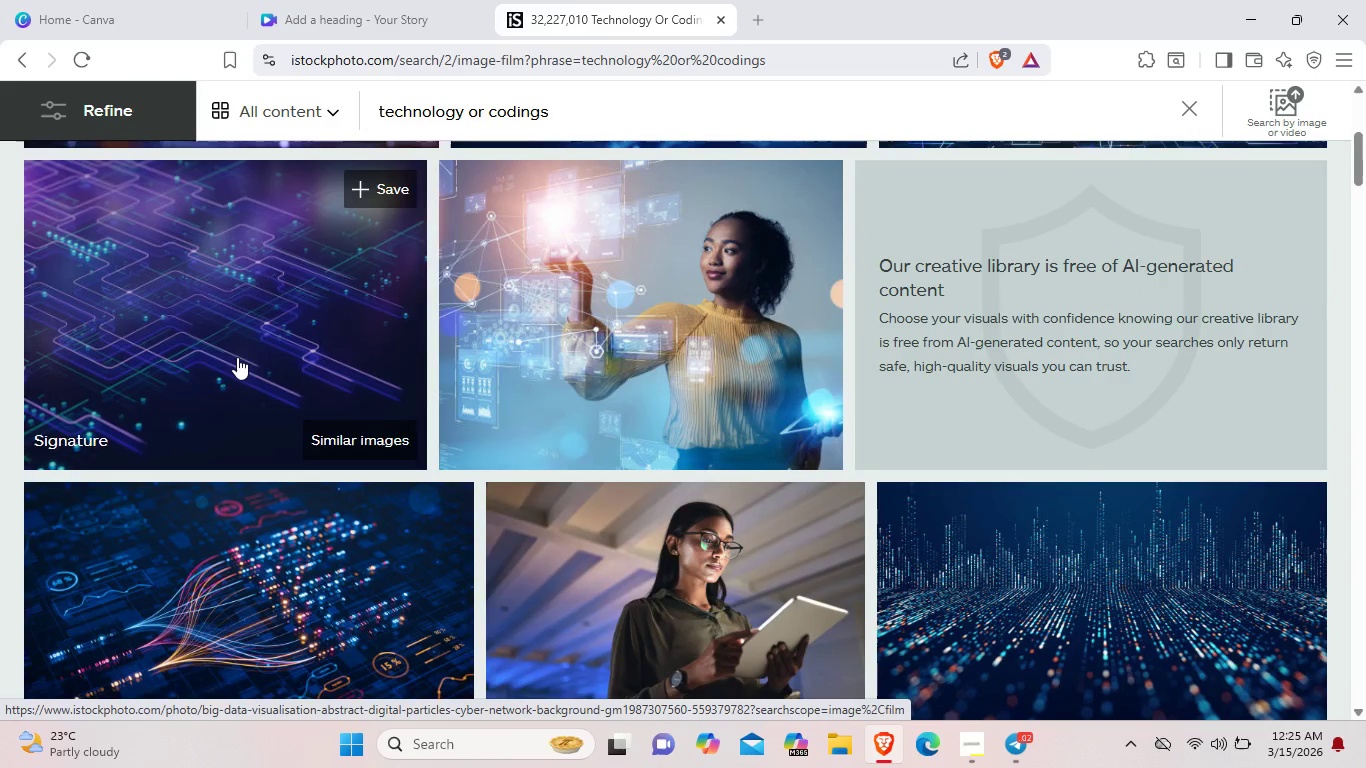 
left_click([237, 357])
 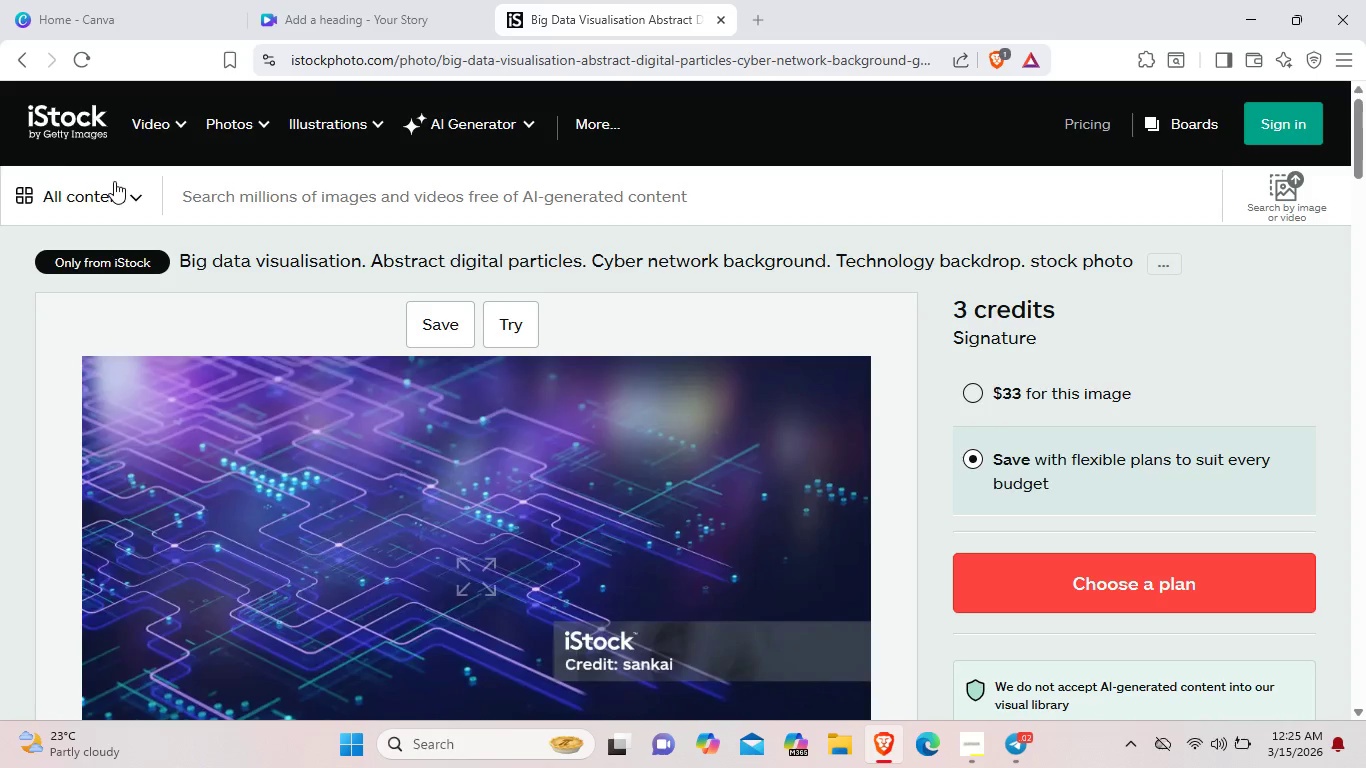 
left_click([26, 60])
 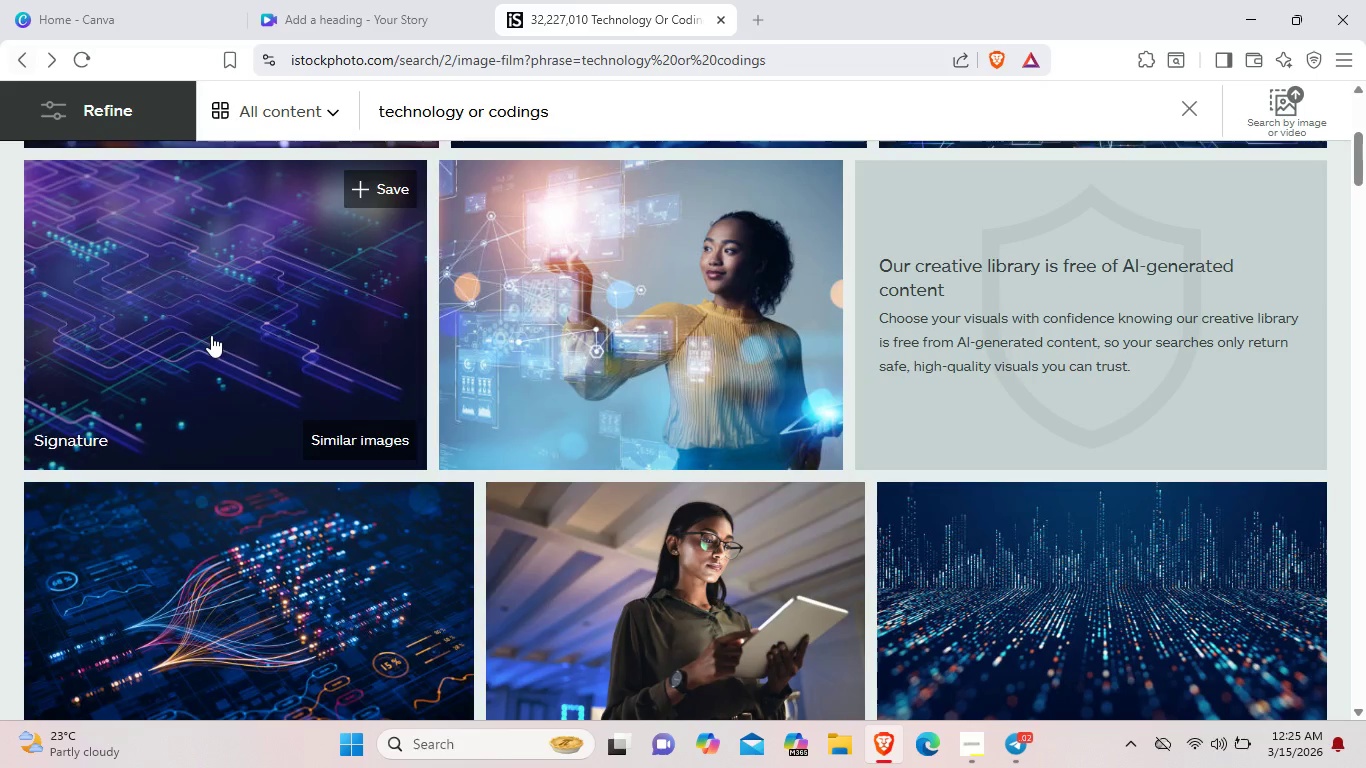 
right_click([214, 334])
 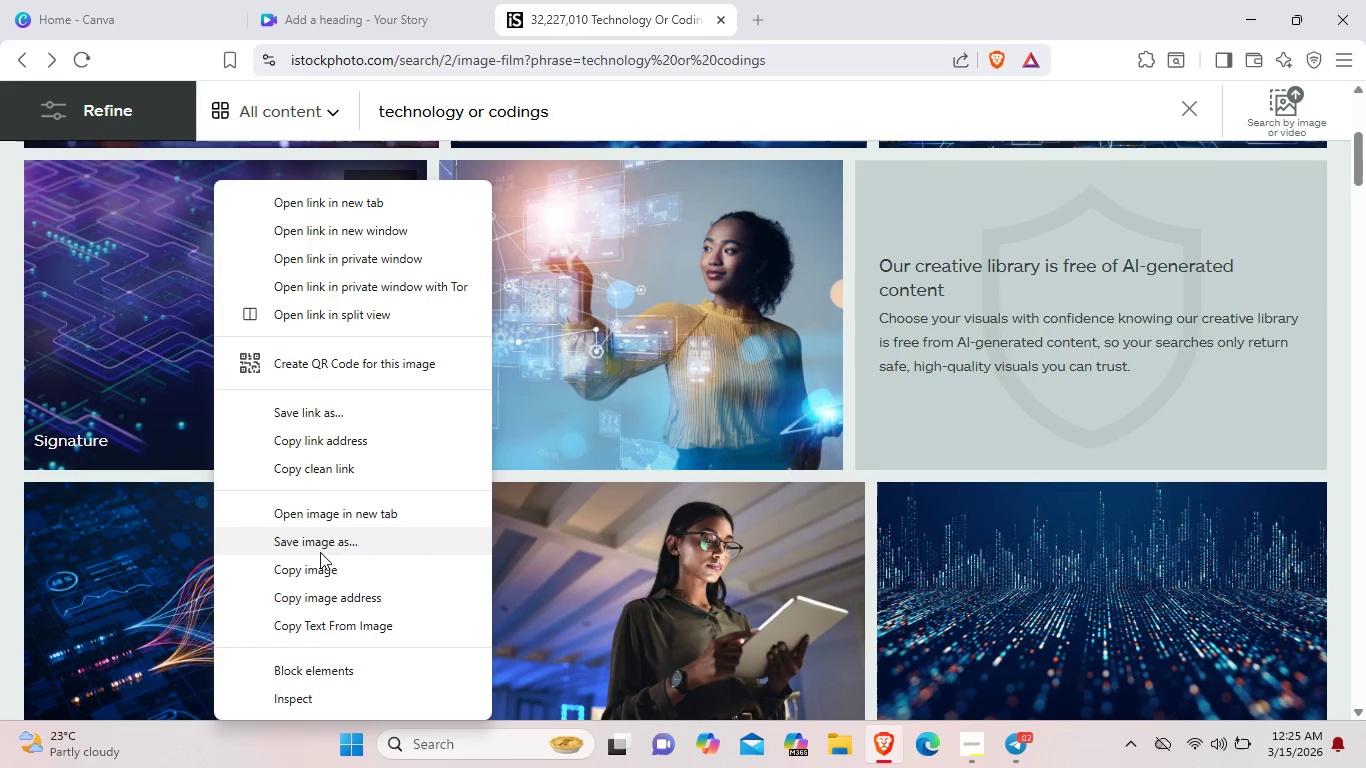 
left_click([324, 568])
 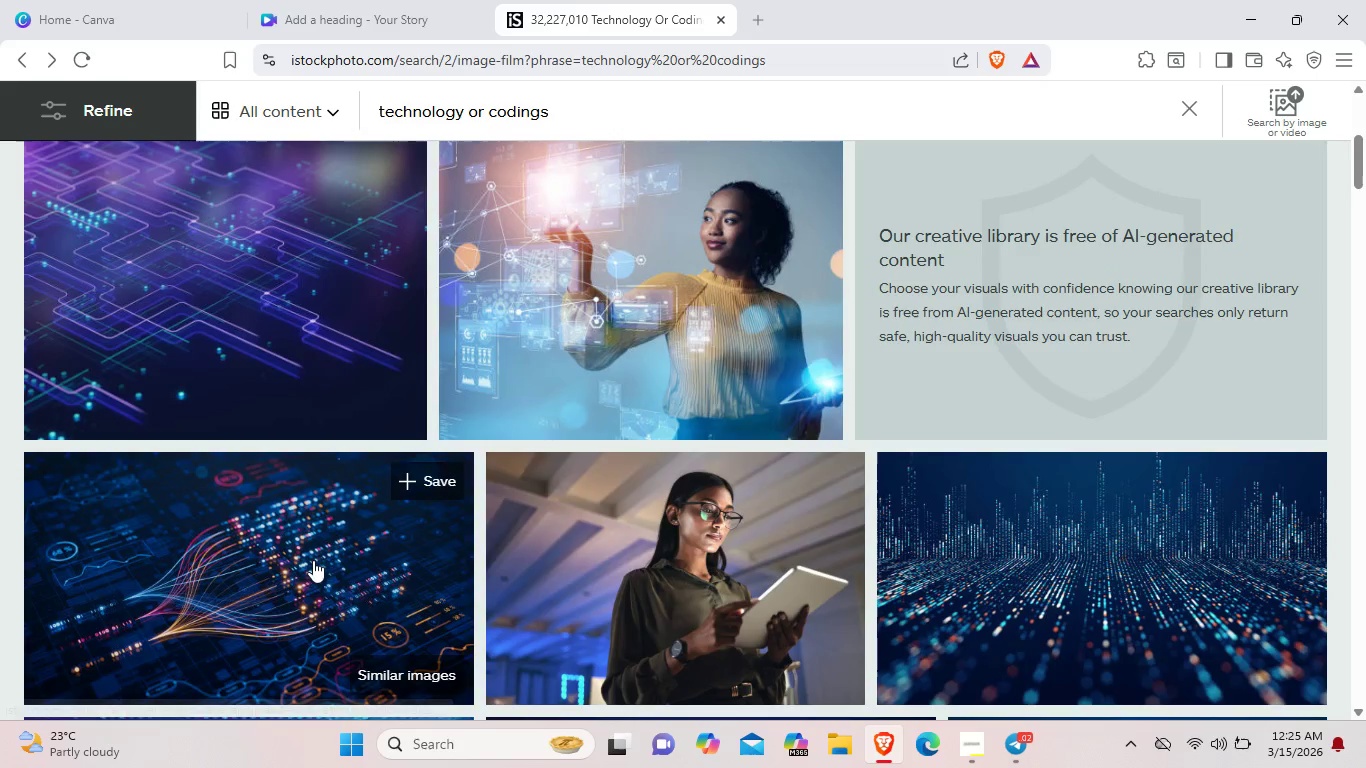 
scroll: coordinate [312, 558], scroll_direction: down, amount: 9.0
 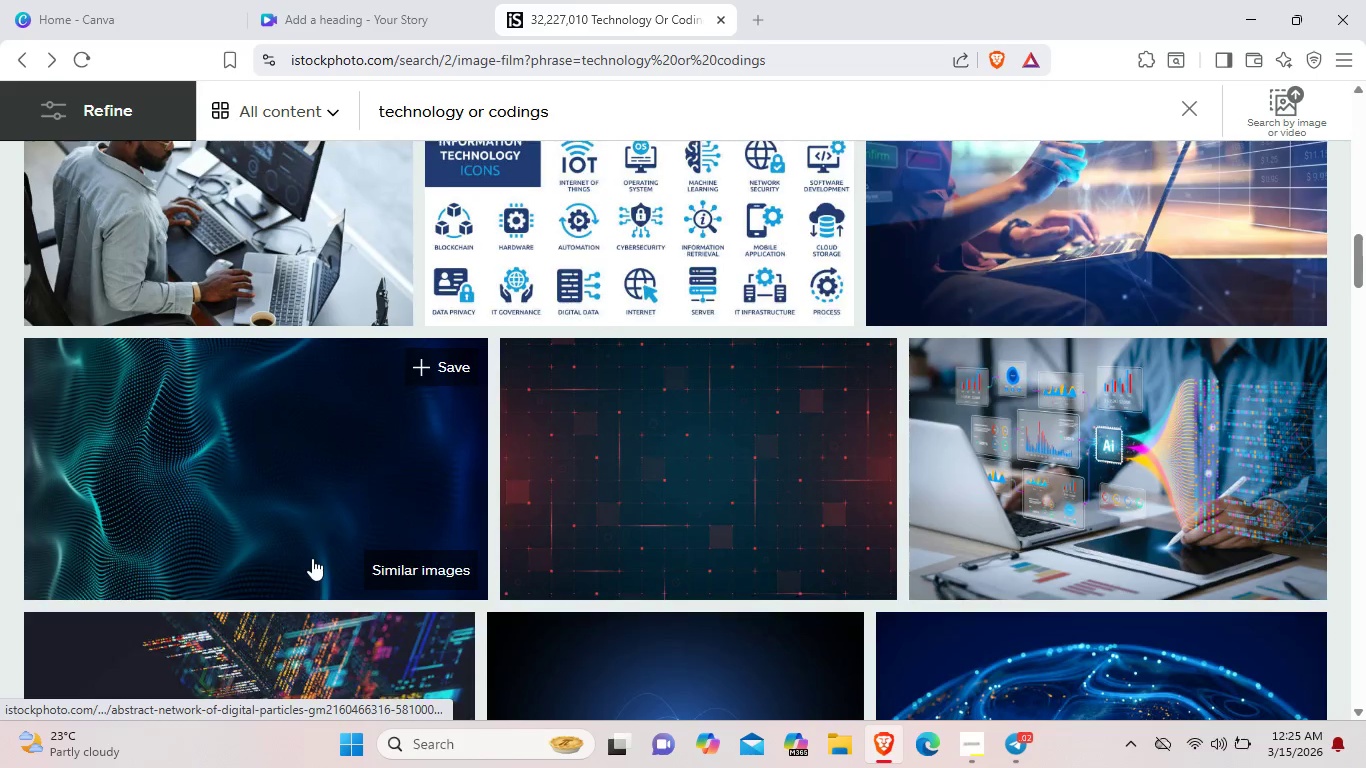 
scroll: coordinate [312, 558], scroll_direction: up, amount: 2.0
 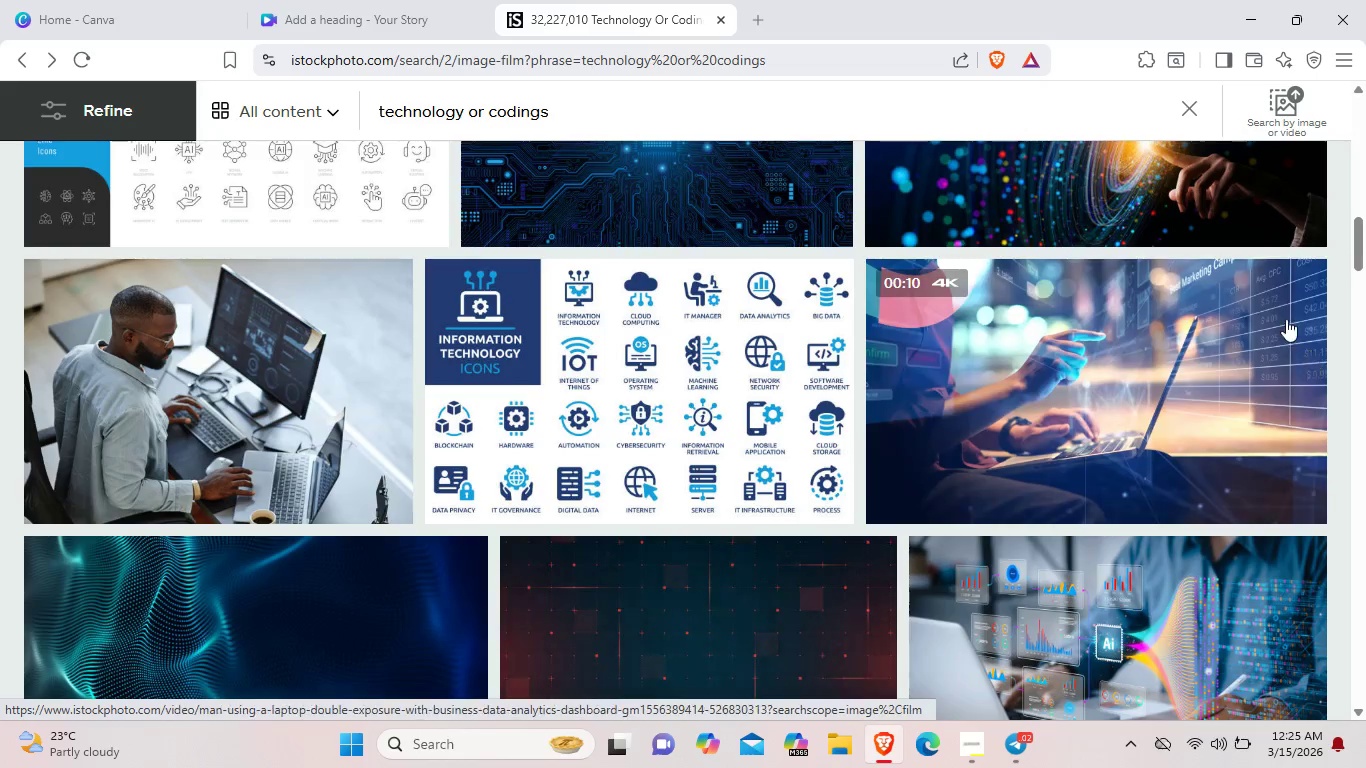 
right_click([1080, 391])
 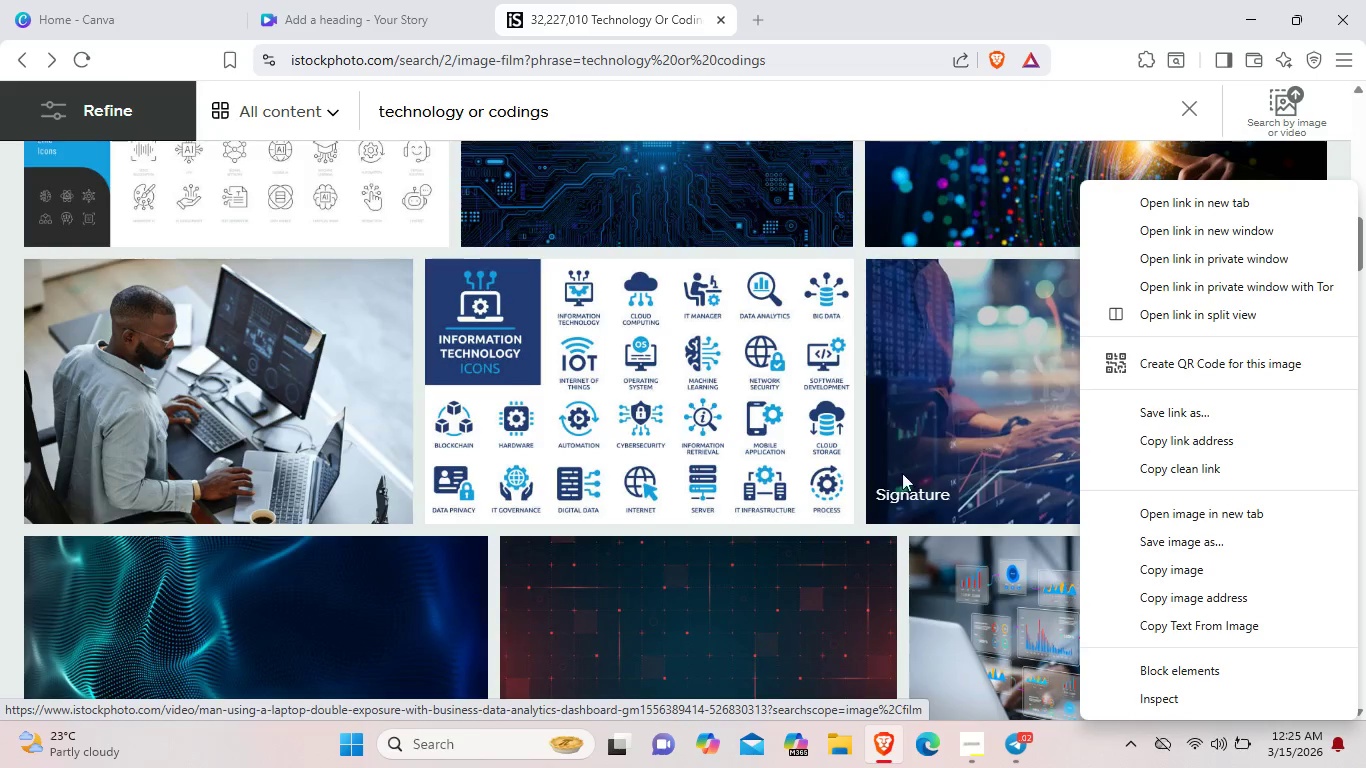 
scroll: coordinate [800, 533], scroll_direction: down, amount: 3.0
 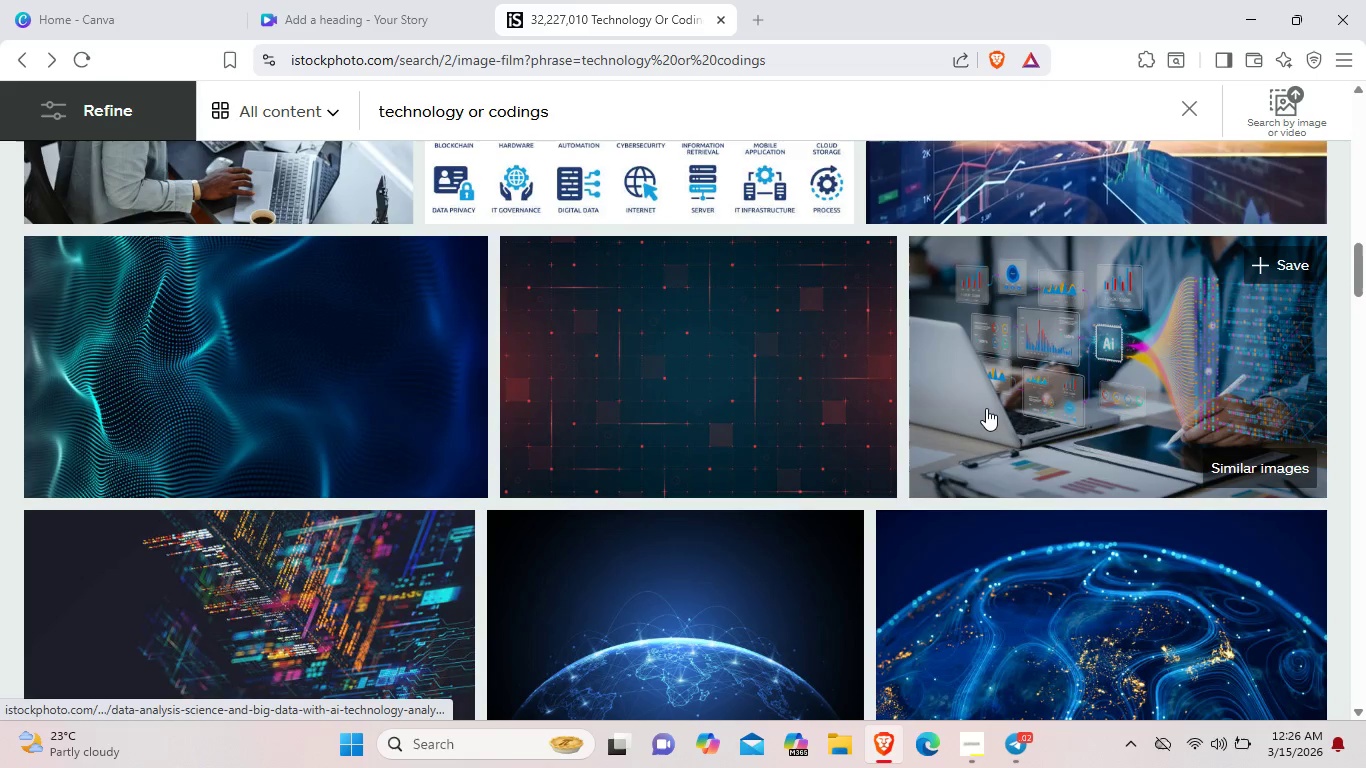 
wait(7.0)
 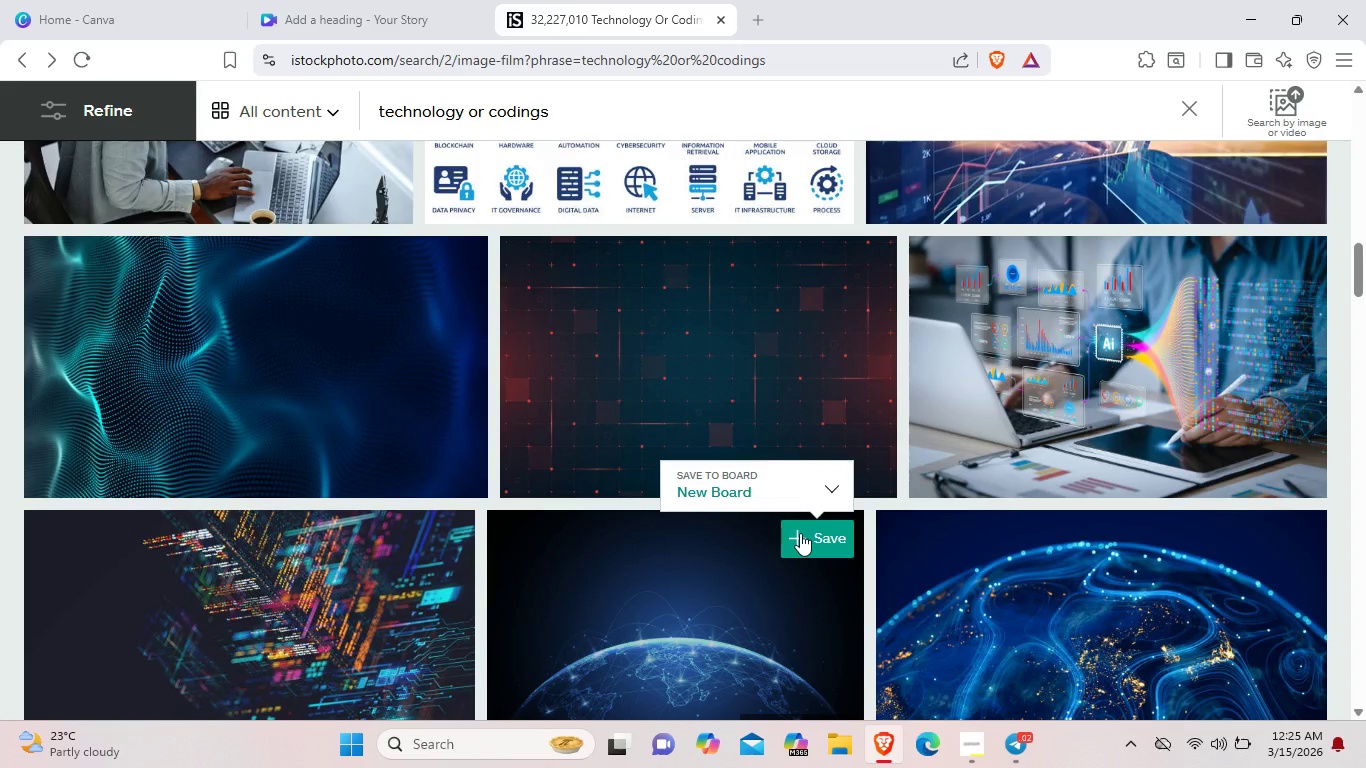 
right_click([986, 408])
 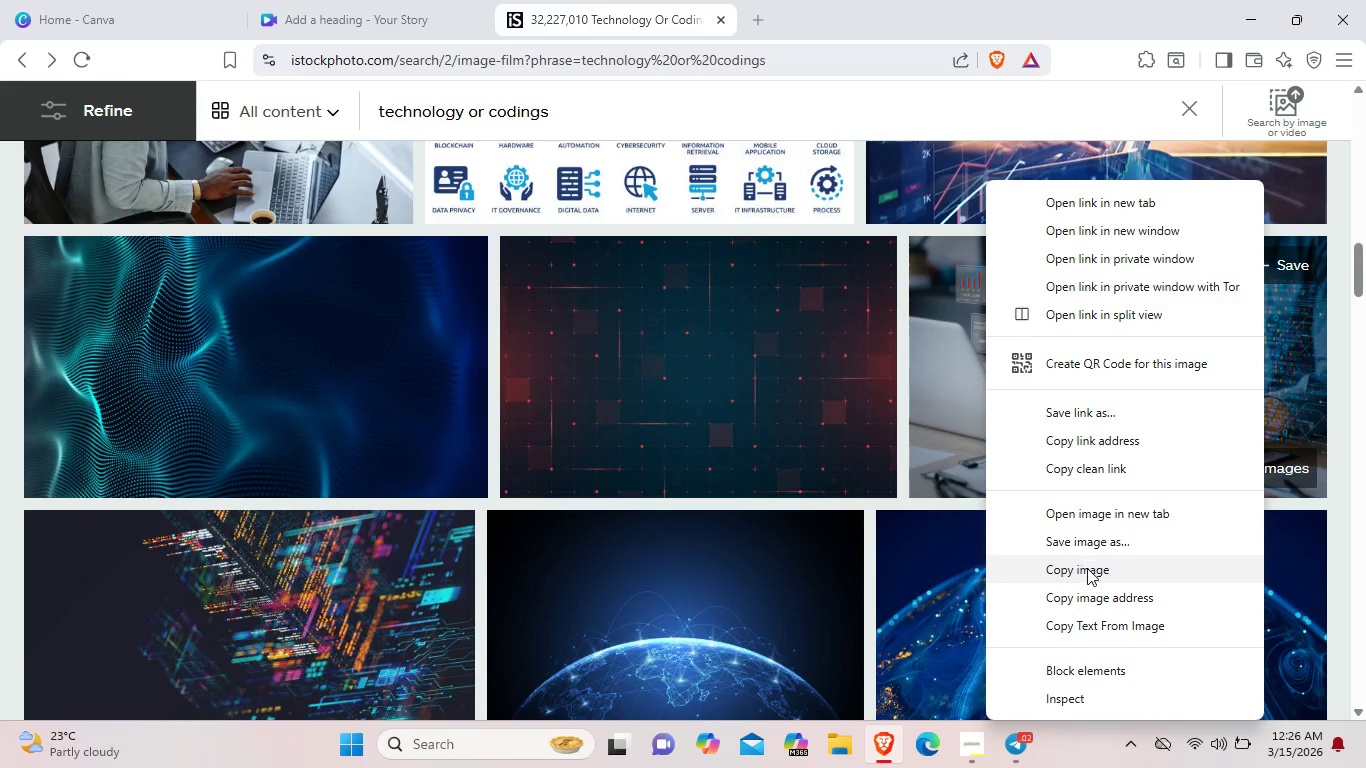 
left_click([1087, 569])
 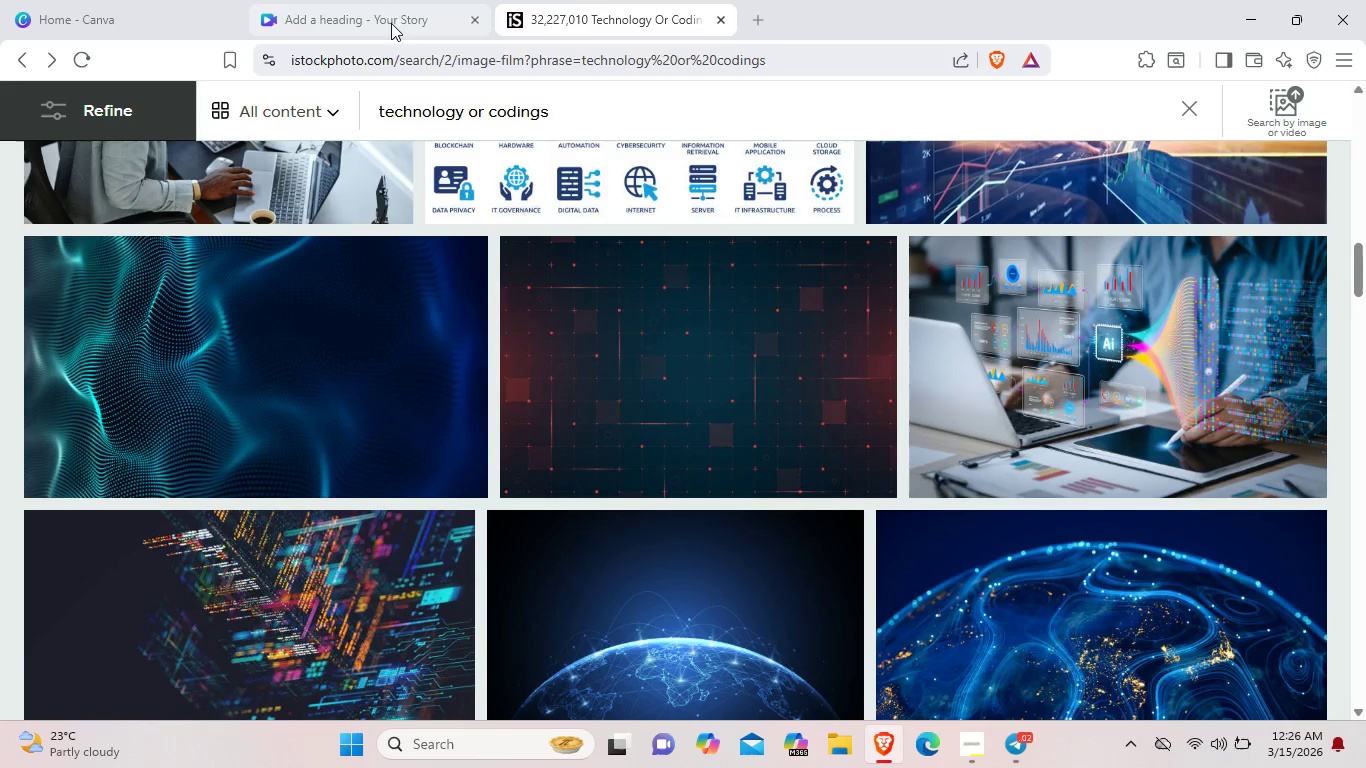 
wait(5.47)
 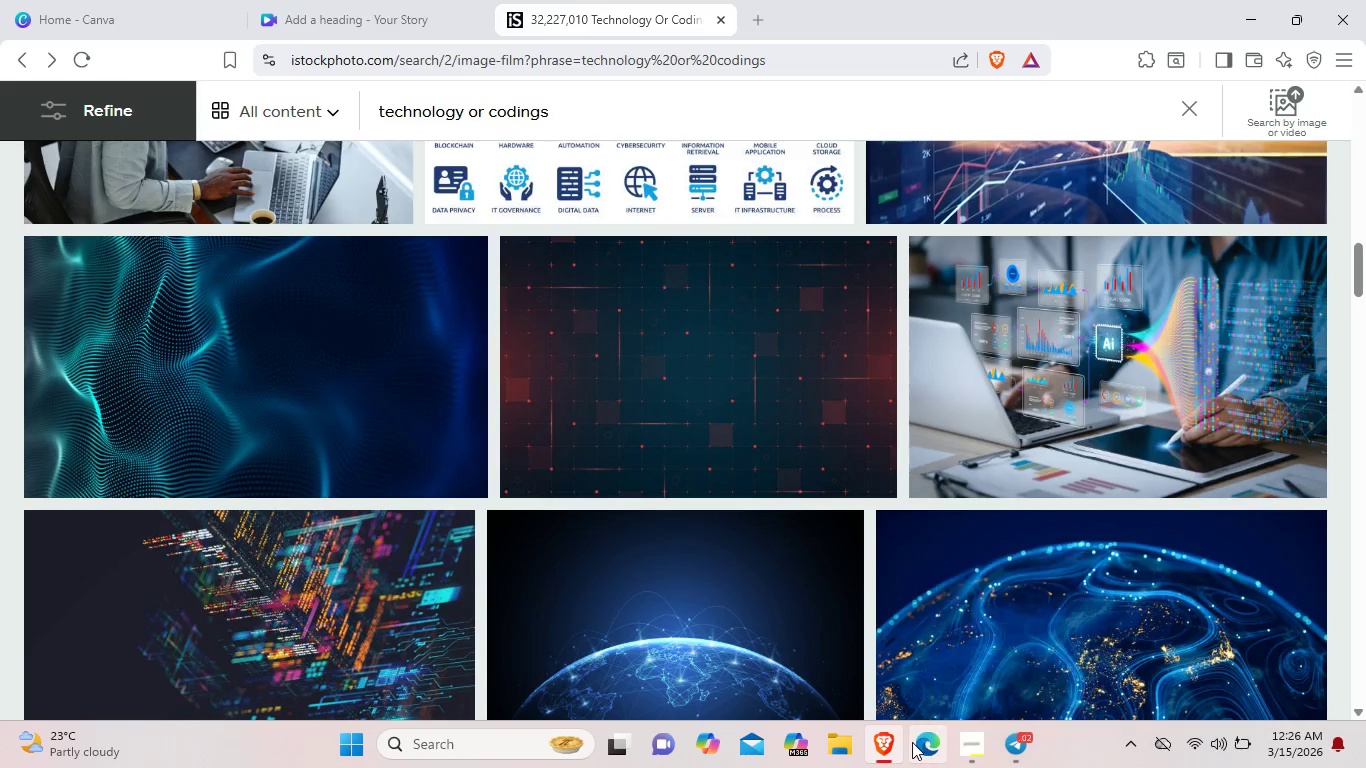 
left_click([439, 0])
 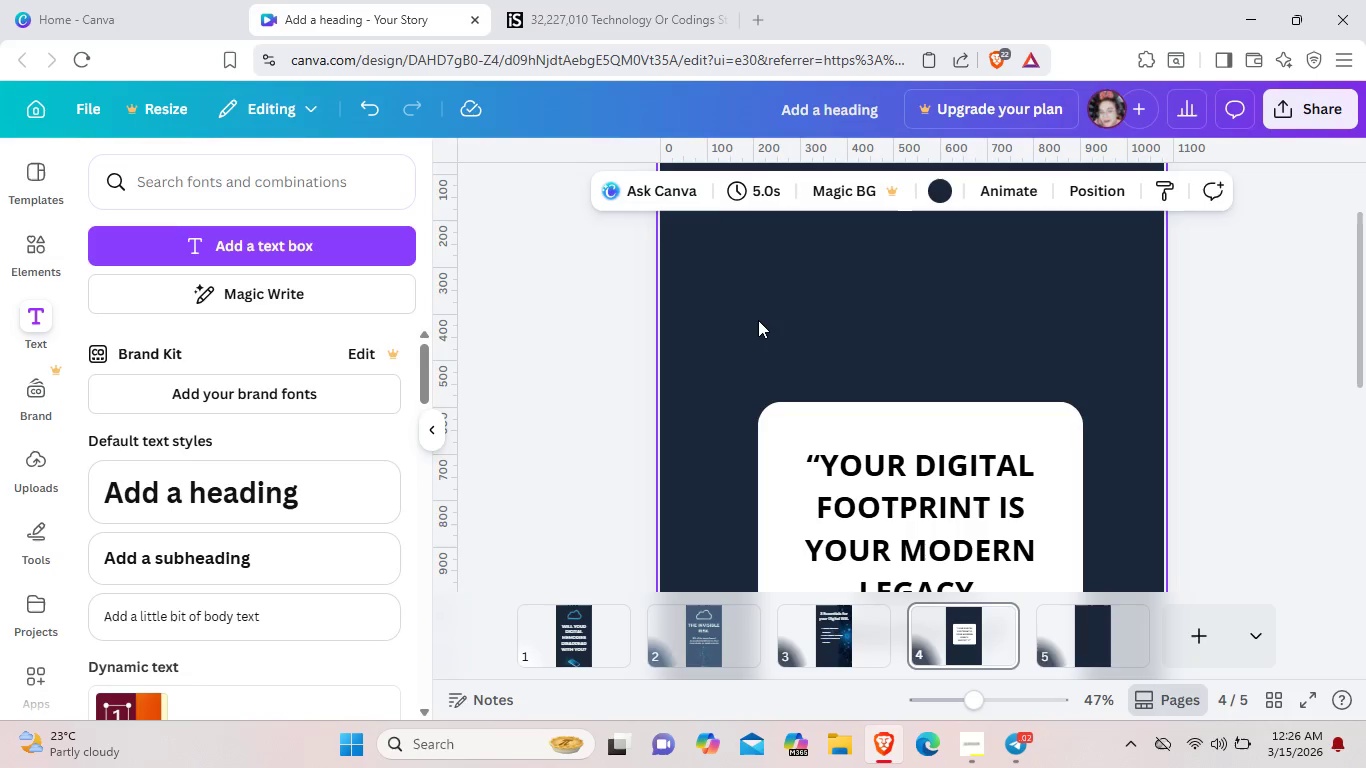 
right_click([758, 320])
 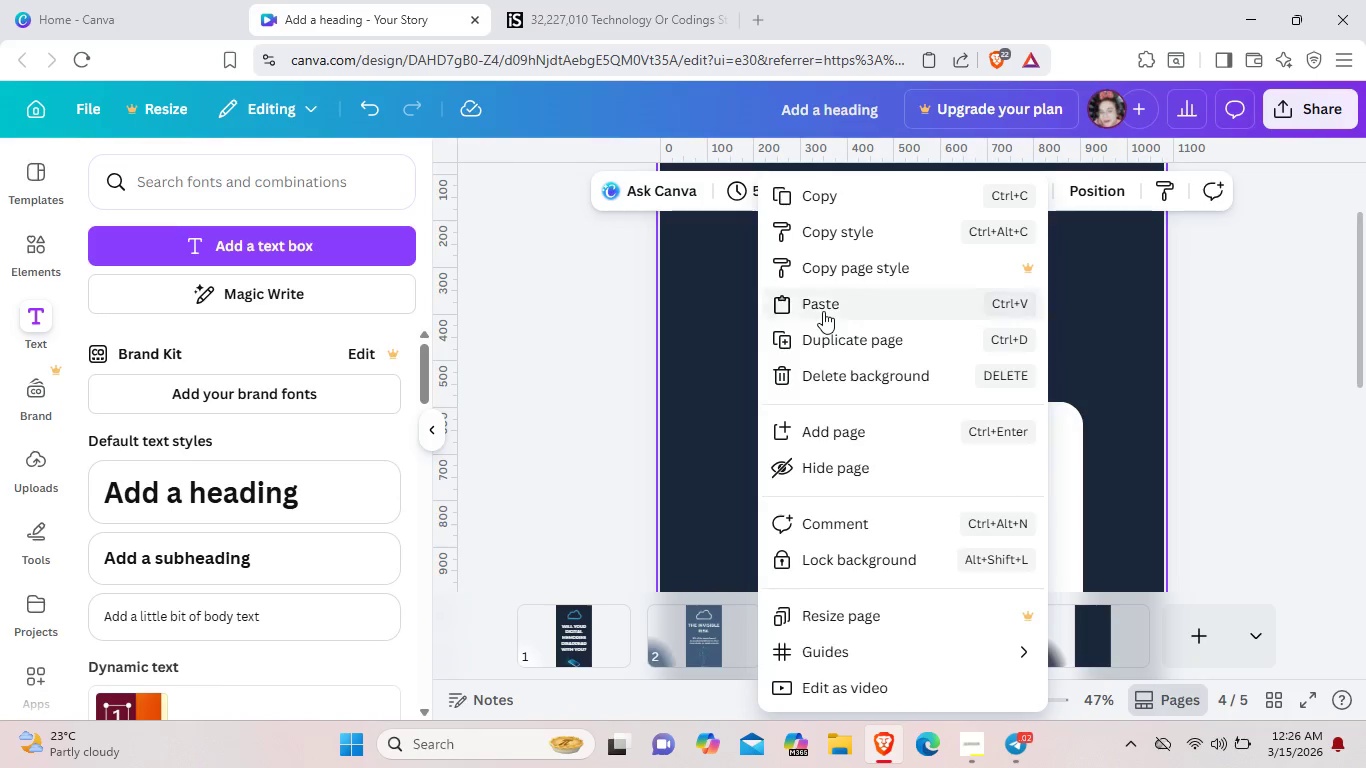 
left_click([823, 311])
 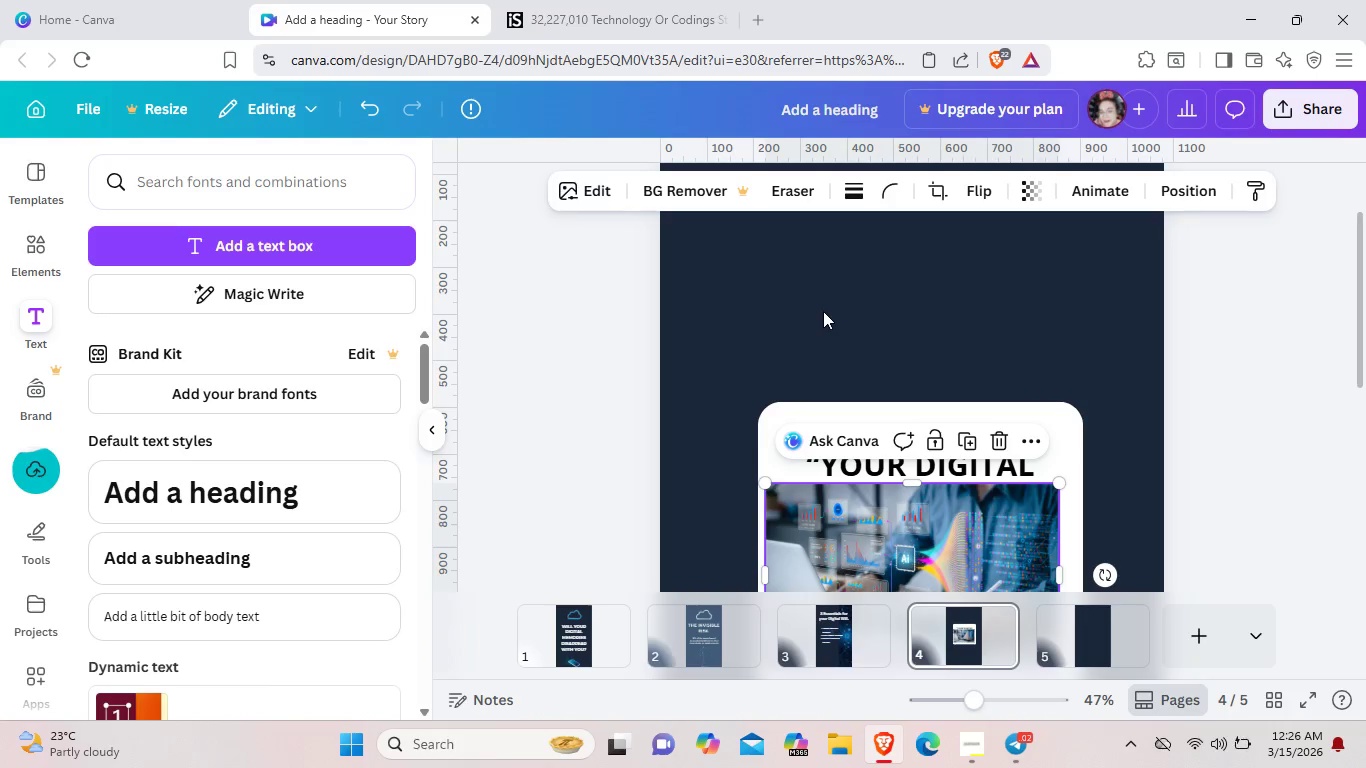 
left_click_drag(start_coordinate=[988, 538], to_coordinate=[883, 335])
 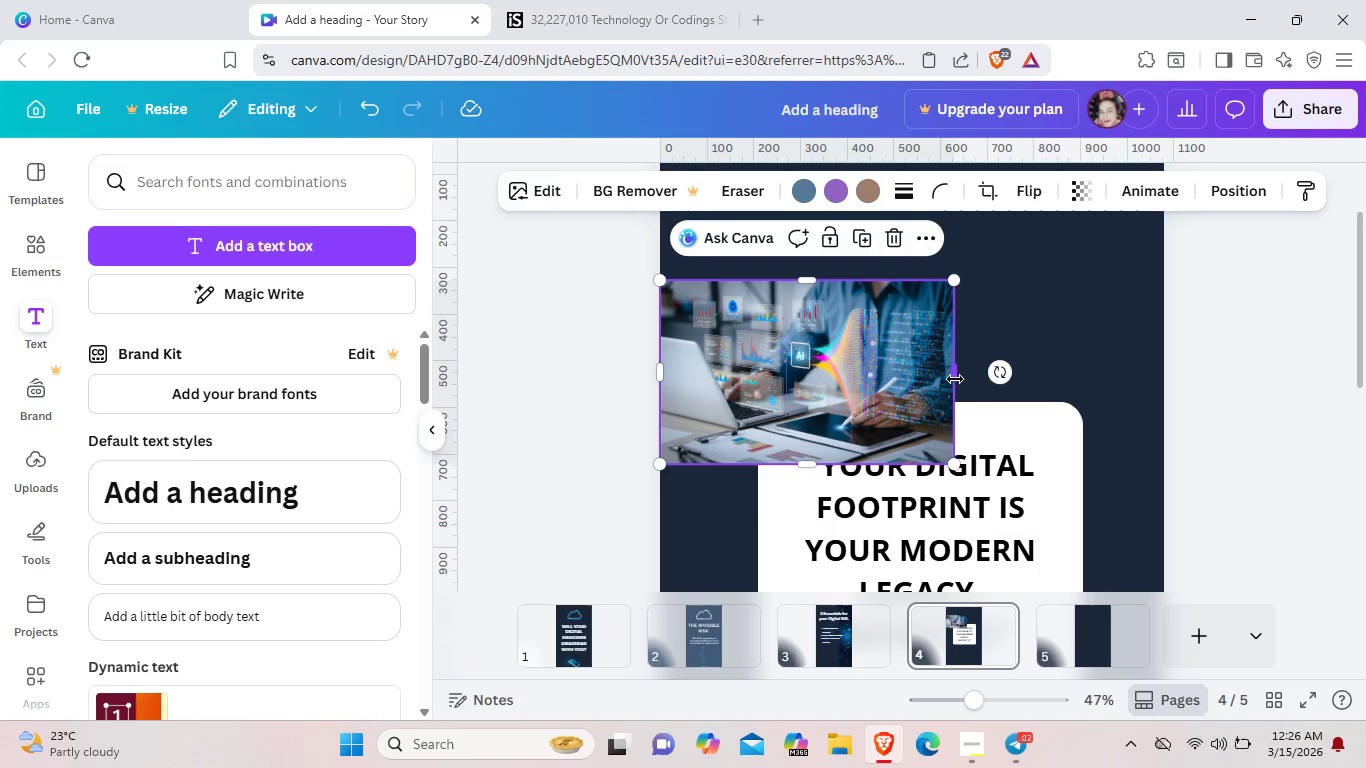 
left_click_drag(start_coordinate=[955, 379], to_coordinate=[1198, 378])
 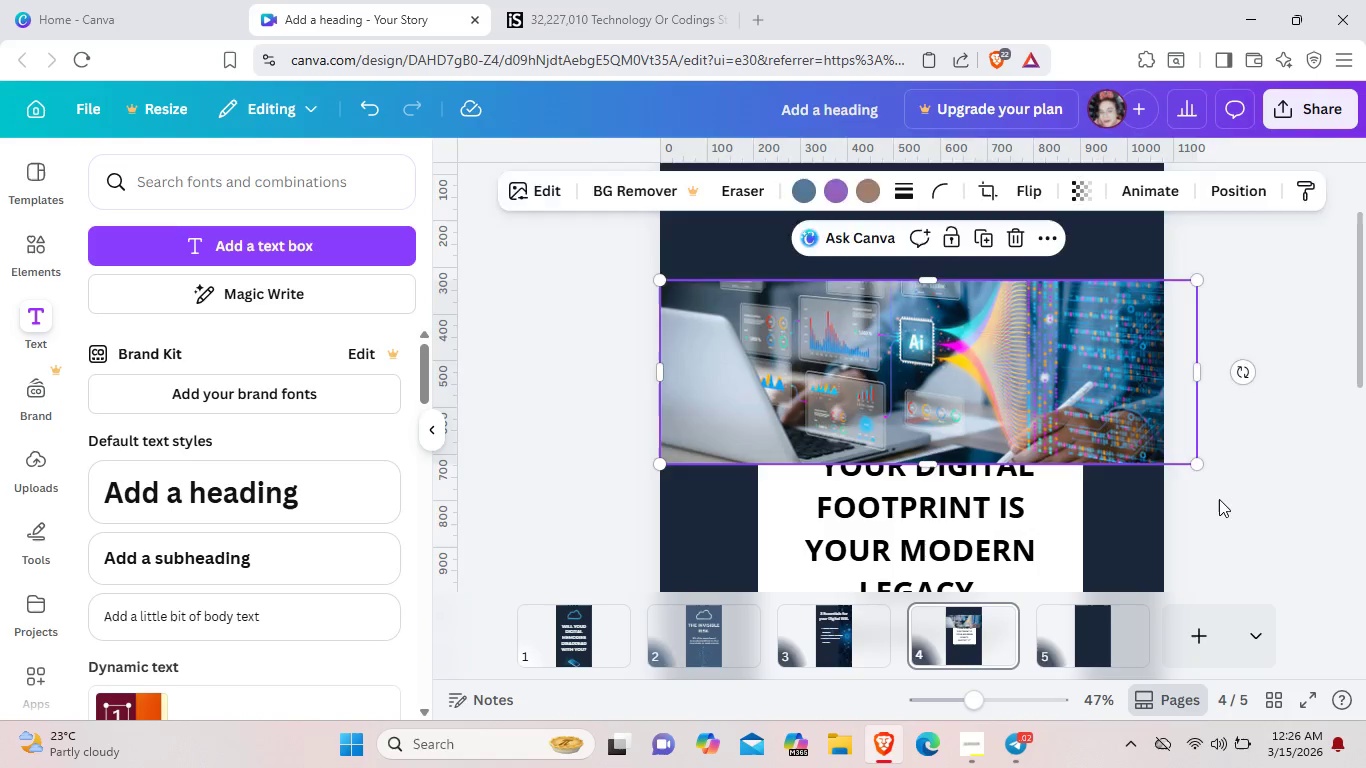 
left_click([1219, 499])
 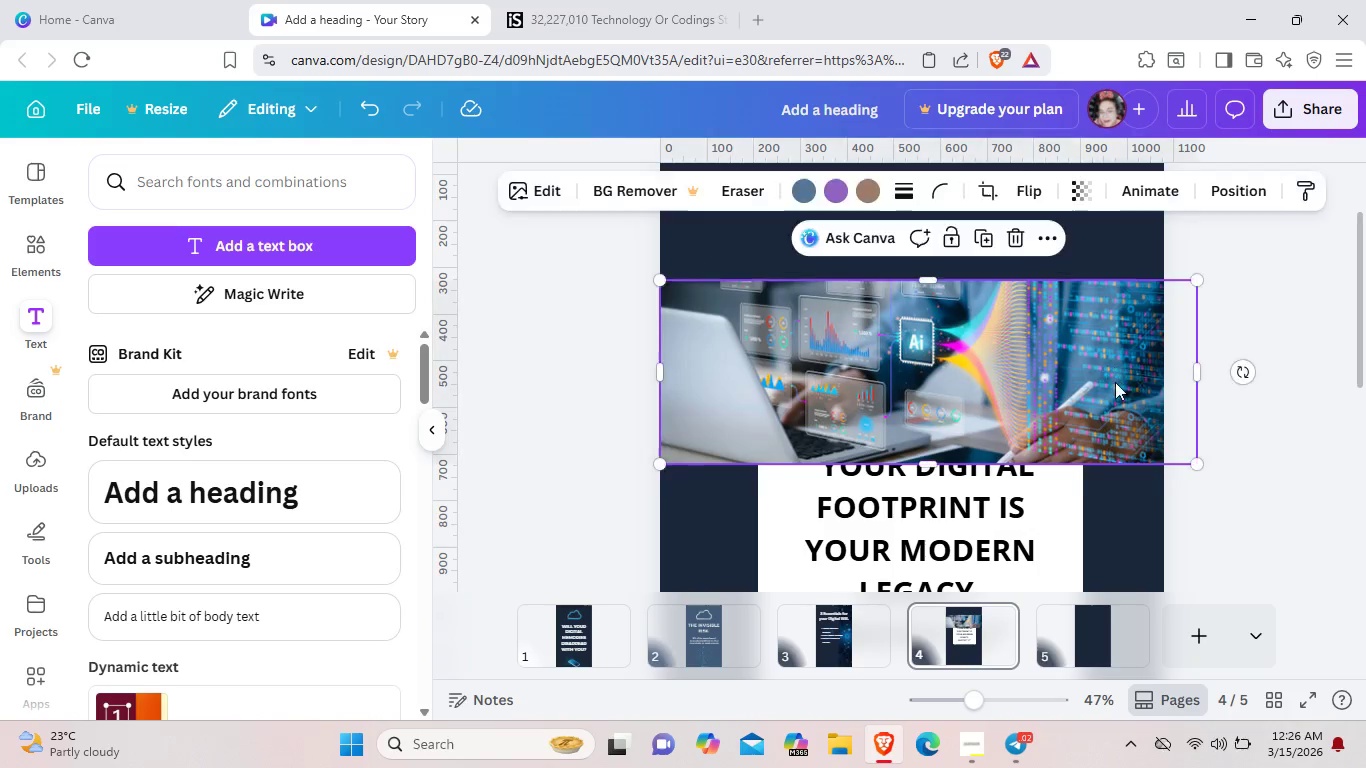 
left_click_drag(start_coordinate=[1114, 367], to_coordinate=[1112, 517])
 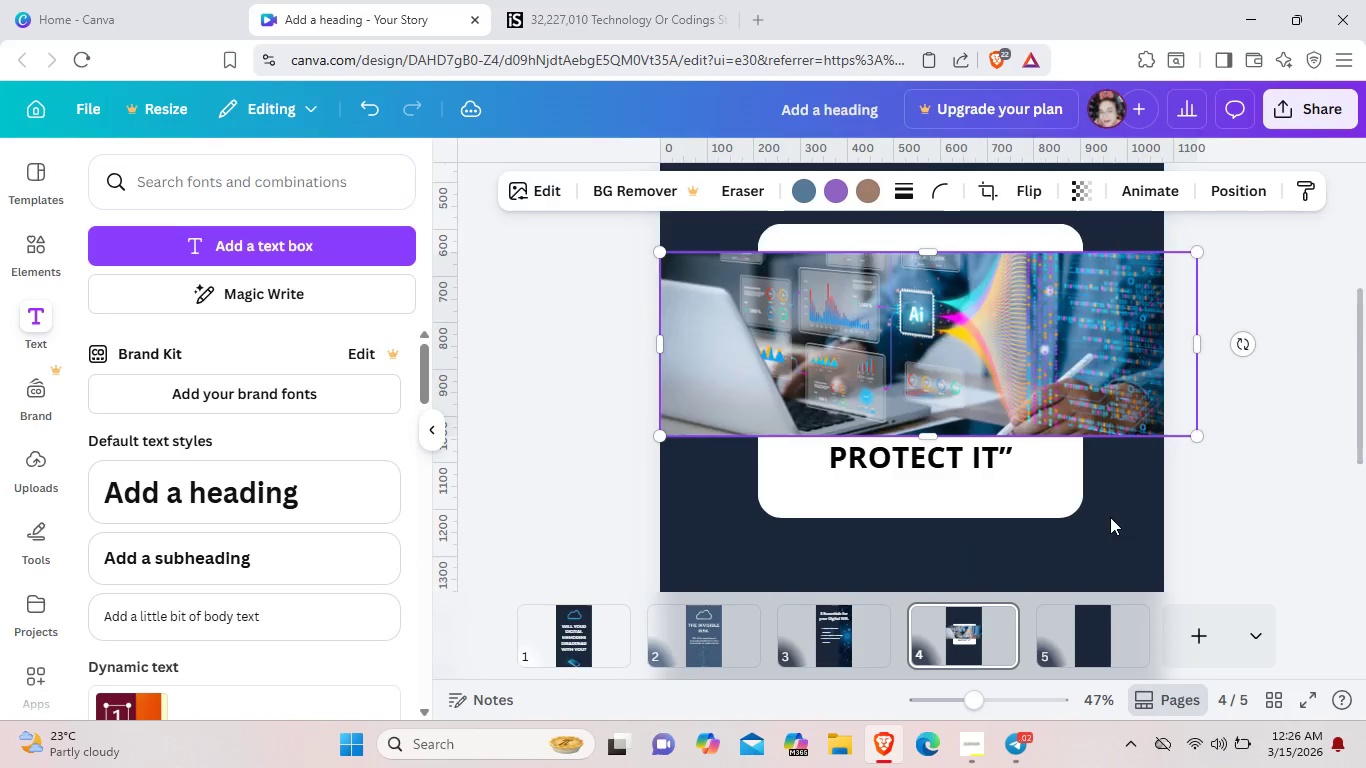 
scroll: coordinate [1110, 517], scroll_direction: down, amount: 3.0
 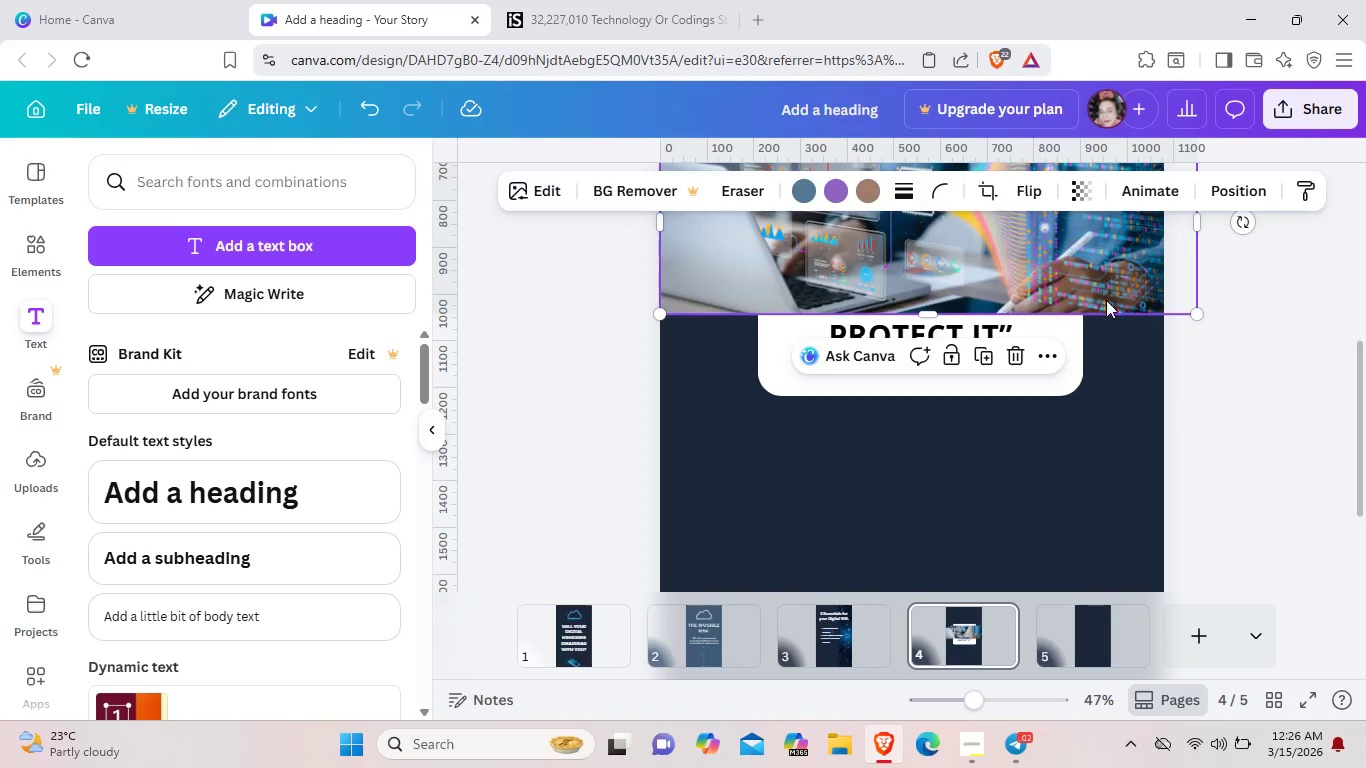 
left_click_drag(start_coordinate=[1104, 292], to_coordinate=[1106, 316])
 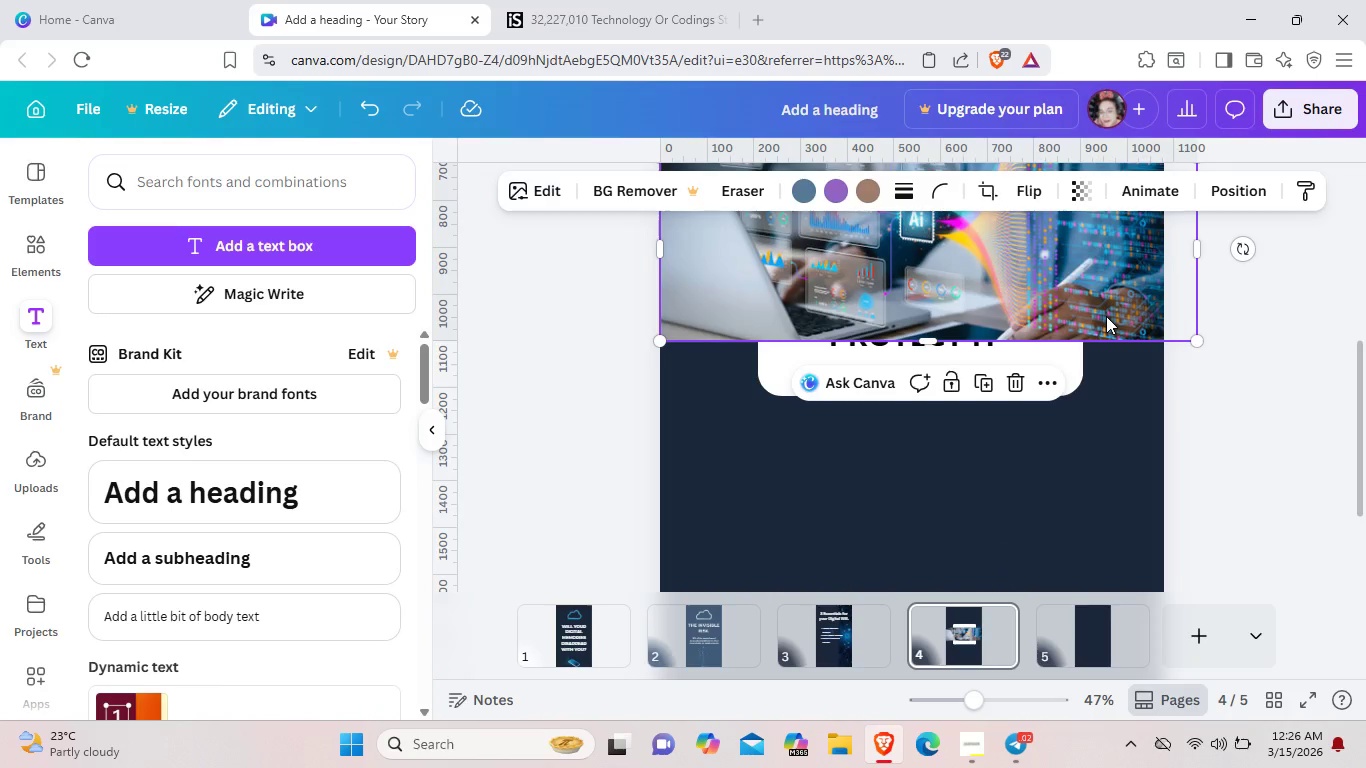 
right_click([1106, 316])
 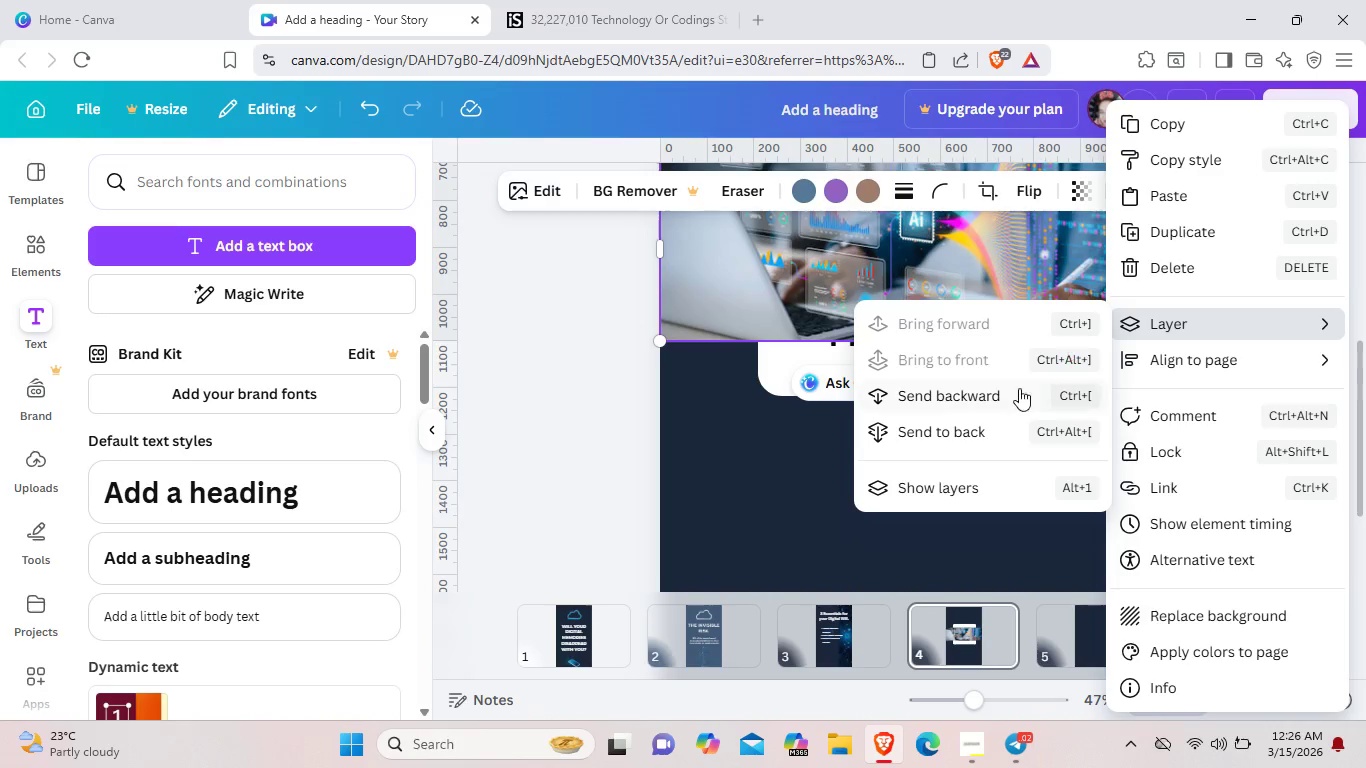 
left_click([1007, 400])
 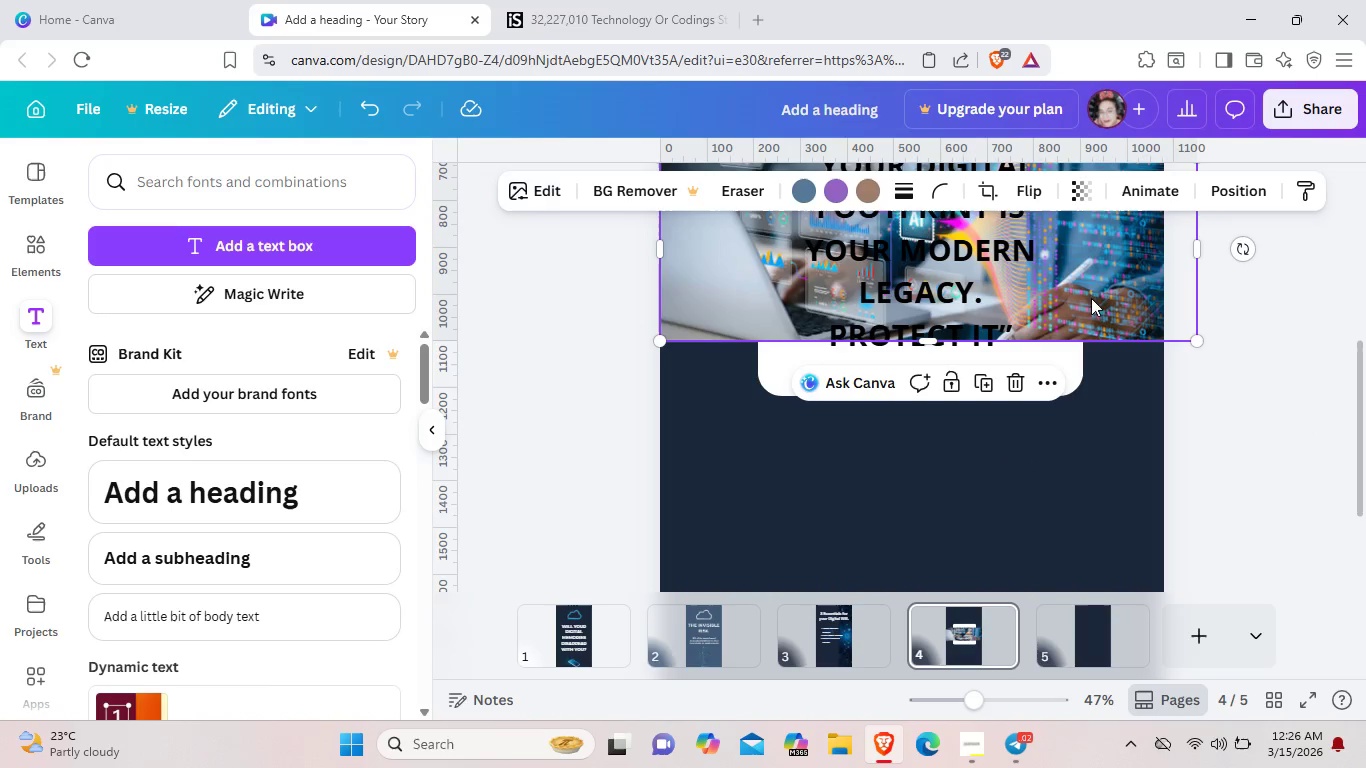 
right_click([1093, 288])
 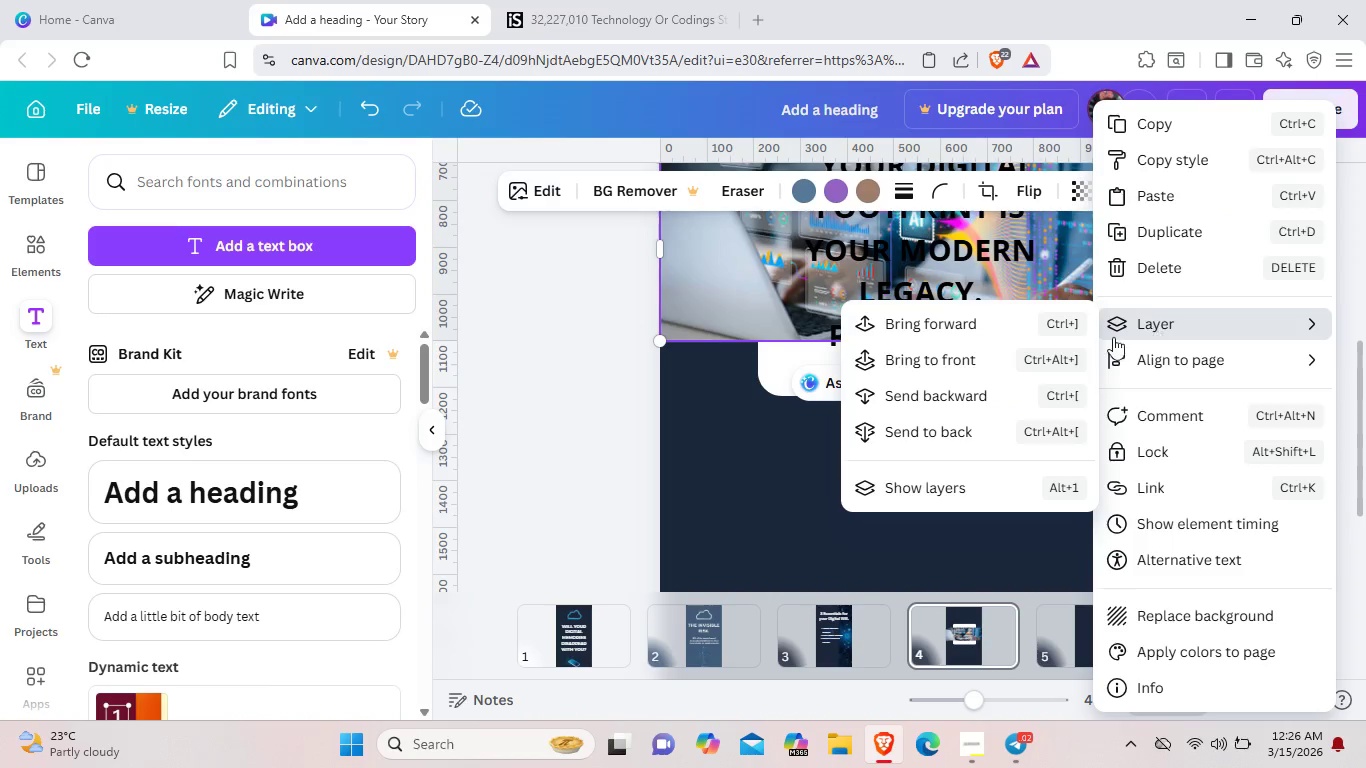 
left_click([999, 395])
 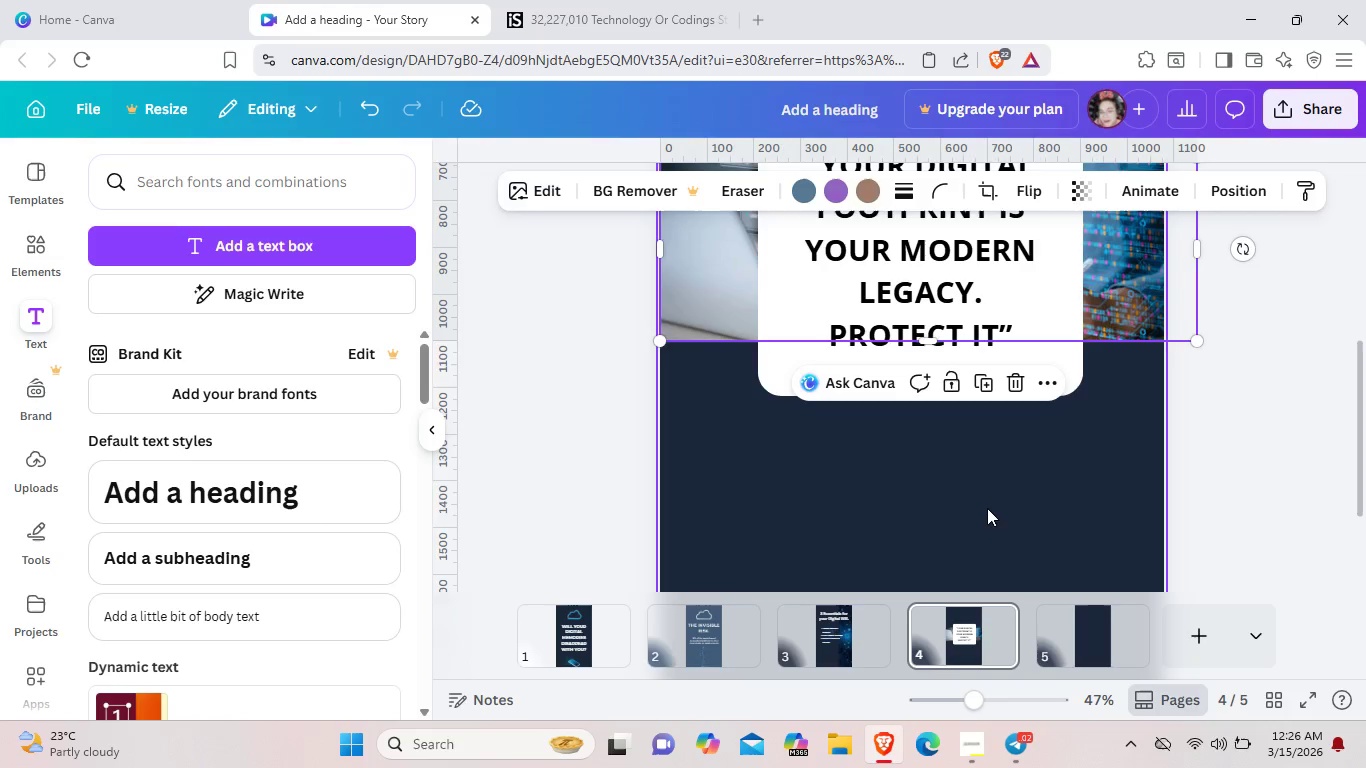 
left_click([987, 508])
 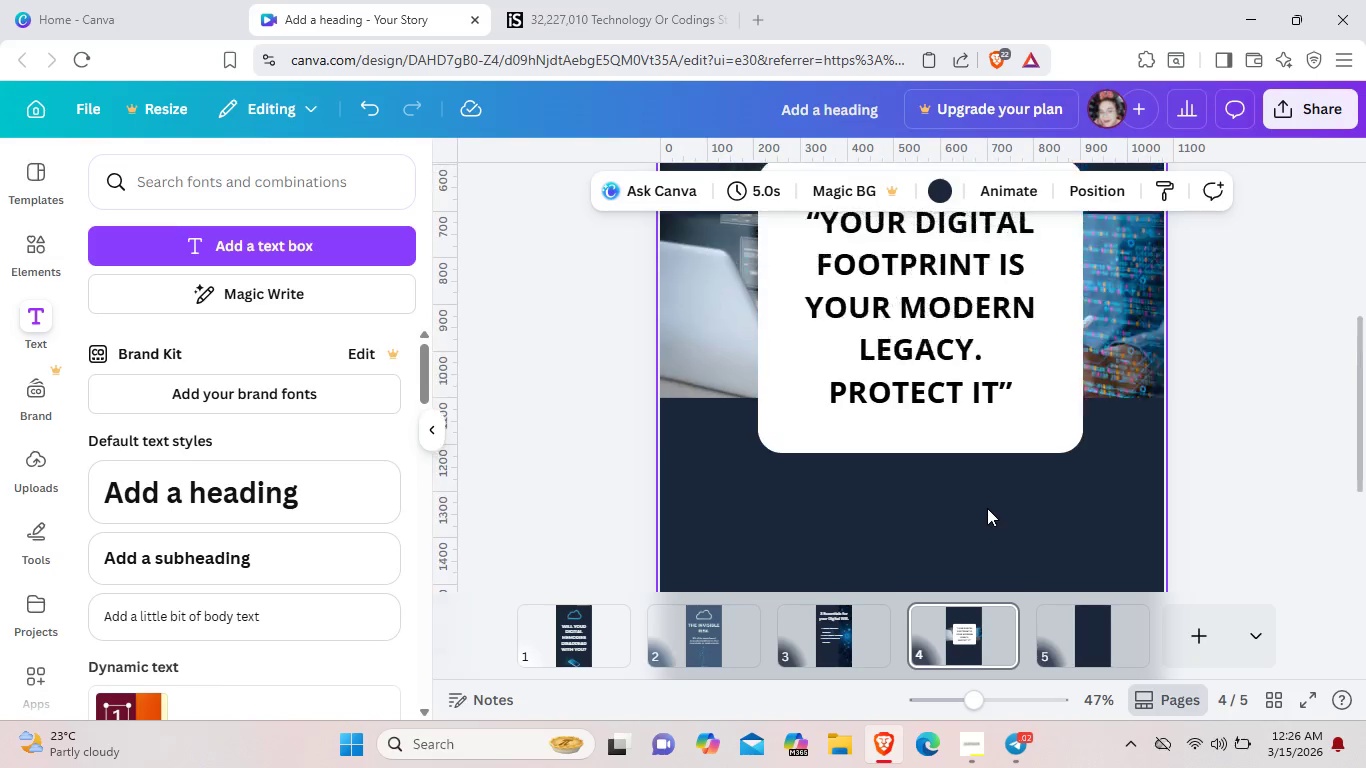 
scroll: coordinate [987, 508], scroll_direction: up, amount: 2.0
 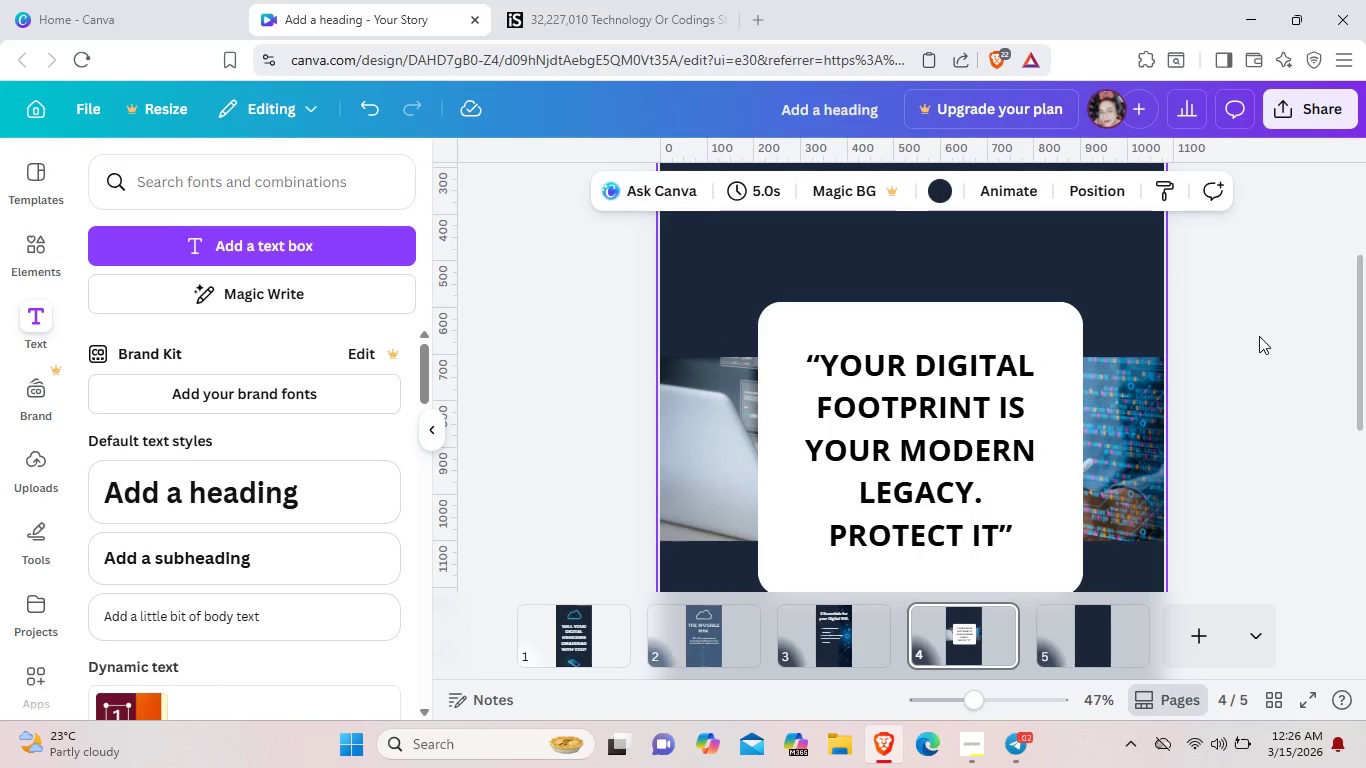 
scroll: coordinate [1242, 369], scroll_direction: down, amount: 4.0
 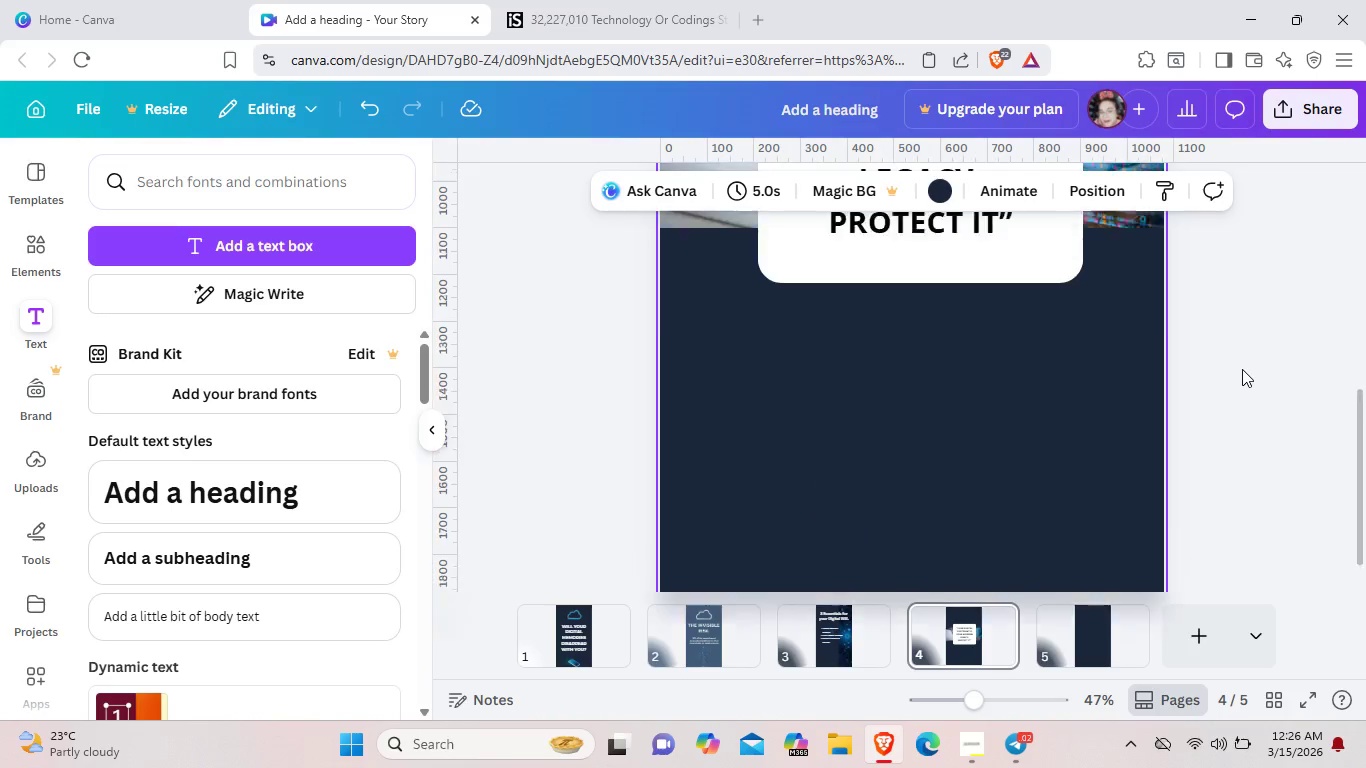 
scroll: coordinate [1242, 369], scroll_direction: up, amount: 4.0
 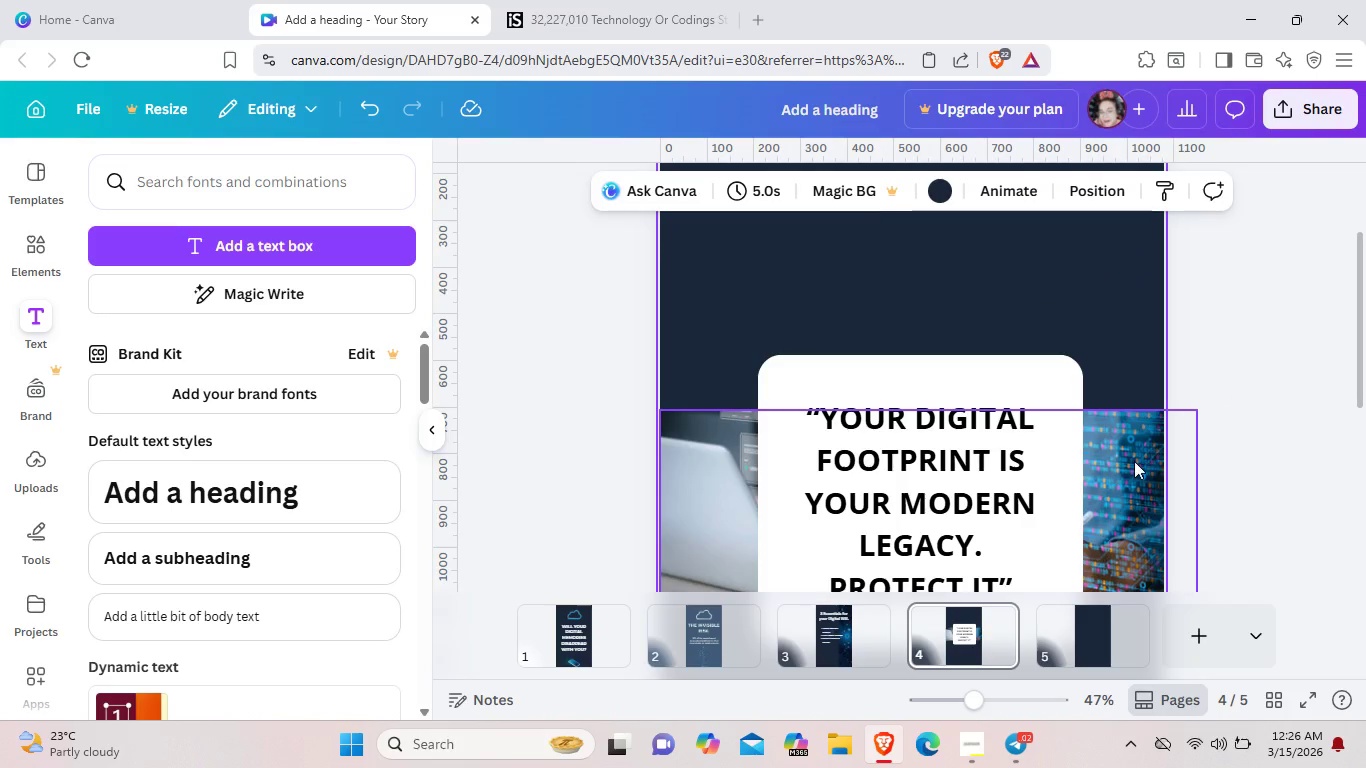 
left_click([1134, 461])
 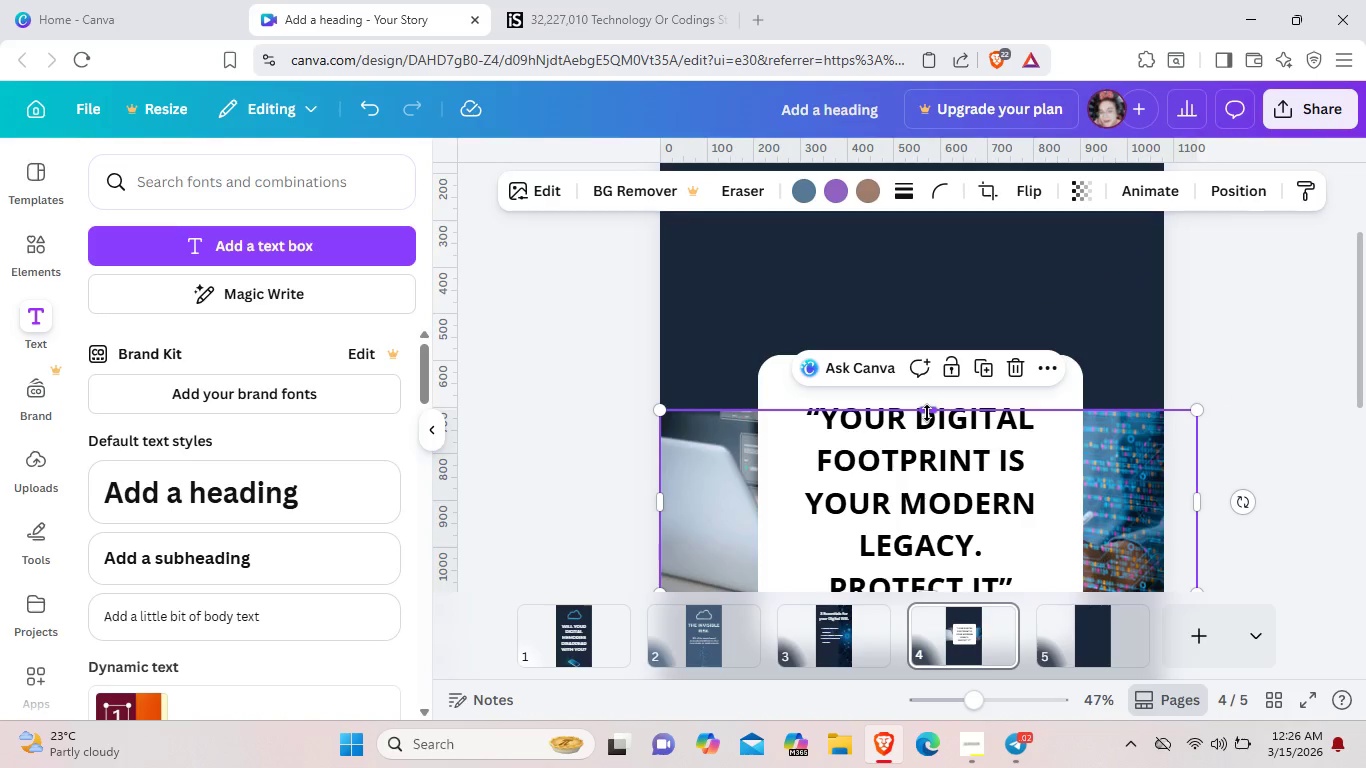 
left_click_drag(start_coordinate=[927, 413], to_coordinate=[926, 314])
 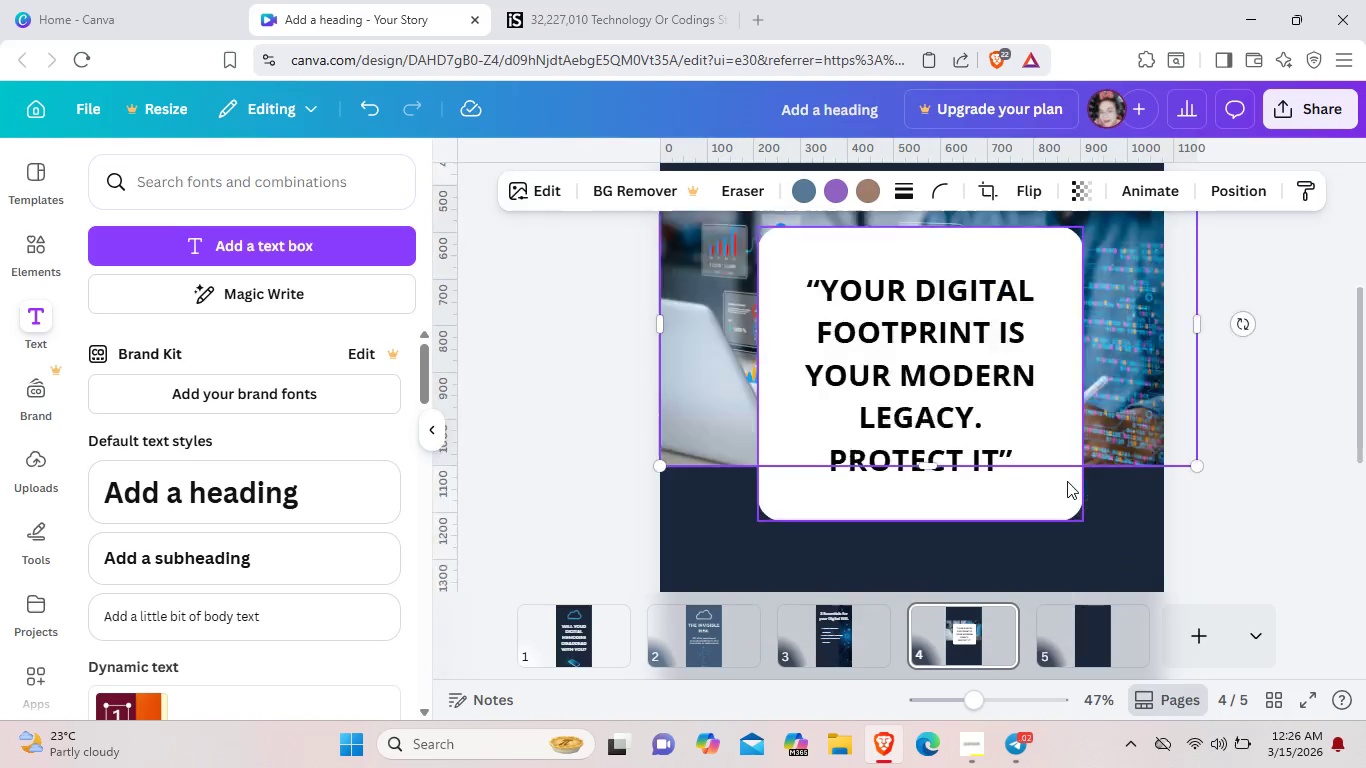 
scroll: coordinate [1067, 481], scroll_direction: down, amount: 3.0
 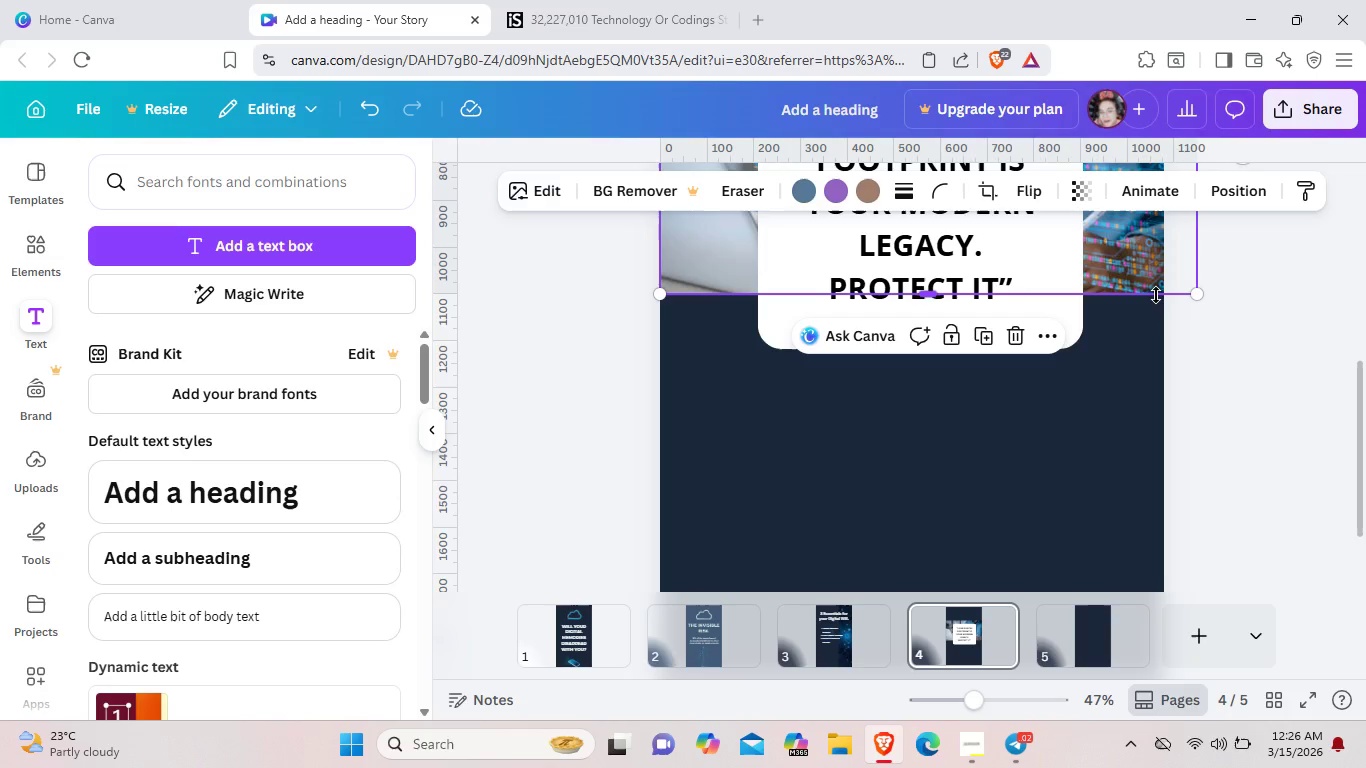 
left_click_drag(start_coordinate=[1156, 295], to_coordinate=[1157, 413])
 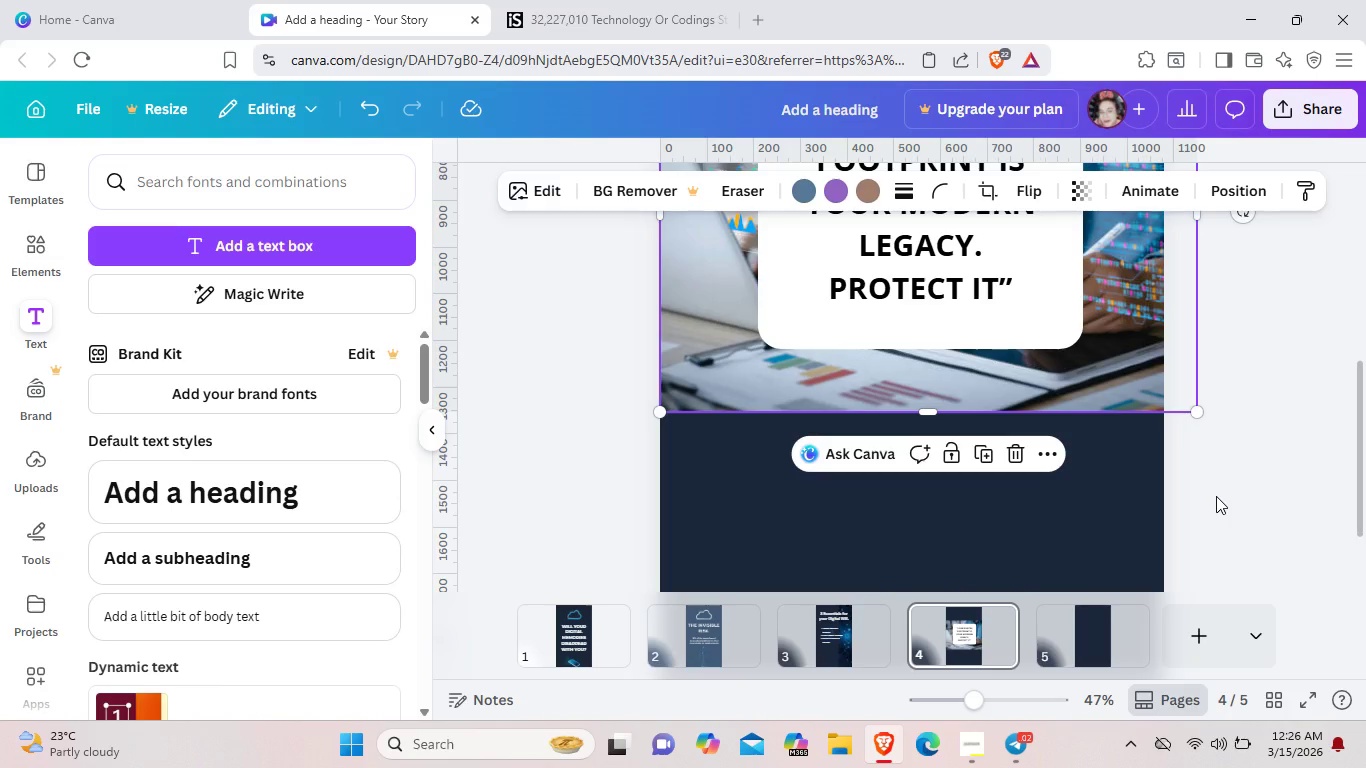 
left_click([1216, 496])
 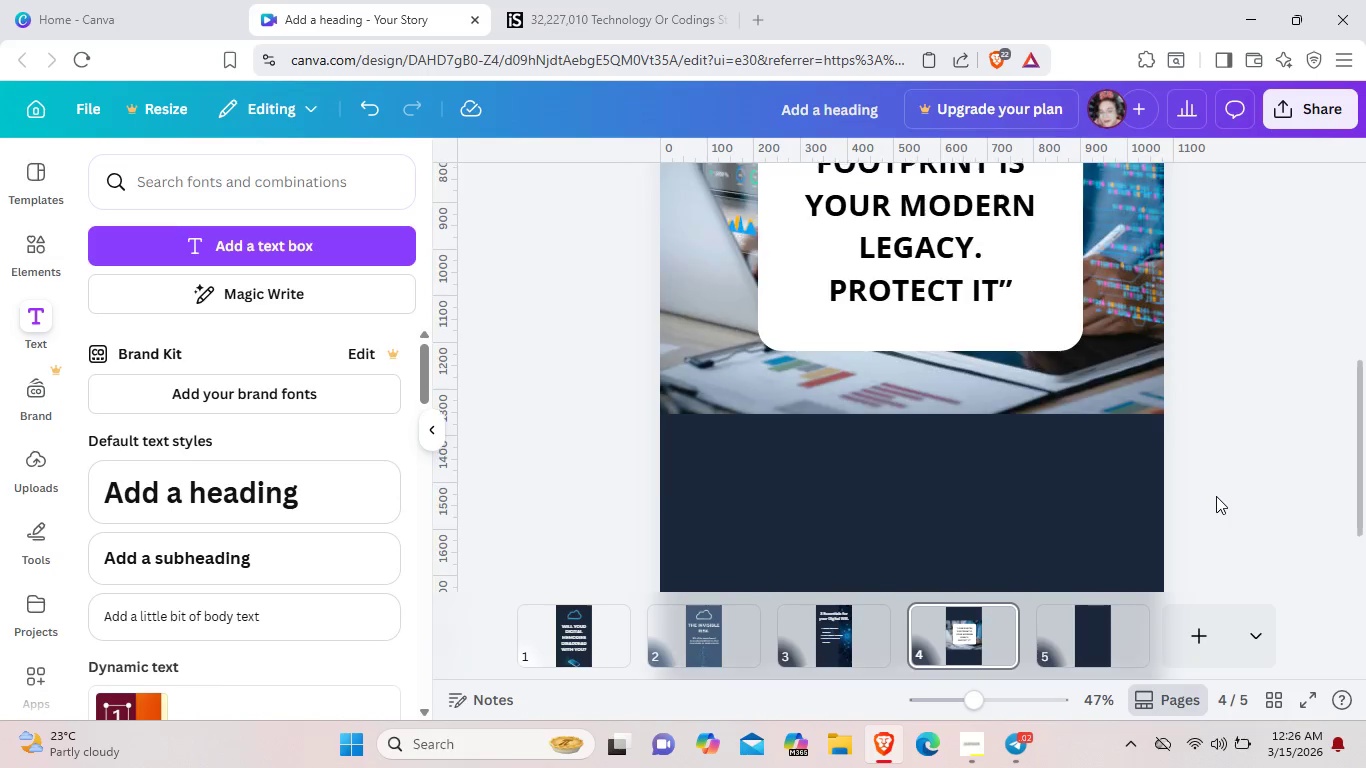 
scroll: coordinate [1216, 496], scroll_direction: up, amount: 2.0
 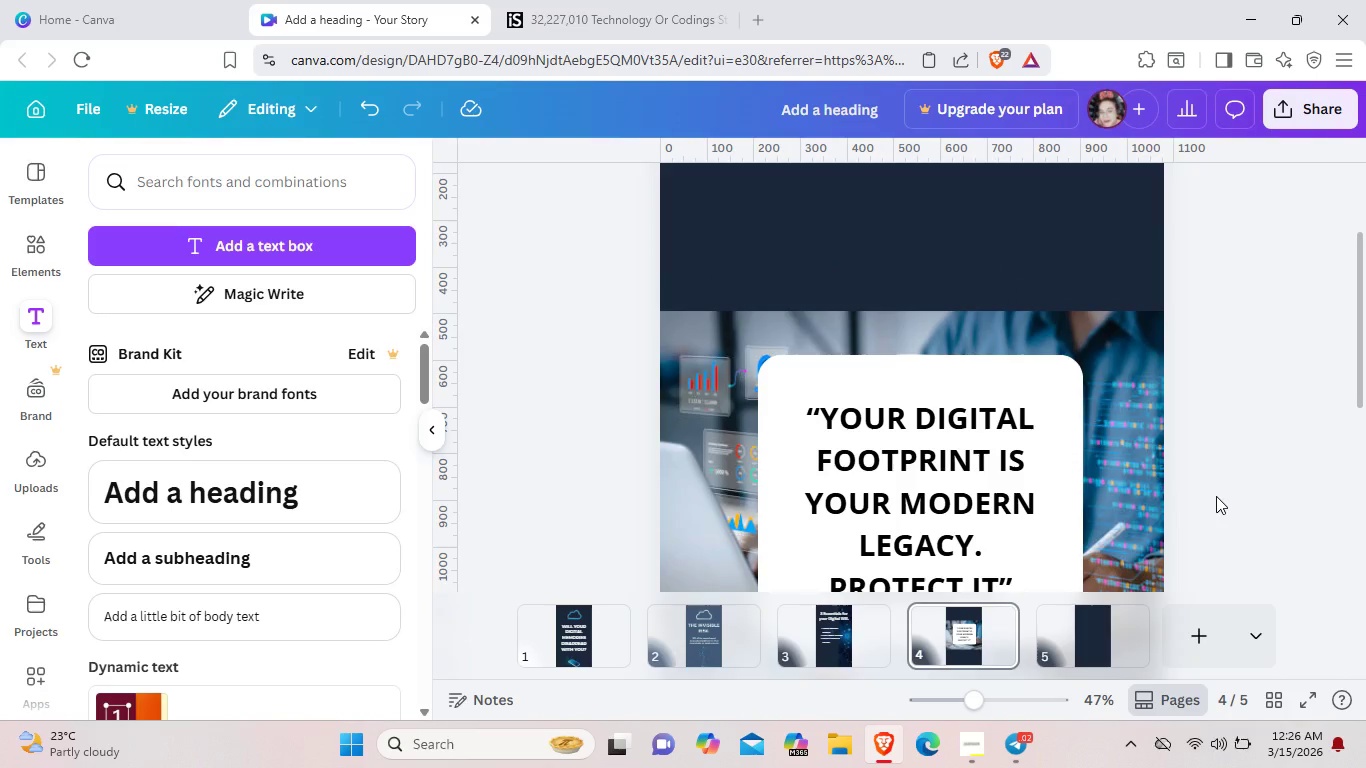 
scroll: coordinate [1216, 496], scroll_direction: down, amount: 3.0
 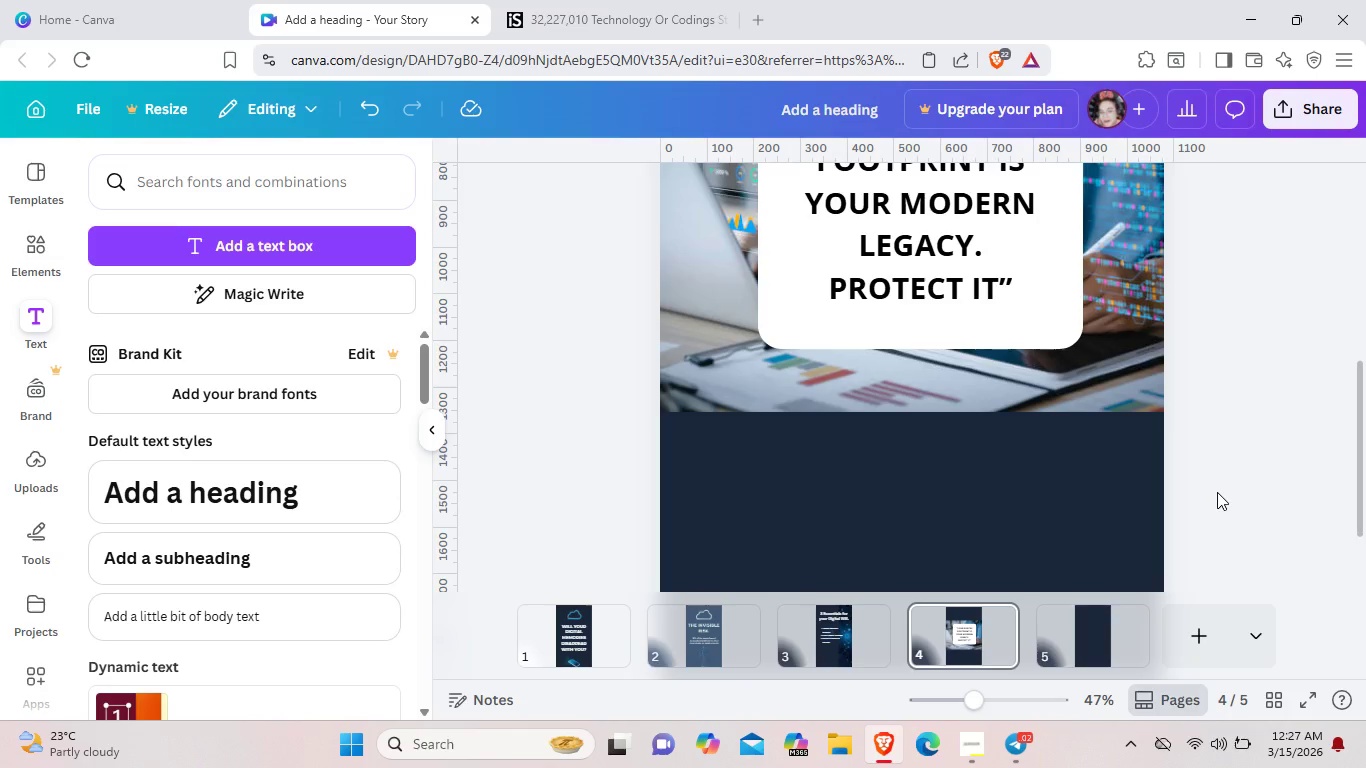 
wait(10.05)
 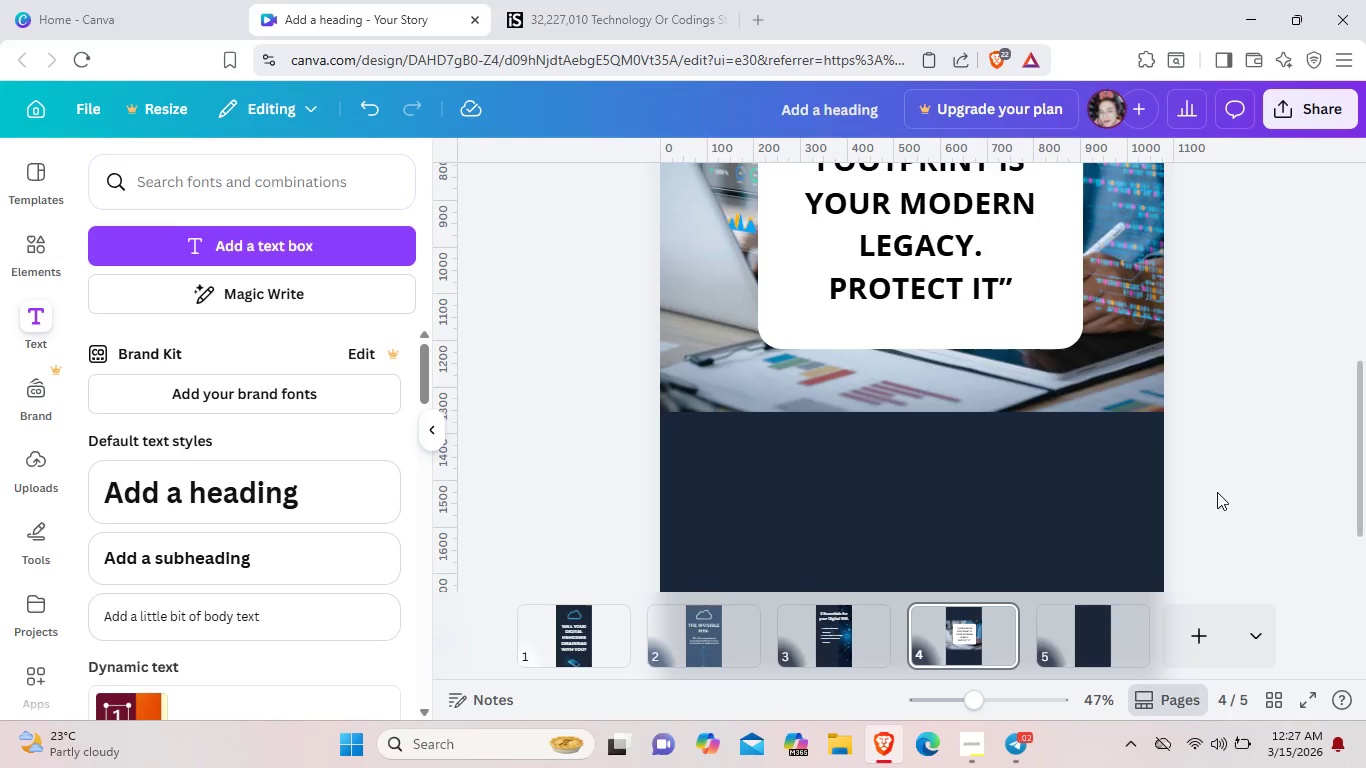 
left_click([977, 740])
 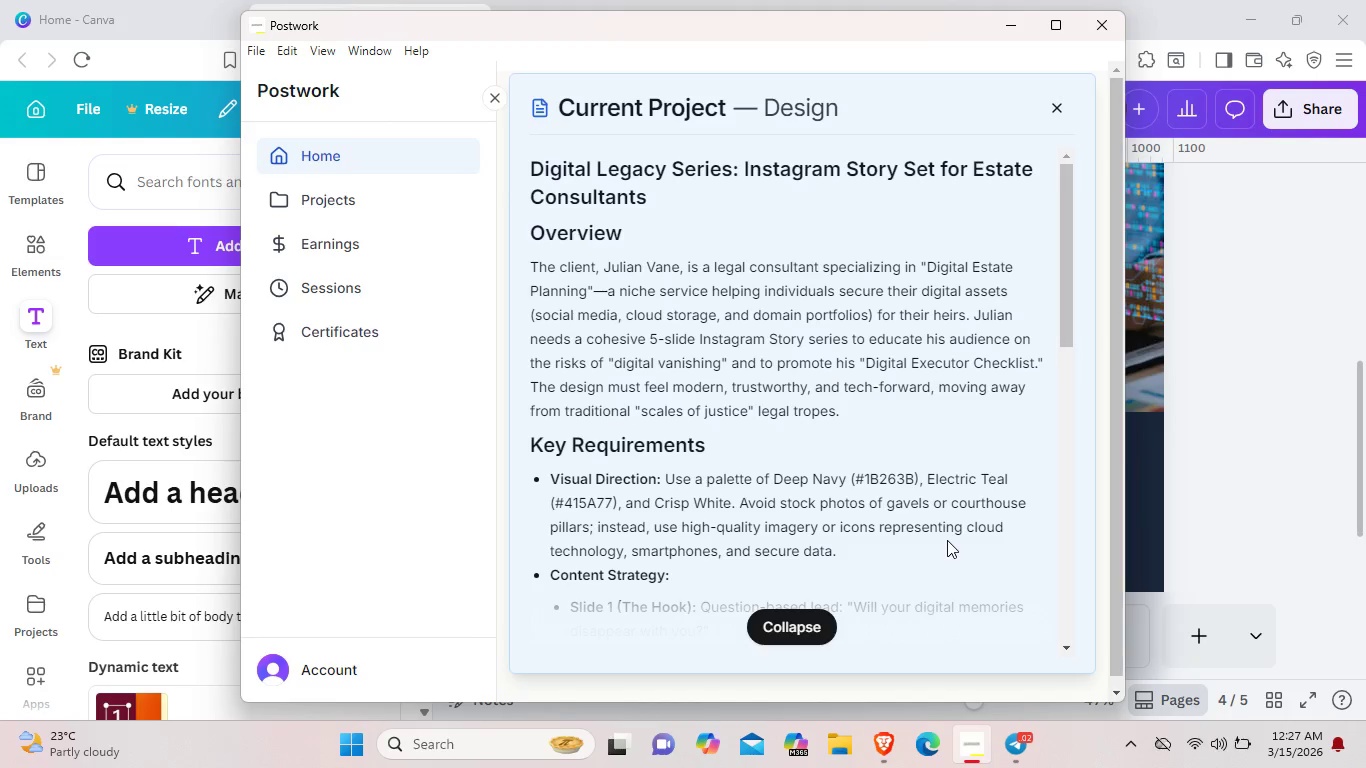 
wait(8.0)
 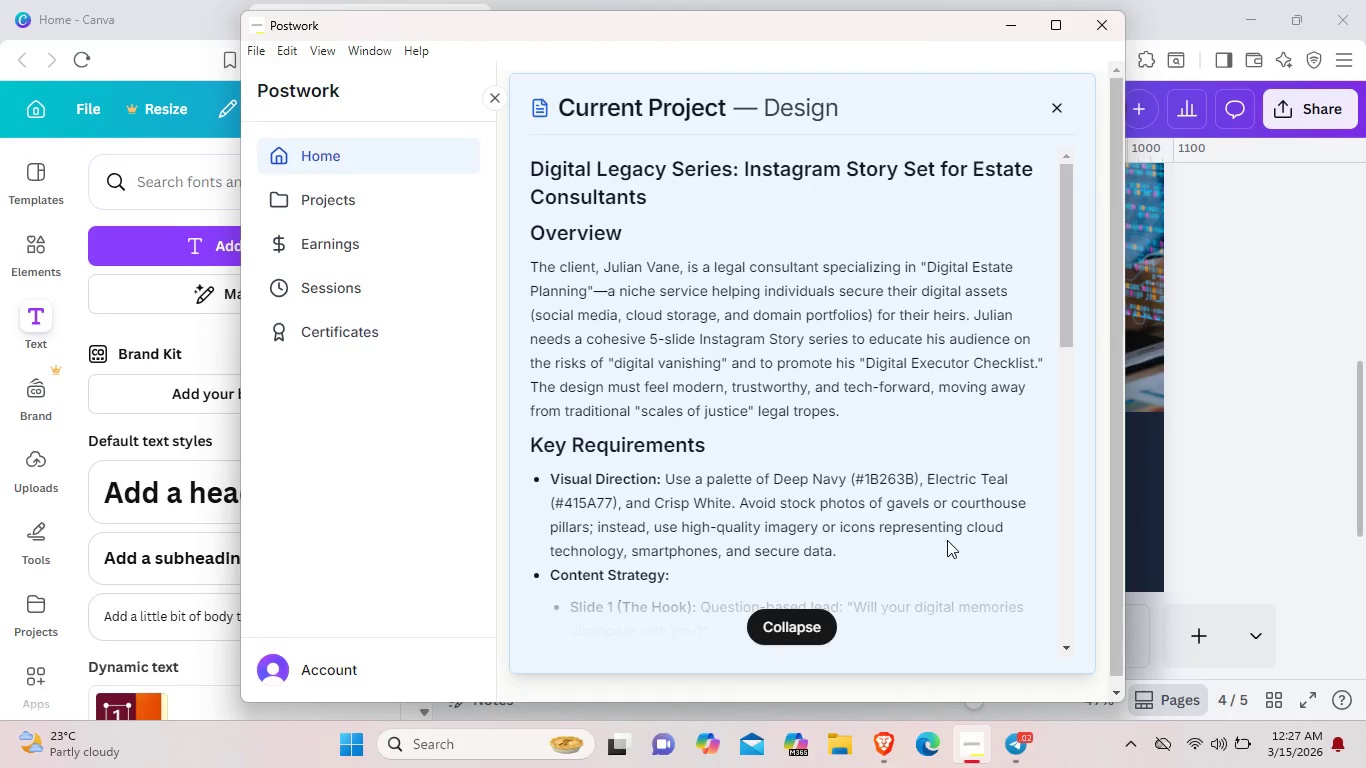 
left_click([1011, 17])
 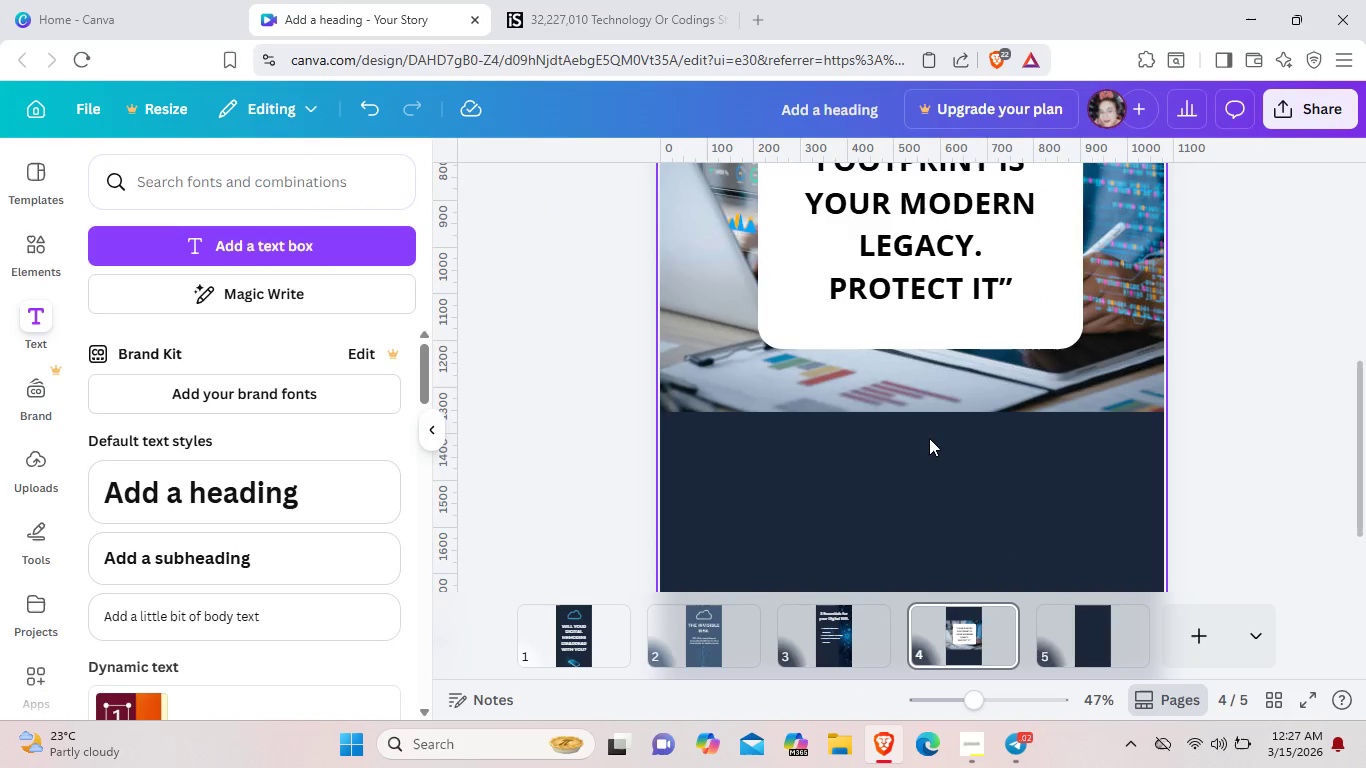 
scroll: coordinate [963, 466], scroll_direction: up, amount: 2.0
 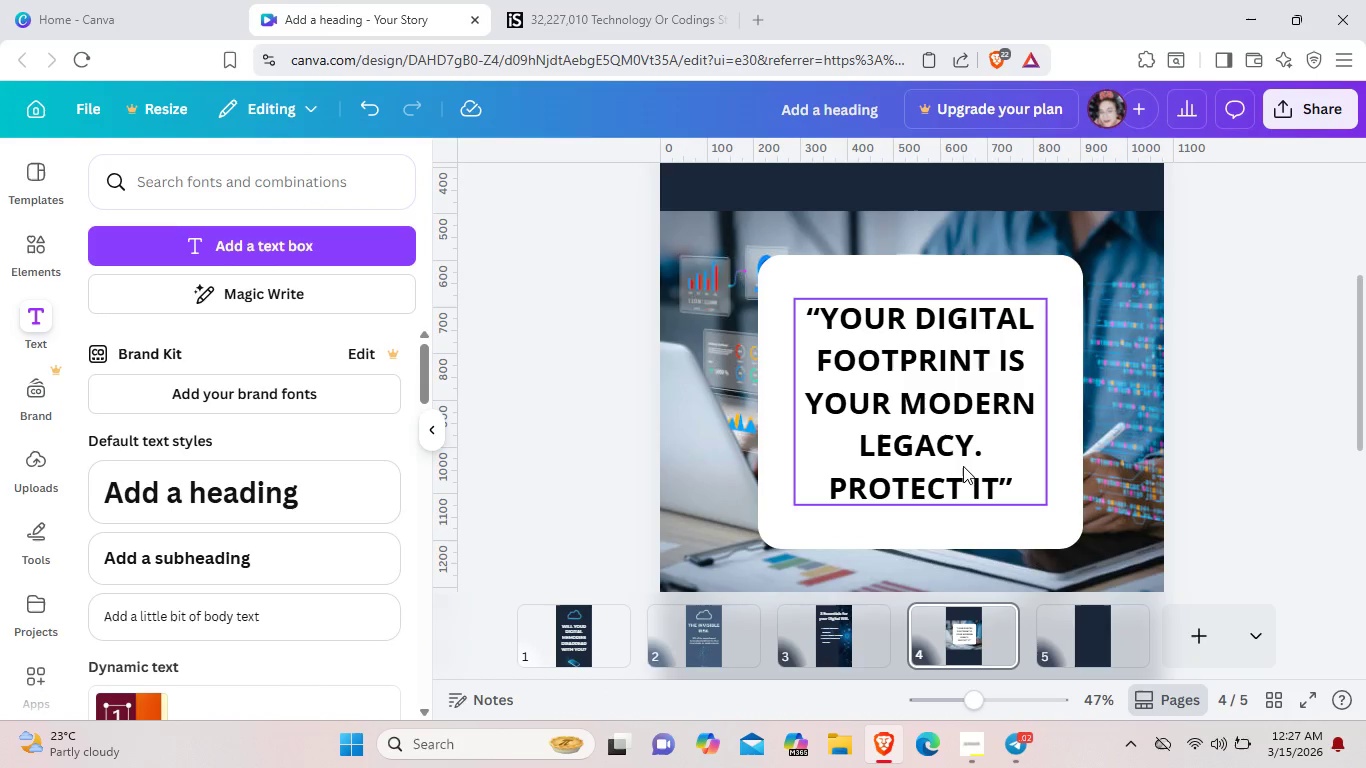 
scroll: coordinate [963, 466], scroll_direction: down, amount: 1.0
 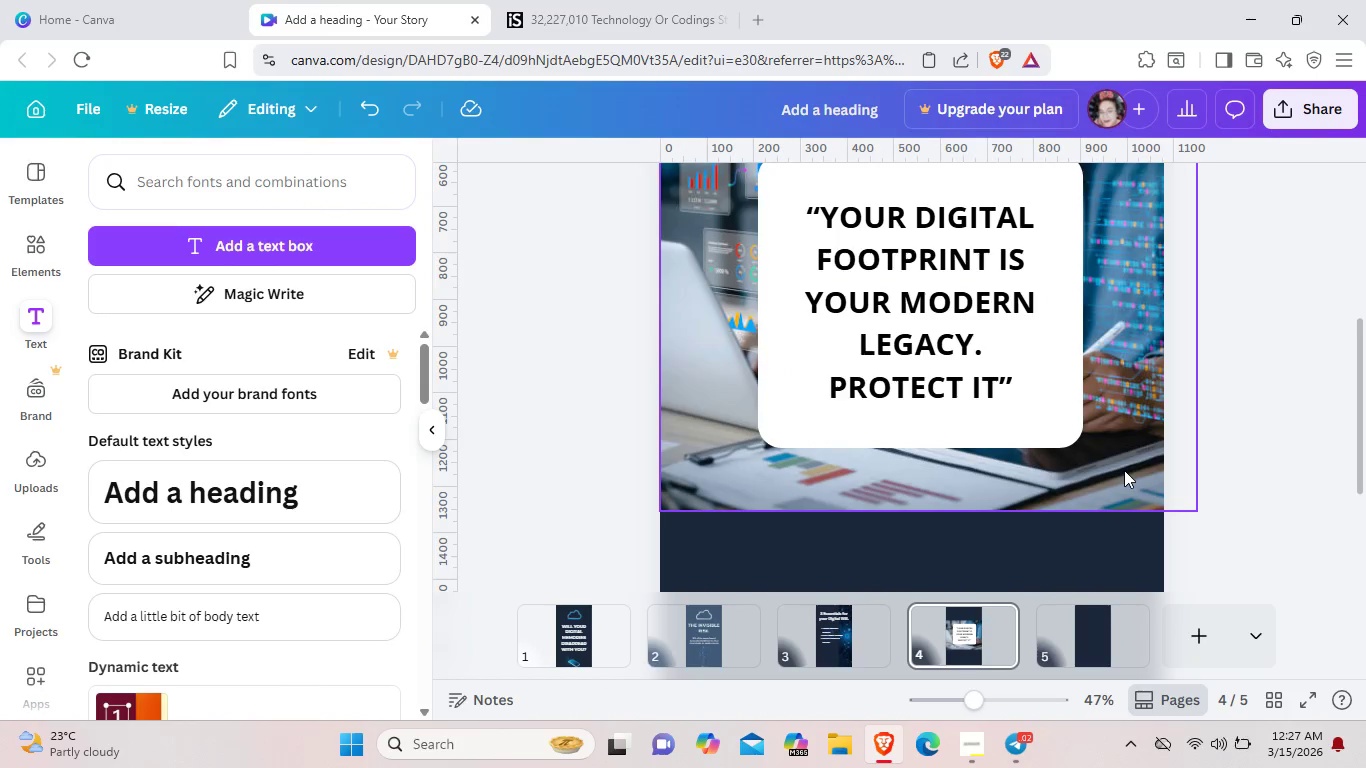 
left_click([1124, 470])
 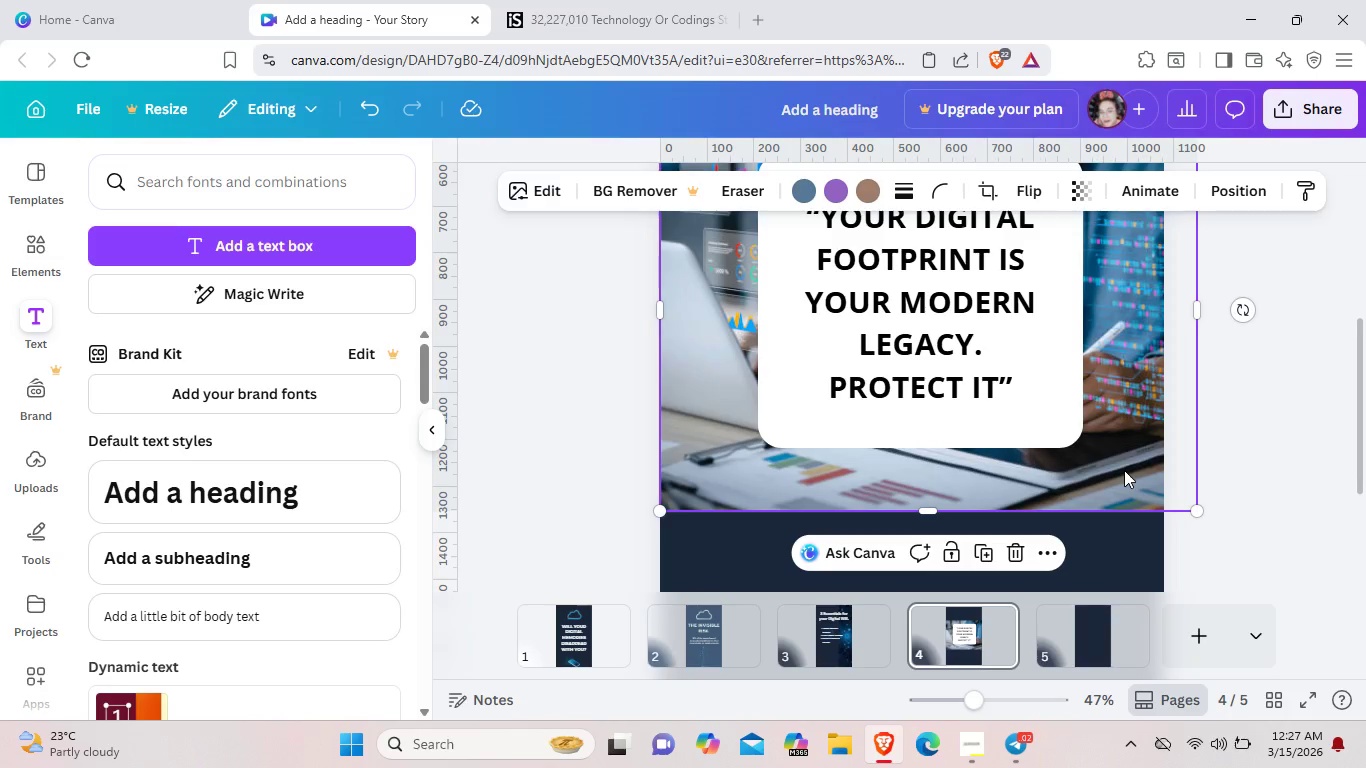 
key(Backspace)
 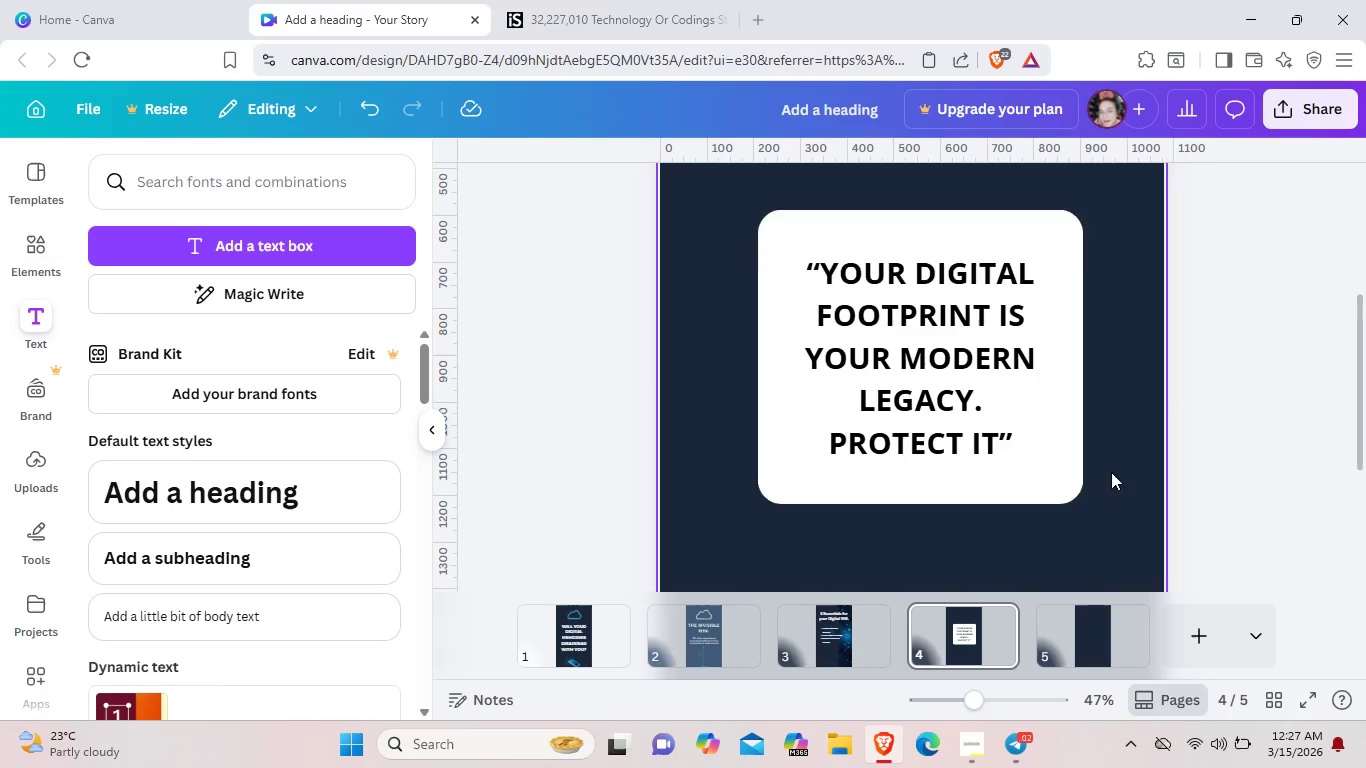 
scroll: coordinate [1124, 470], scroll_direction: up, amount: 1.0
 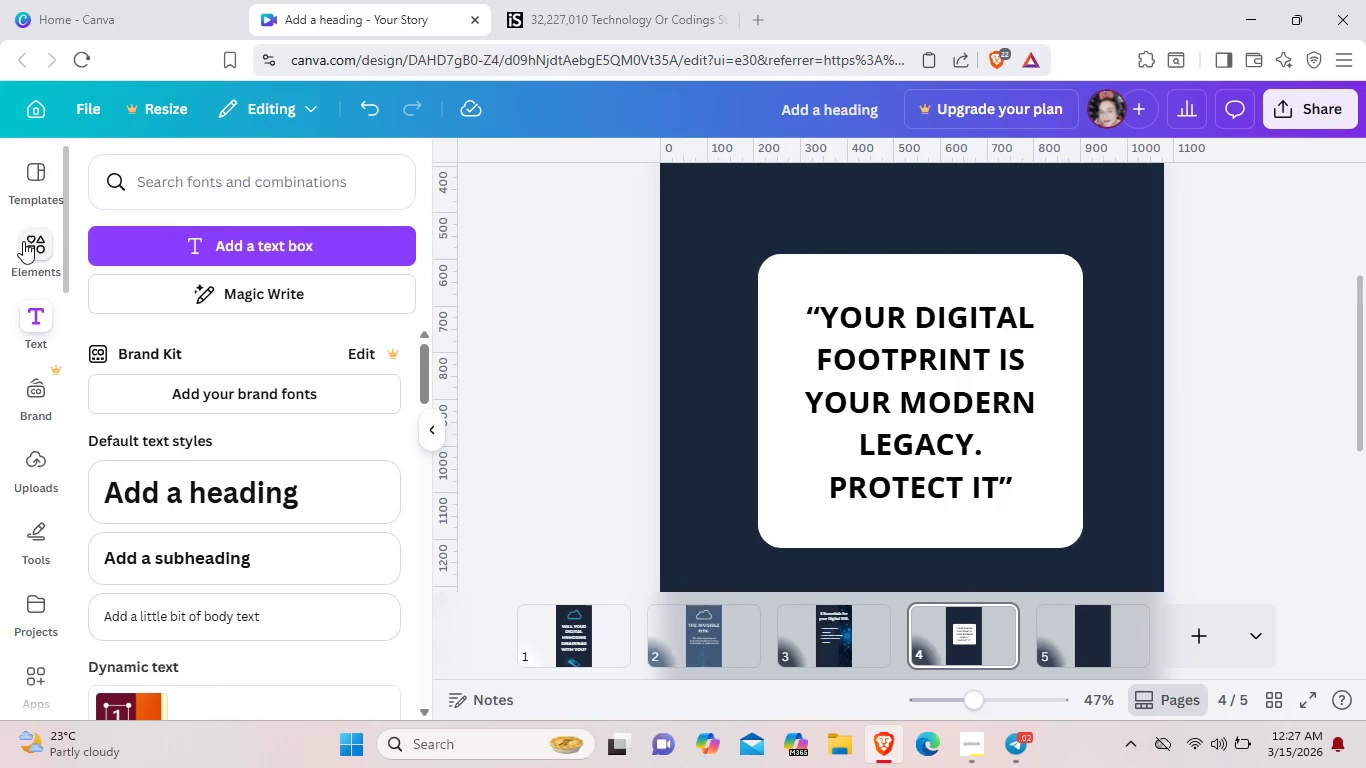 
left_click([30, 244])
 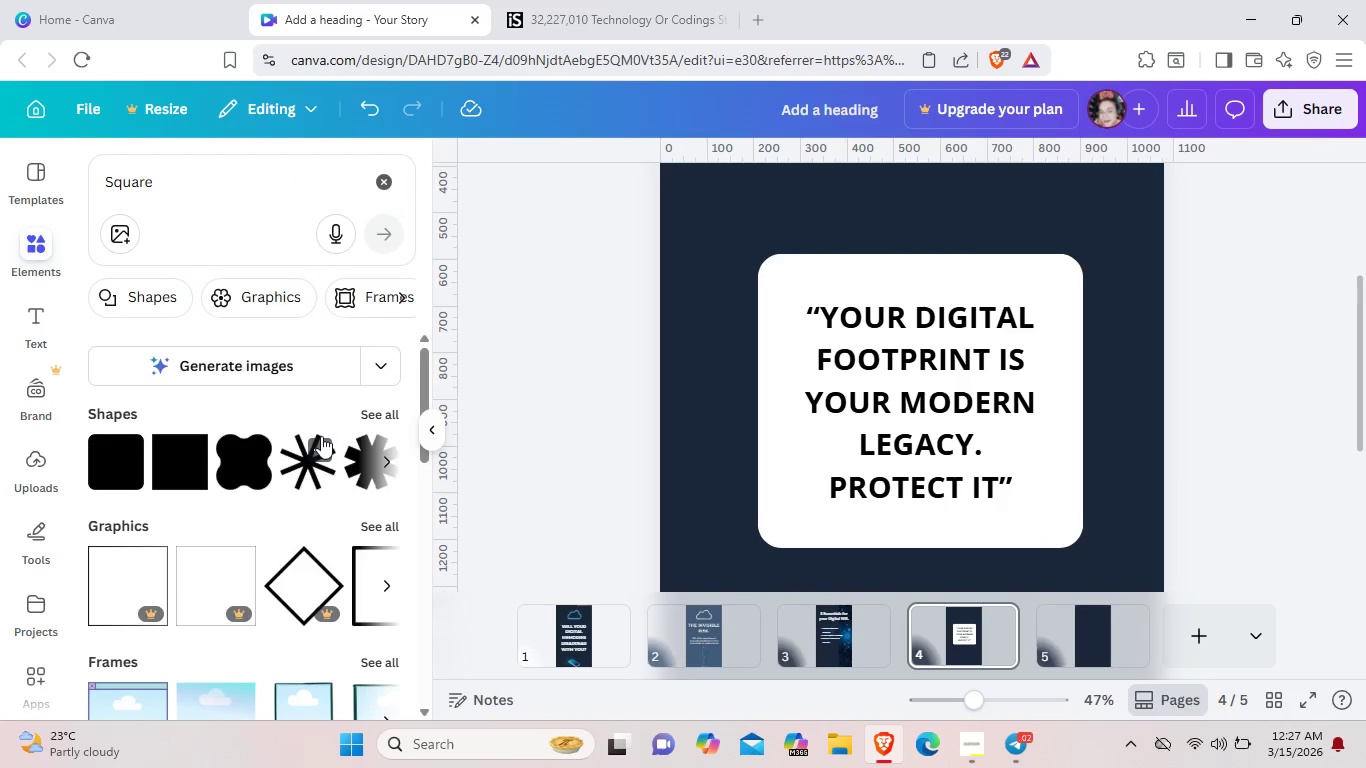 
left_click([378, 412])
 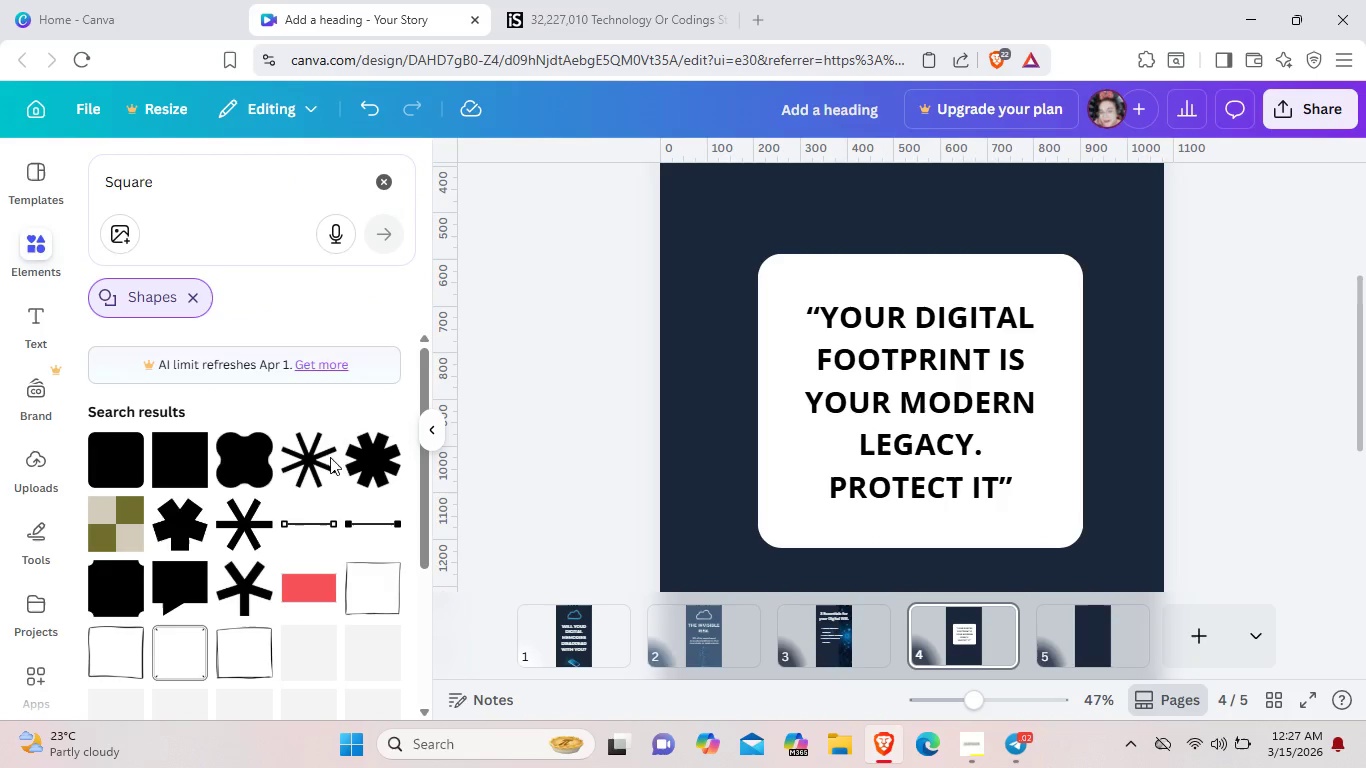 
scroll: coordinate [269, 522], scroll_direction: down, amount: 2.0
 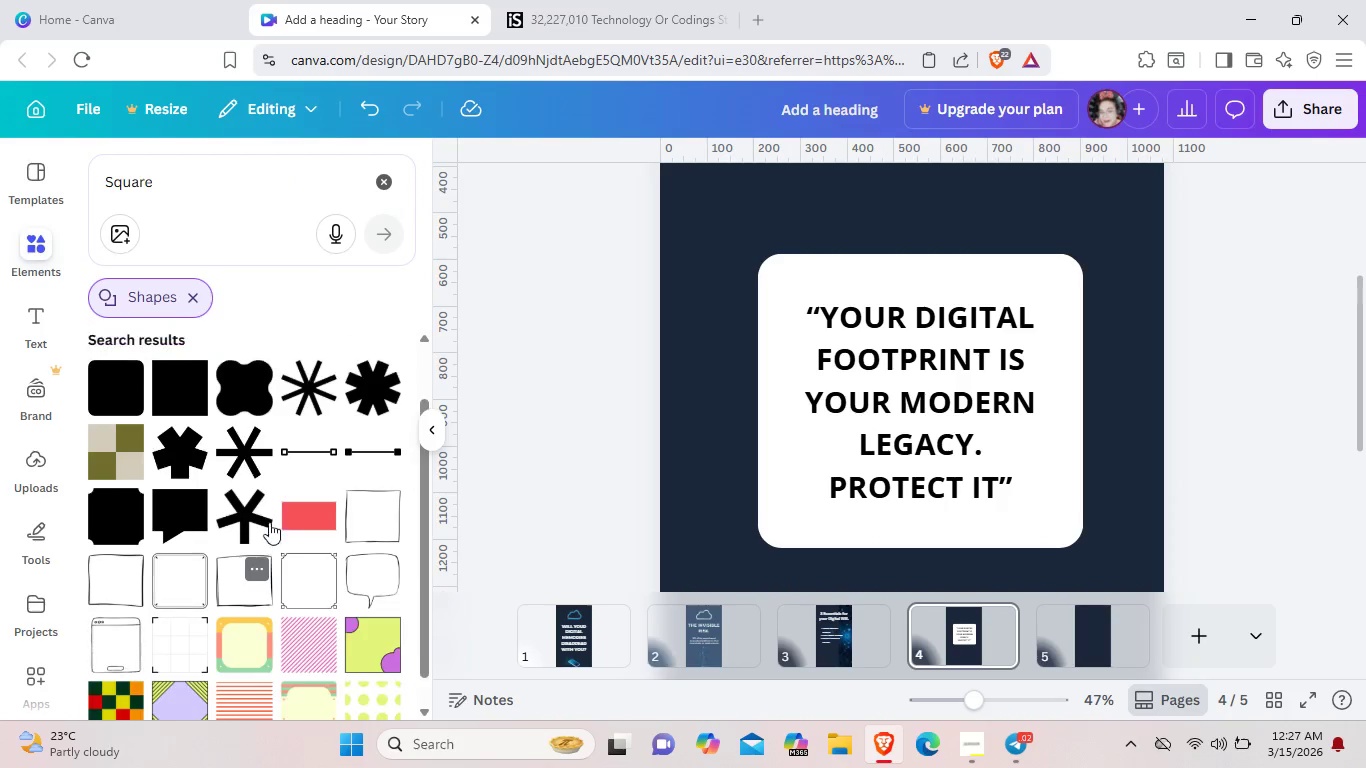 
scroll: coordinate [269, 522], scroll_direction: up, amount: 2.0
 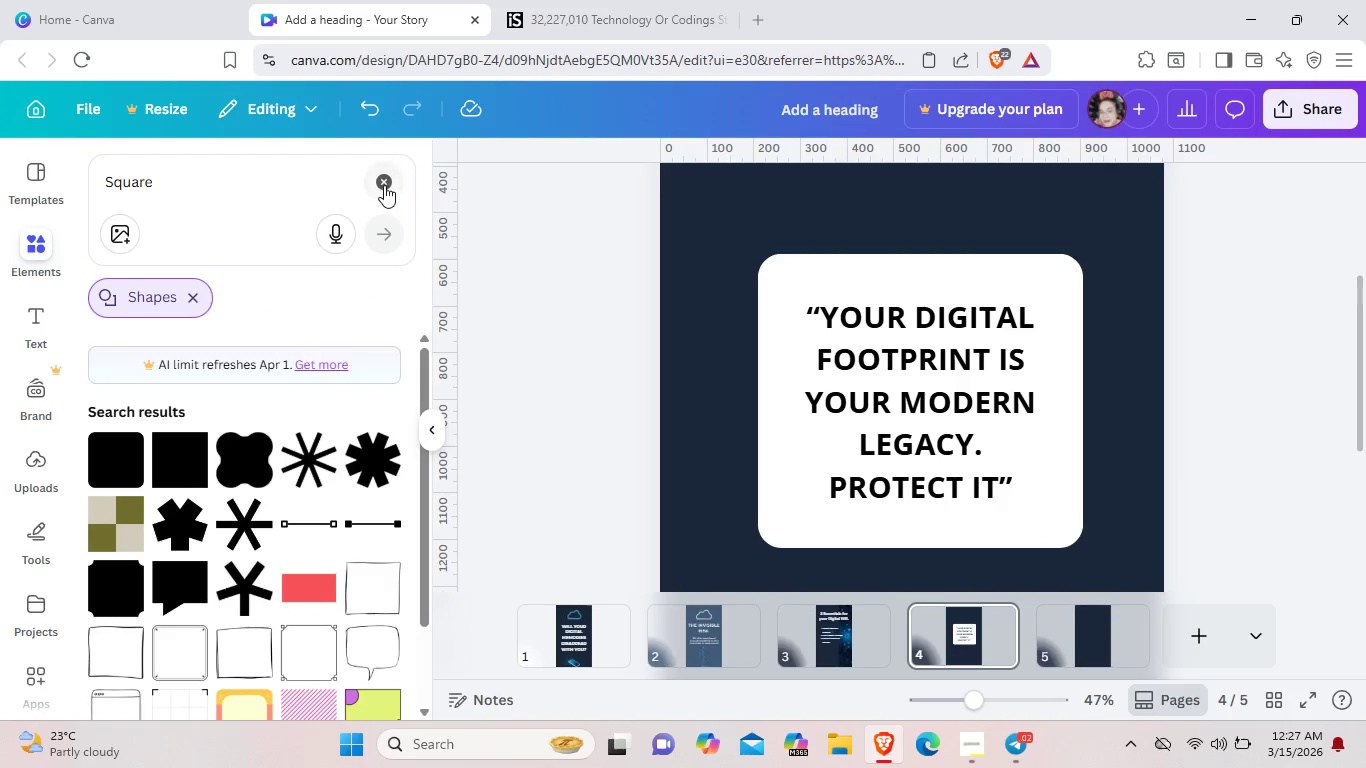 
left_click([384, 185])
 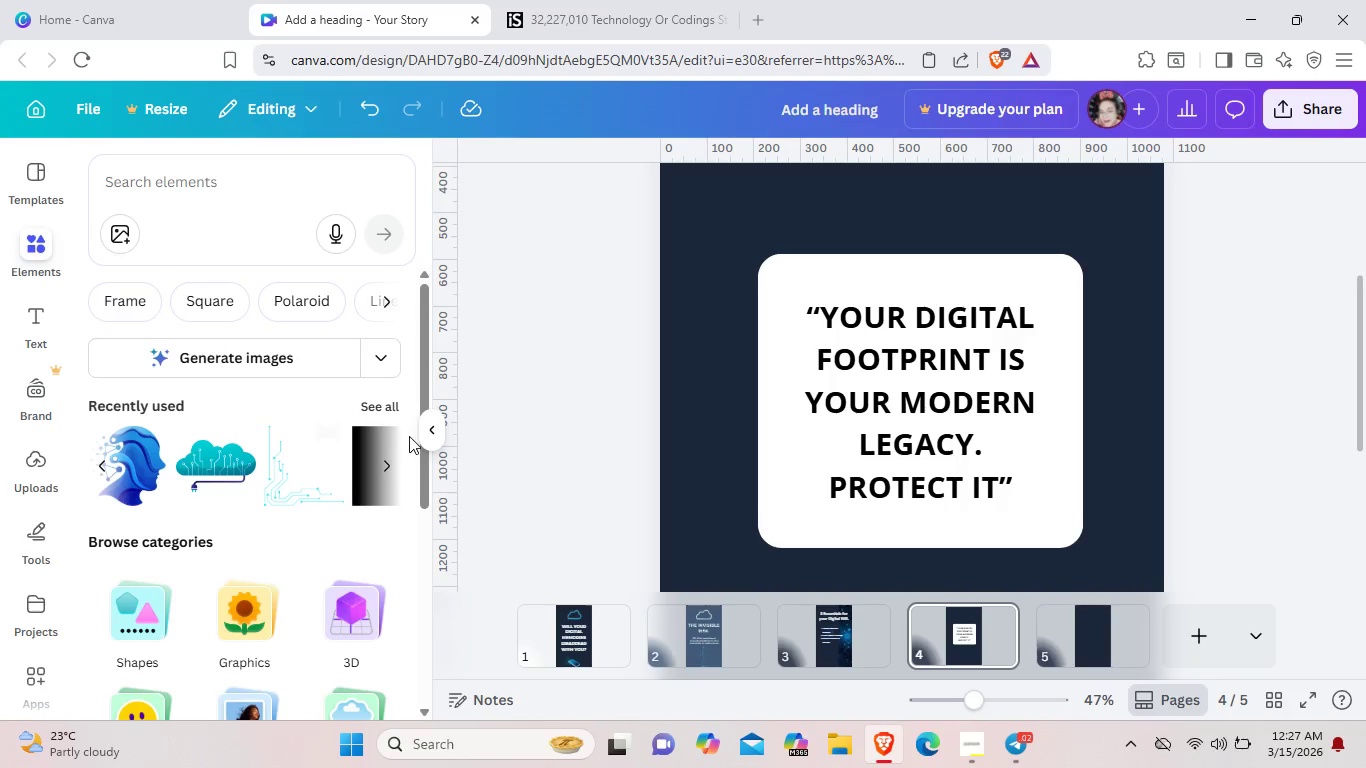 
left_click([388, 409])
 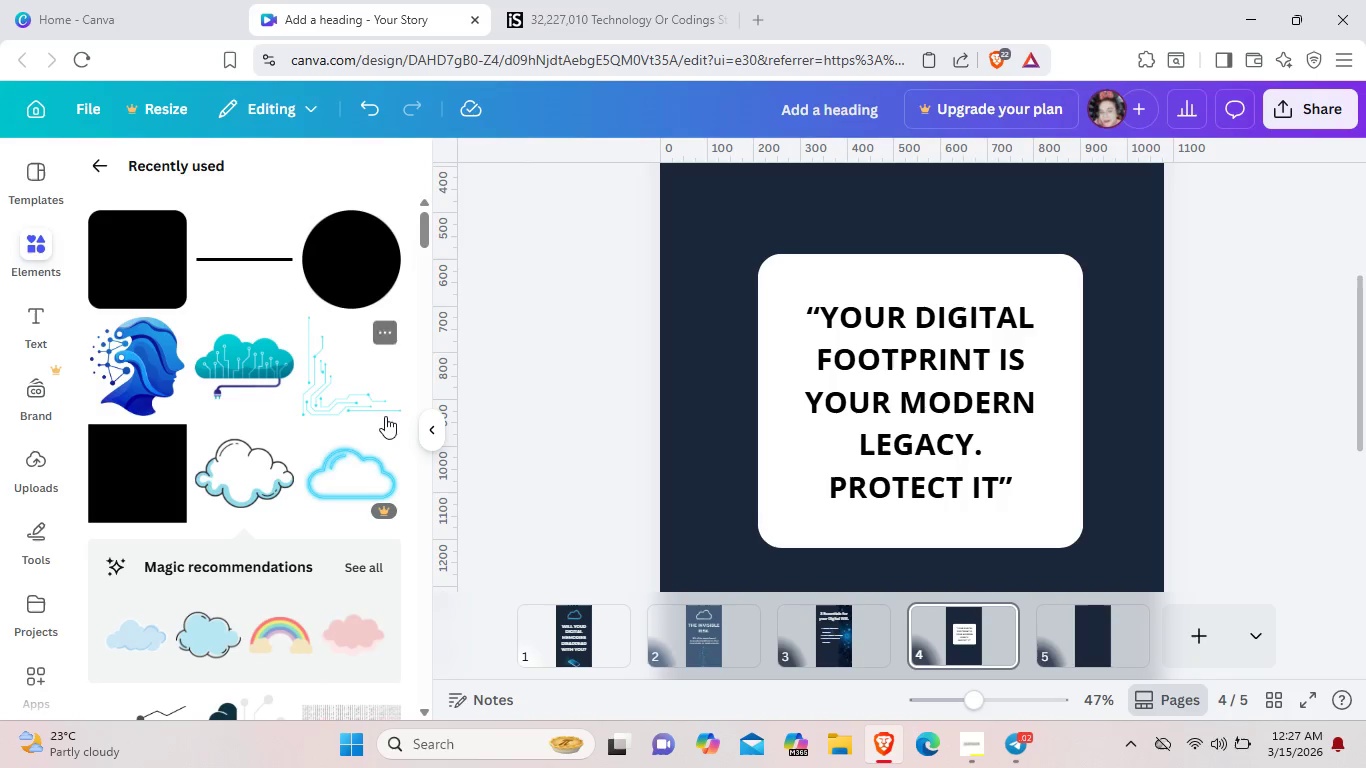 
scroll: coordinate [380, 427], scroll_direction: down, amount: 2.0
 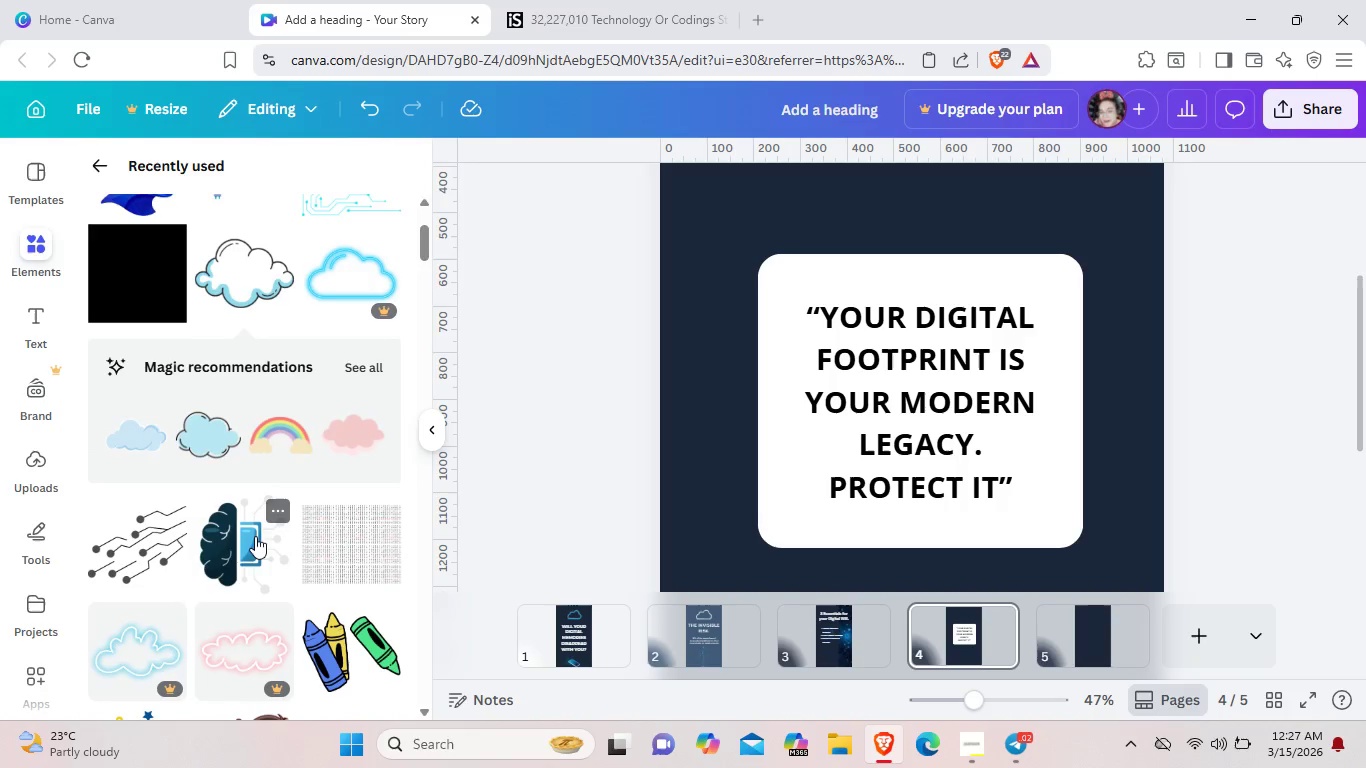 
left_click([236, 540])
 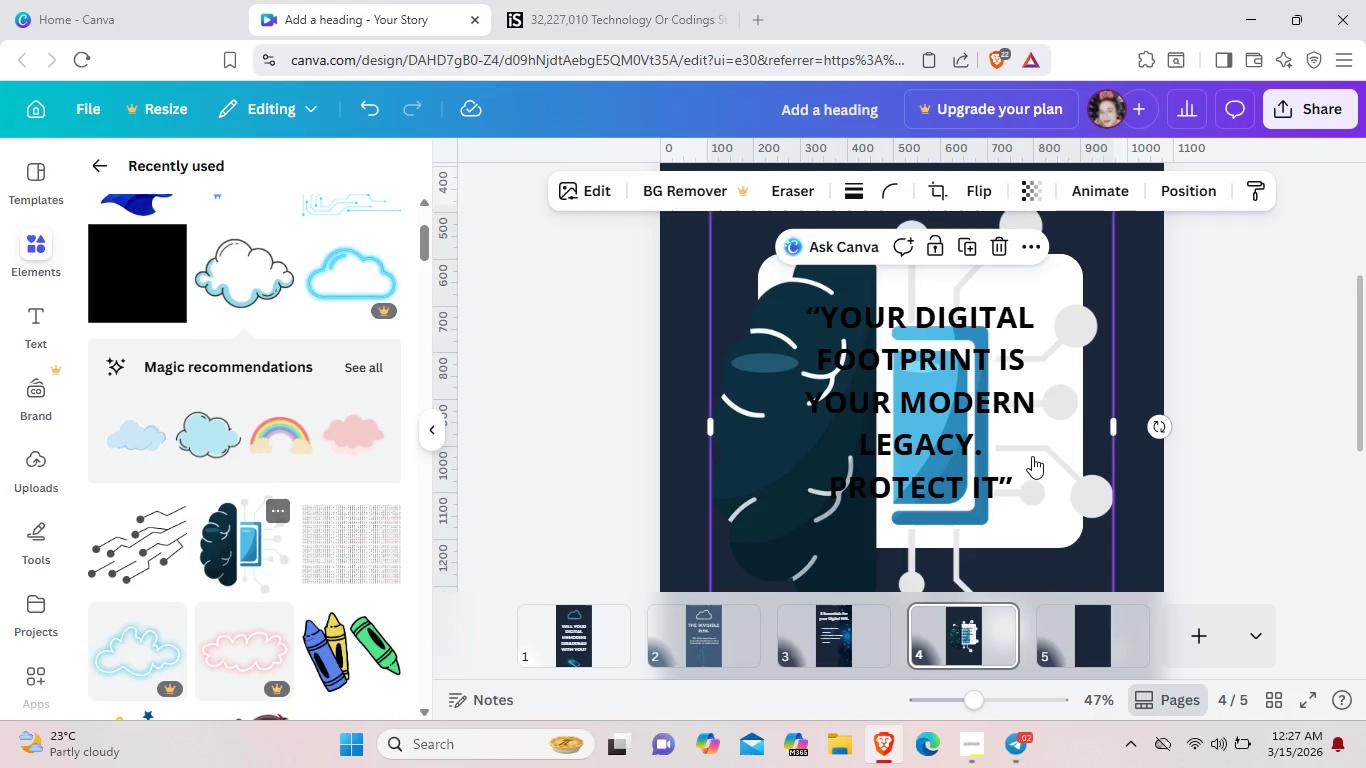 
left_click_drag(start_coordinate=[919, 462], to_coordinate=[1064, 446])
 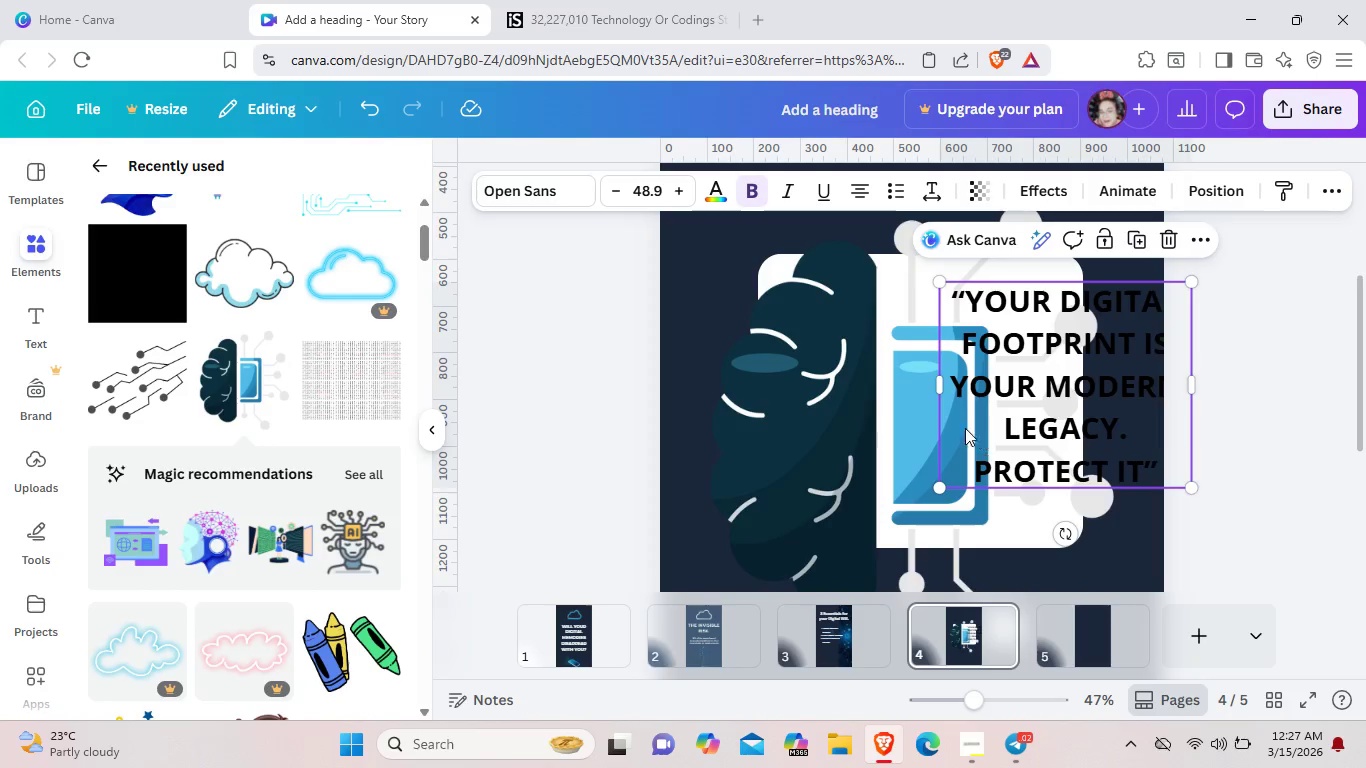 
wait(7.12)
 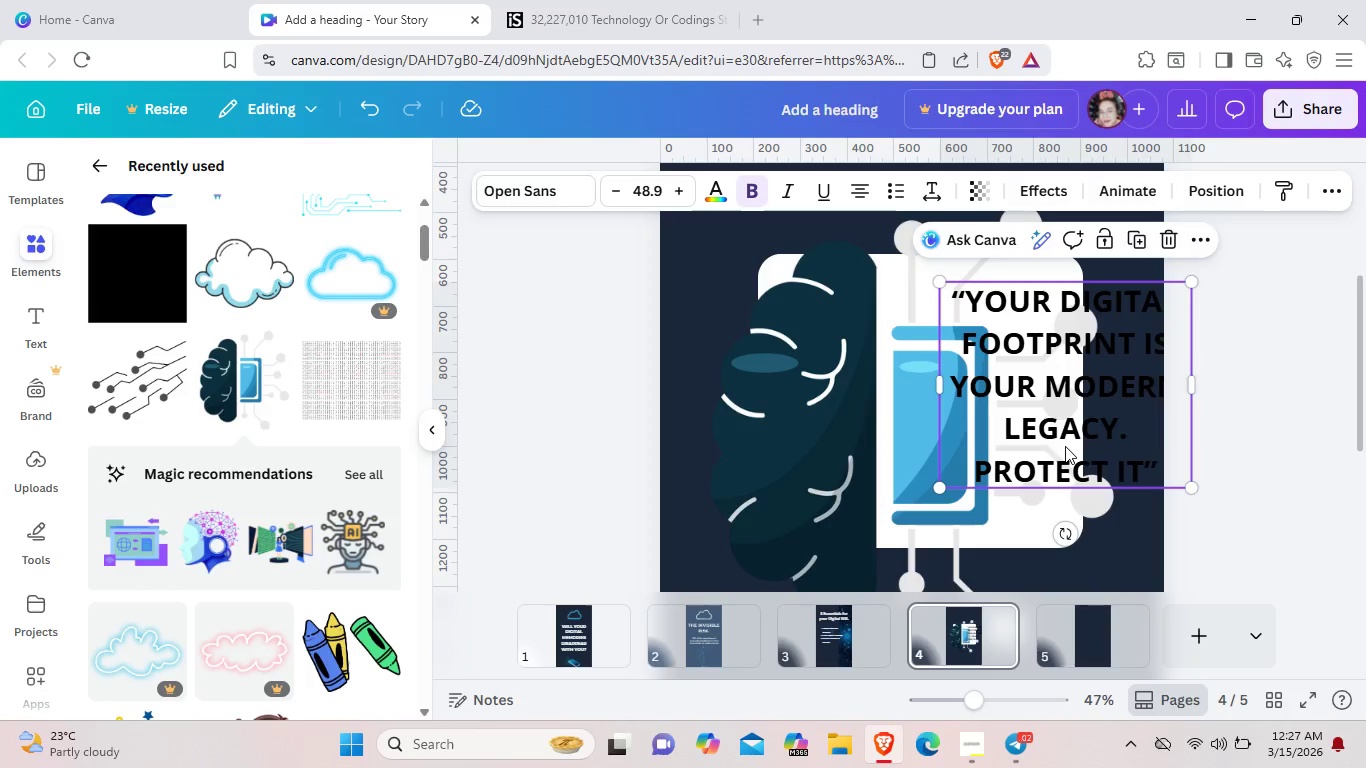 
key(Control+Z)
 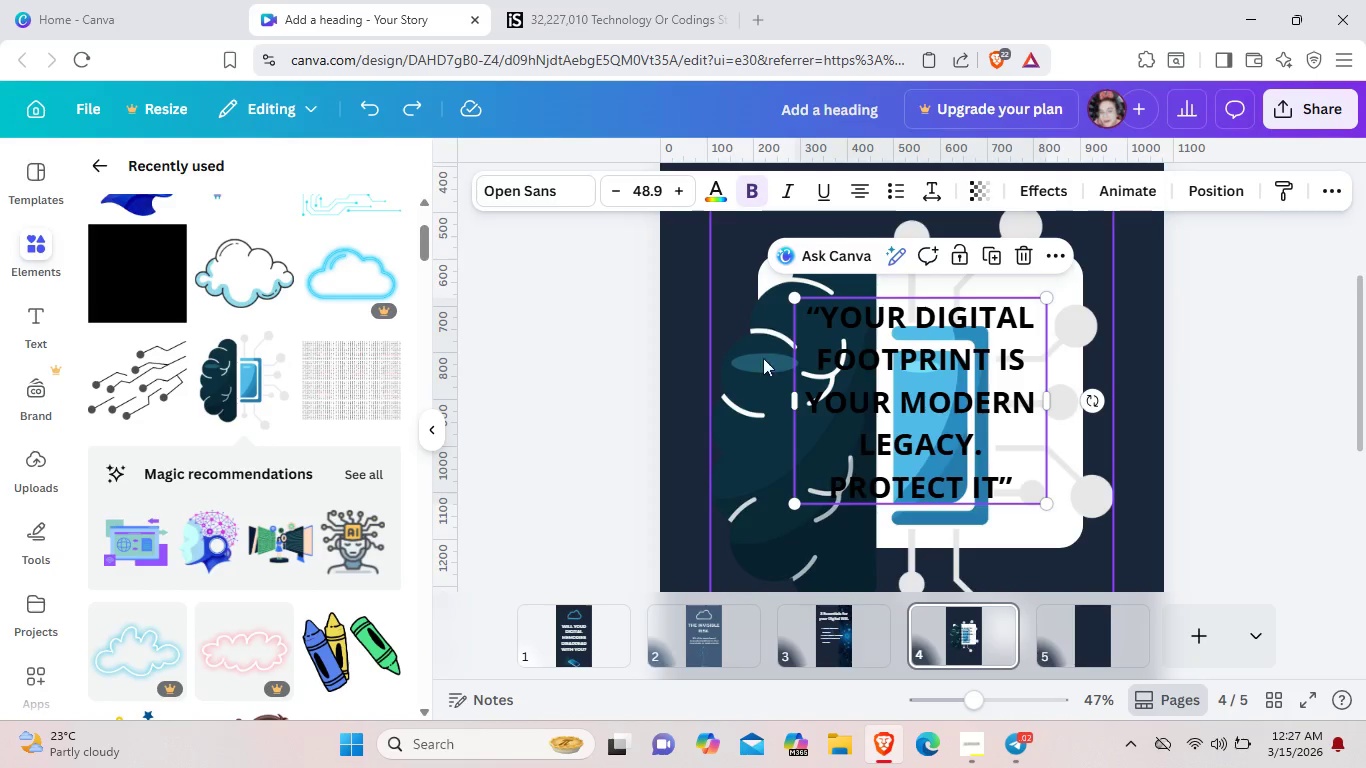 
left_click([761, 365])
 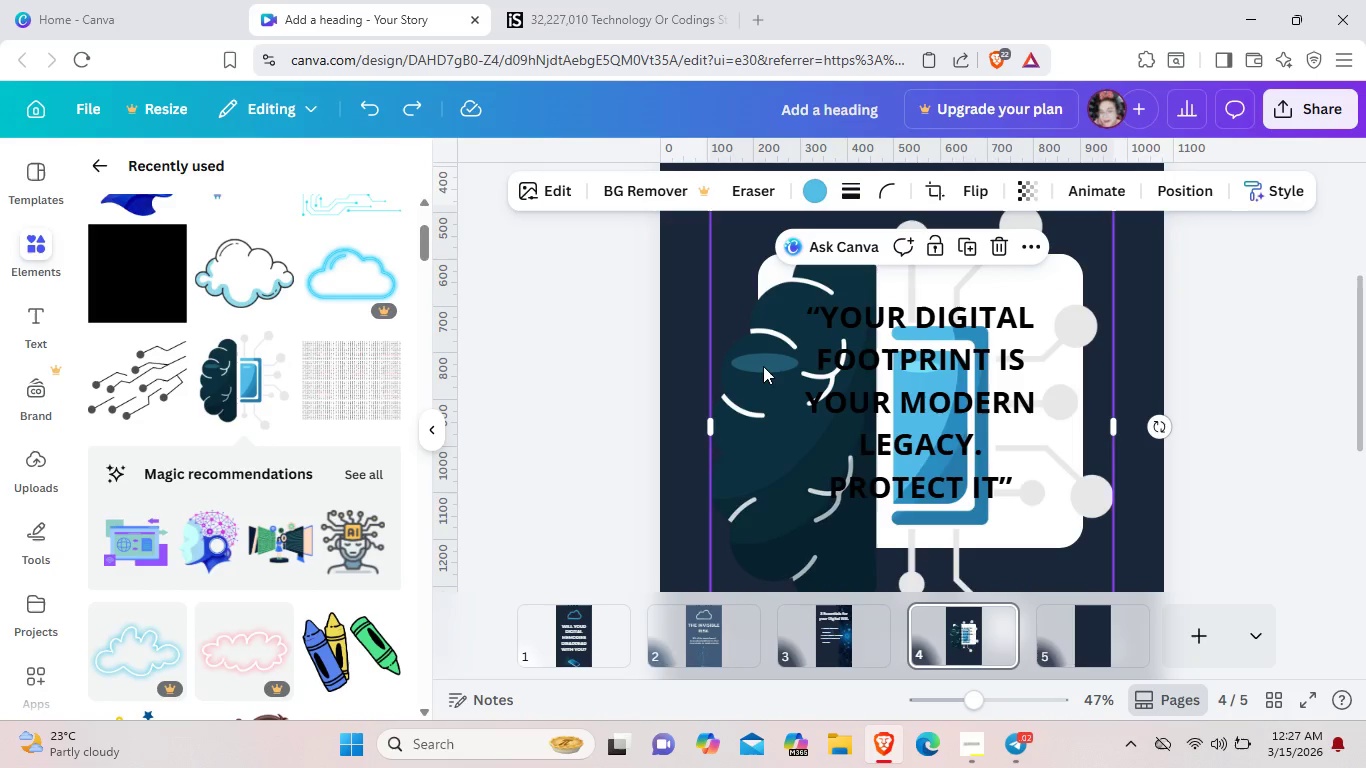 
left_click_drag(start_coordinate=[761, 365], to_coordinate=[745, 356])
 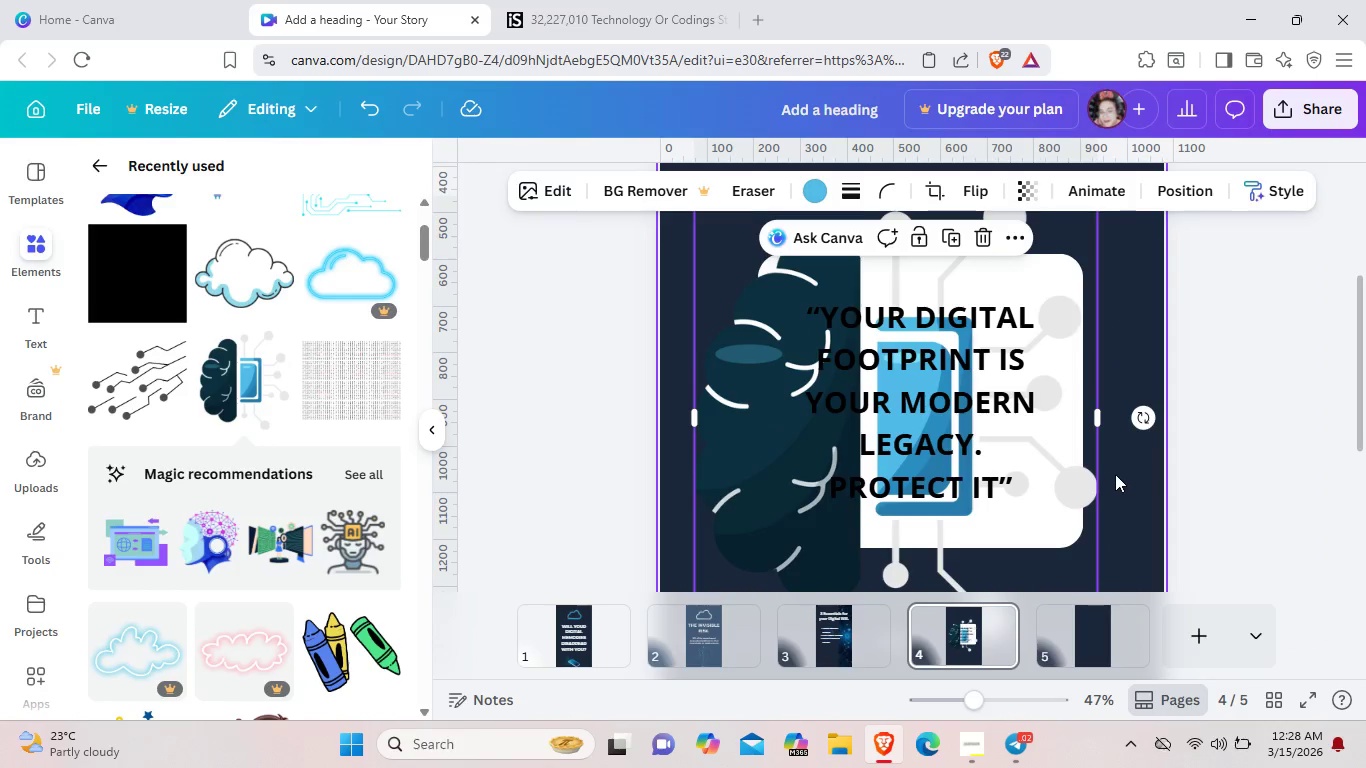 
scroll: coordinate [1115, 474], scroll_direction: up, amount: 1.0
 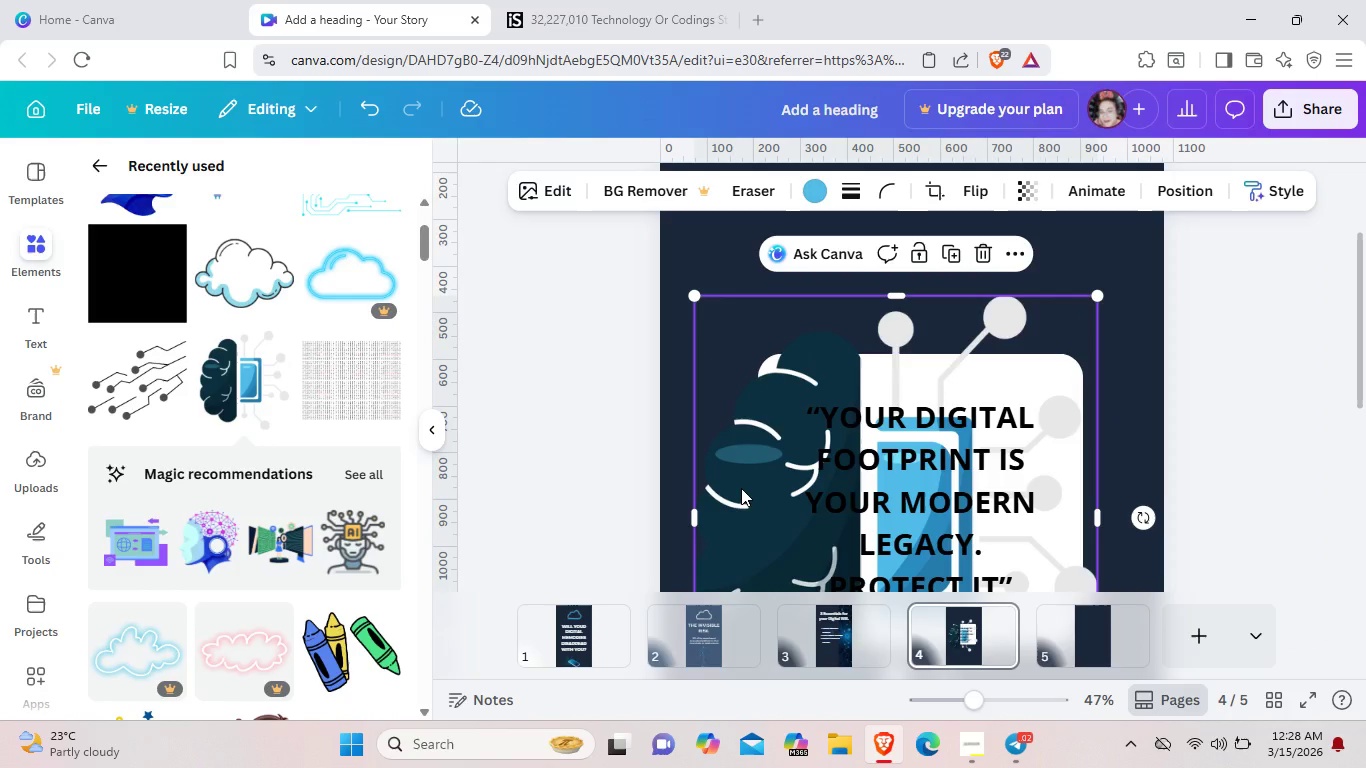 
right_click([741, 488])
 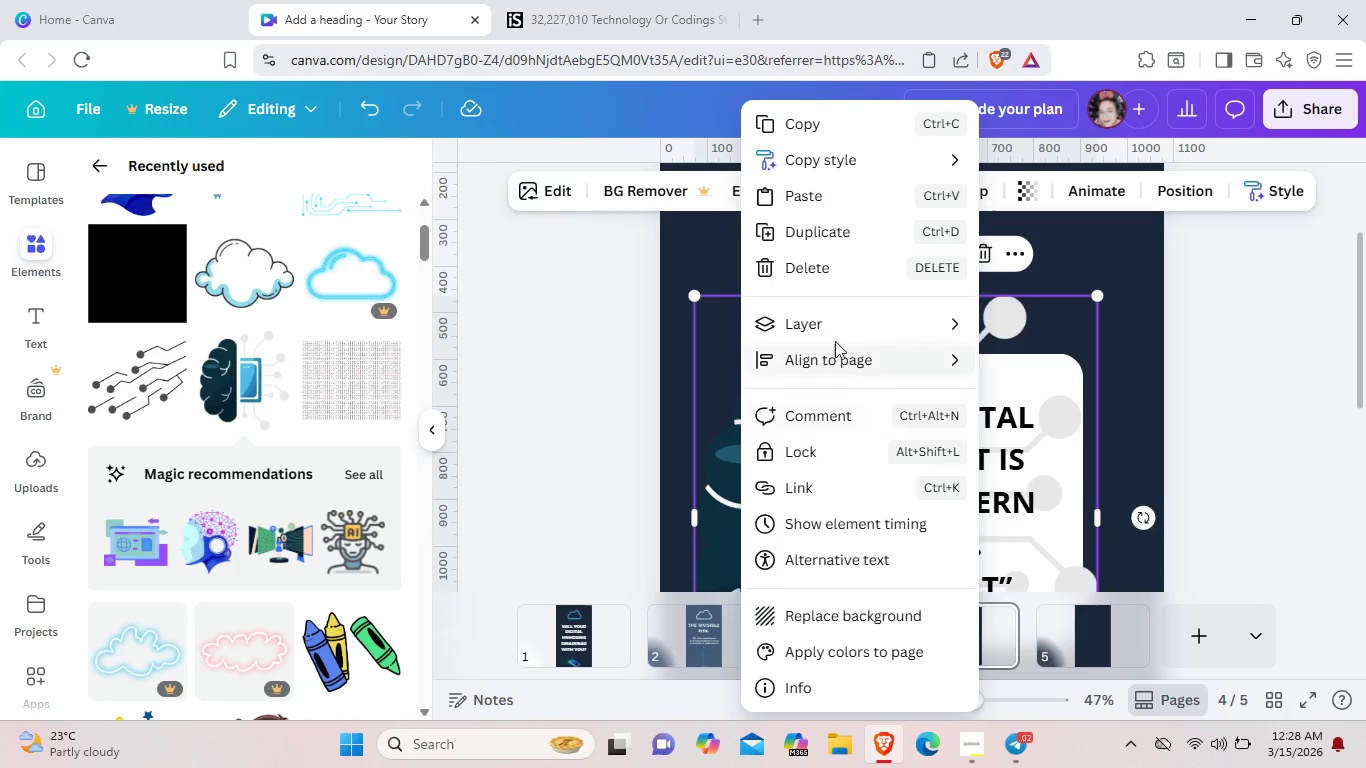 
mouse_move([861, 342])
 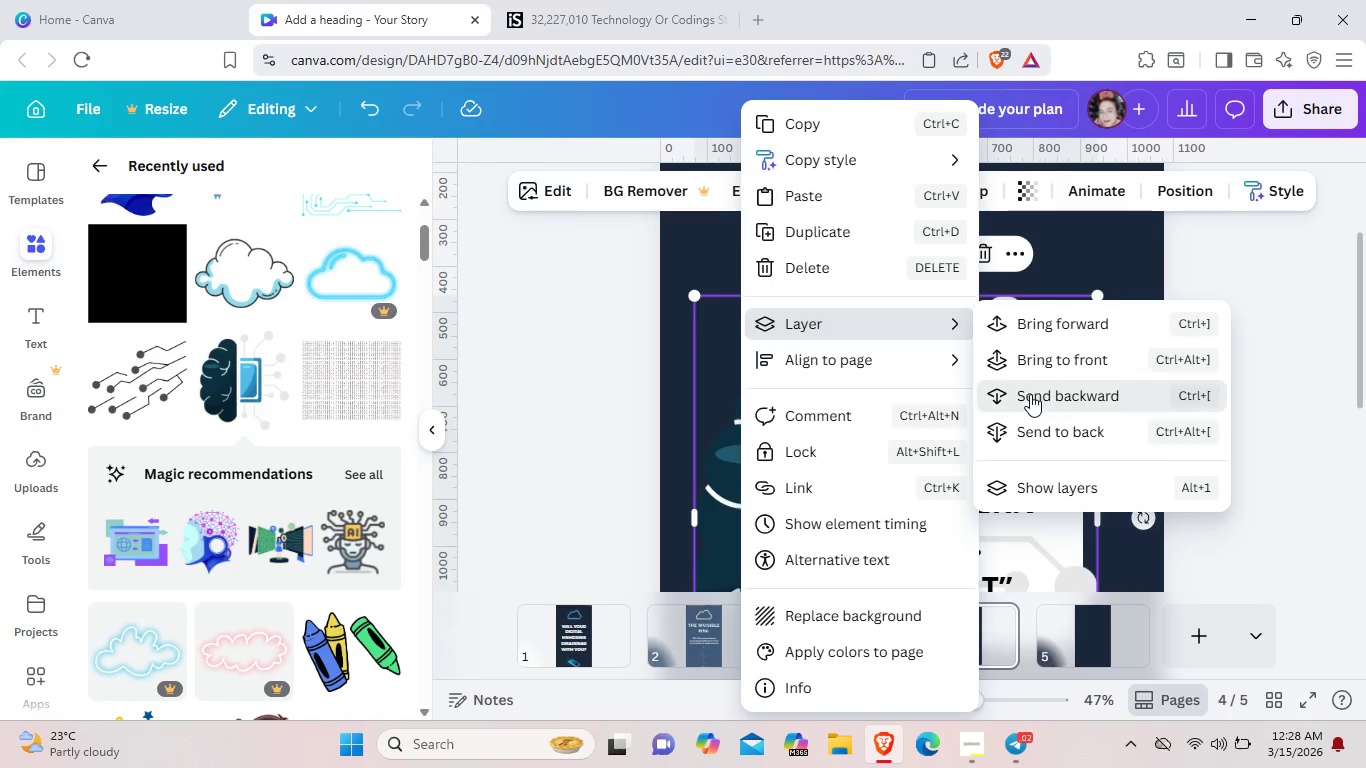 
left_click([1030, 394])
 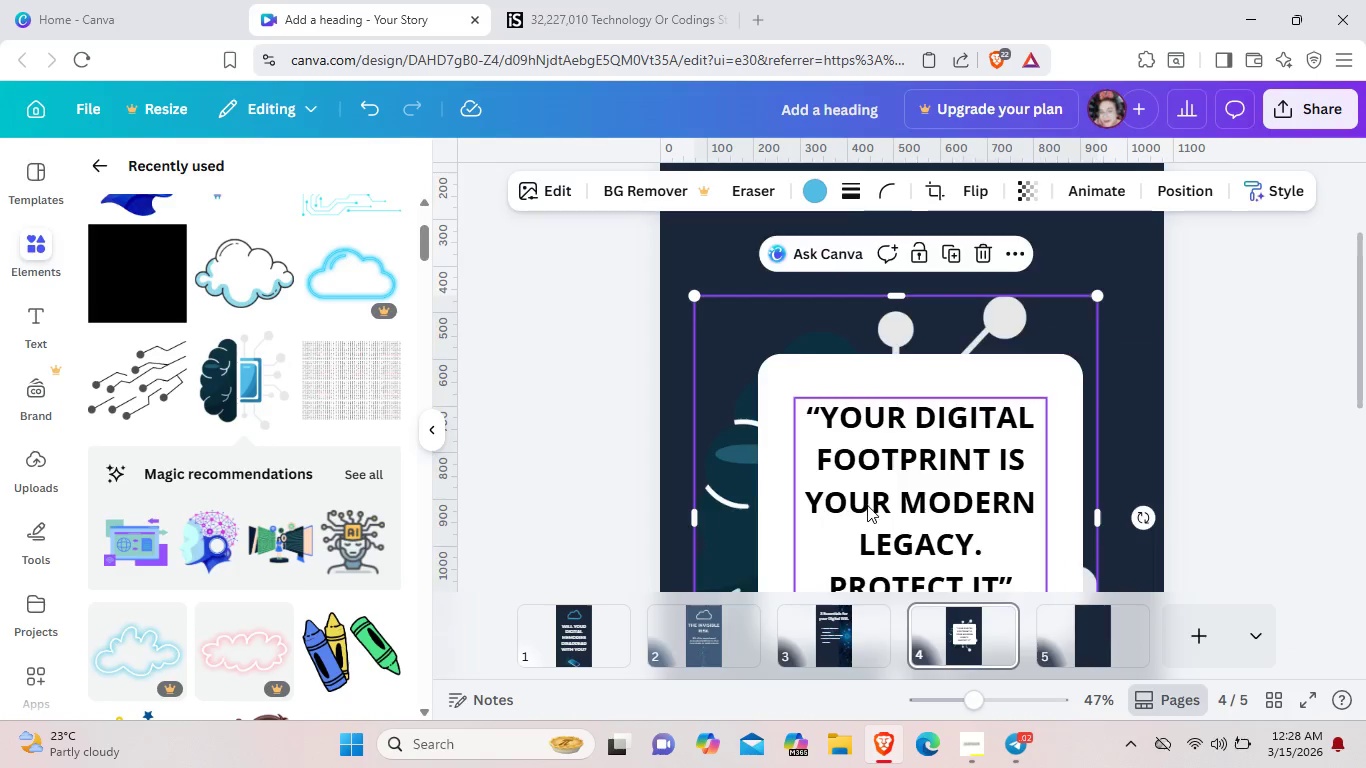 
scroll: coordinate [867, 505], scroll_direction: down, amount: 2.0
 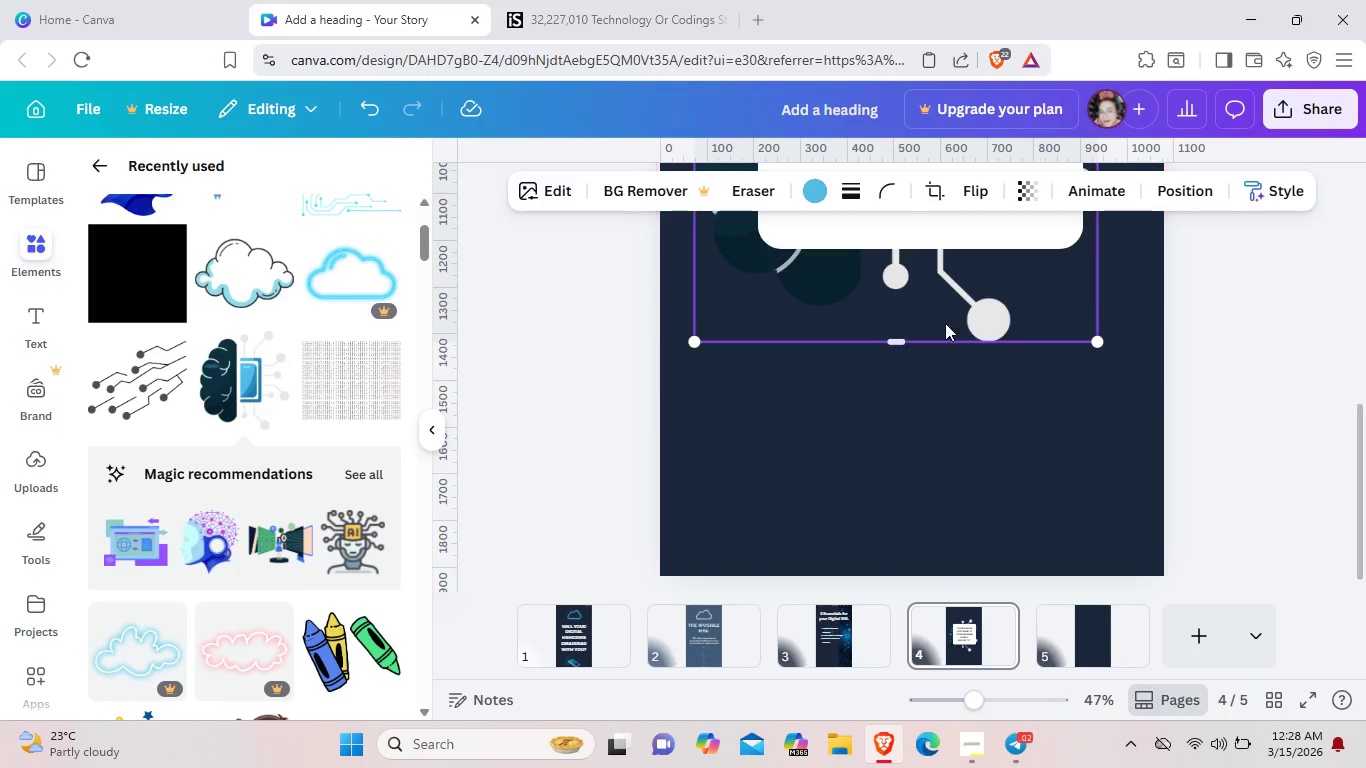 
left_click_drag(start_coordinate=[946, 315], to_coordinate=[976, 525])
 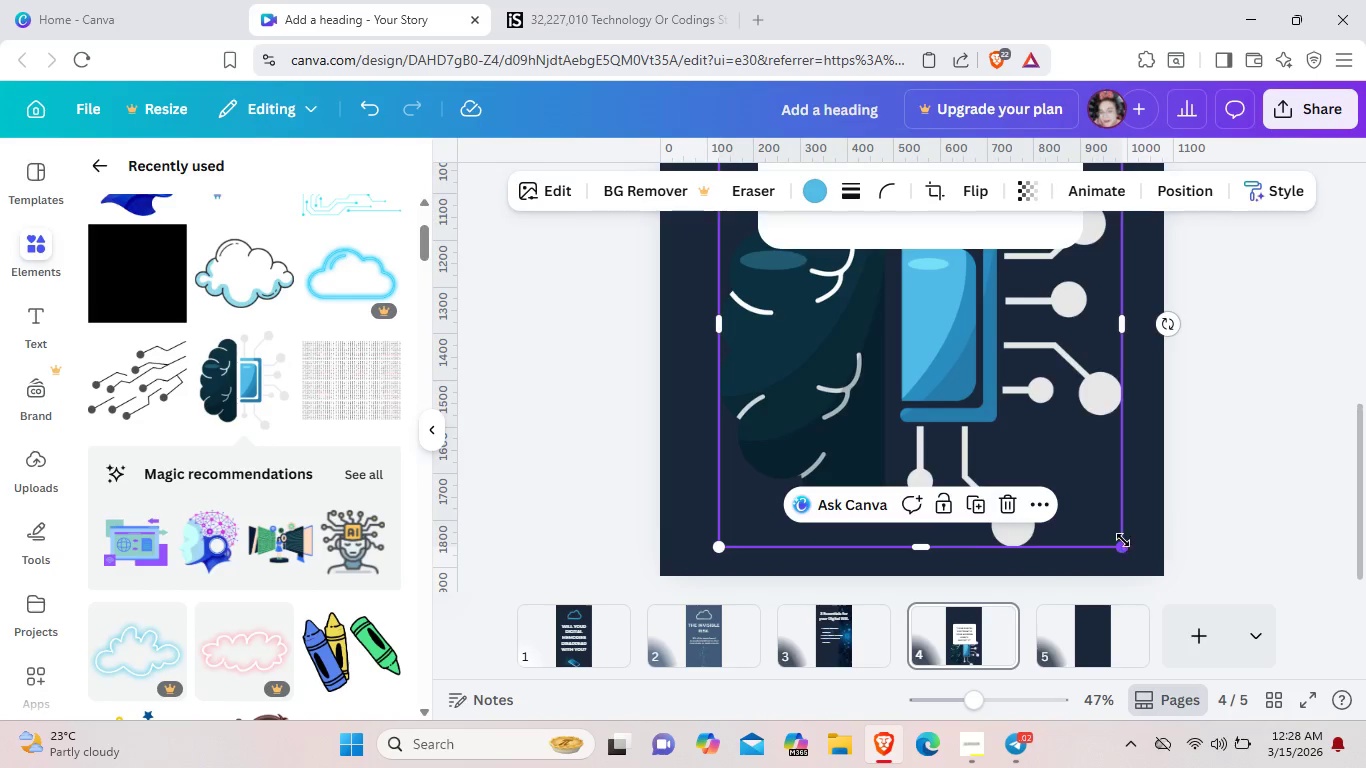 
left_click_drag(start_coordinate=[1124, 548], to_coordinate=[910, 349])
 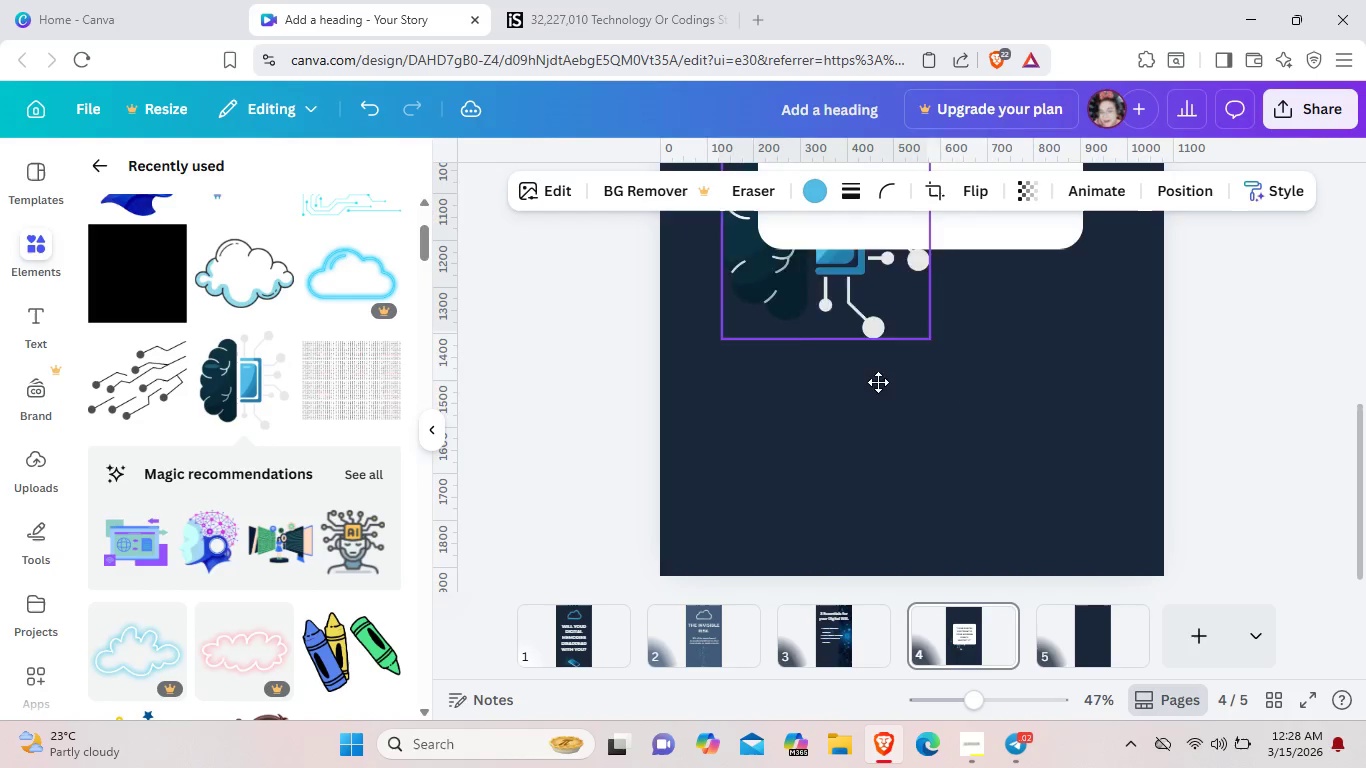 
left_click_drag(start_coordinate=[819, 286], to_coordinate=[922, 486])
 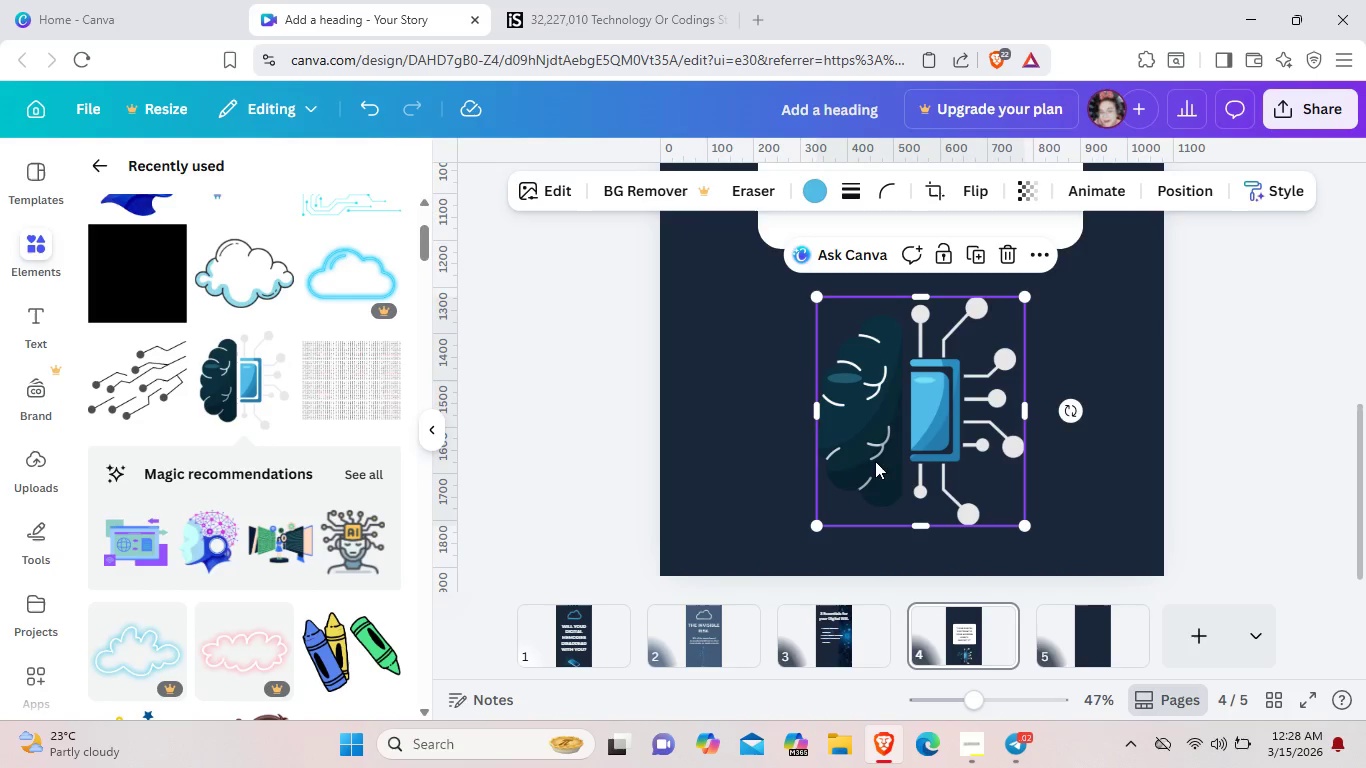 
left_click_drag(start_coordinate=[875, 461], to_coordinate=[1045, 213])
 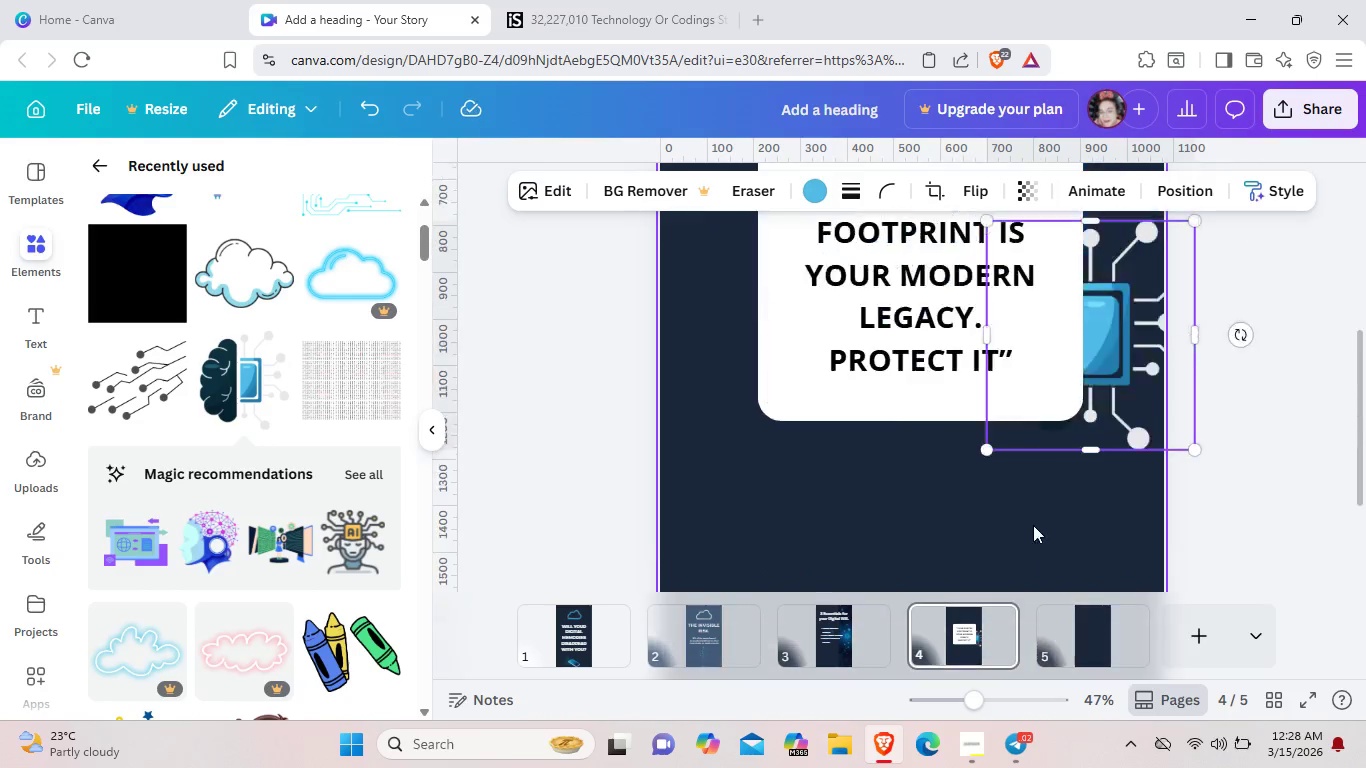 
scroll: coordinate [1043, 499], scroll_direction: up, amount: 3.0
 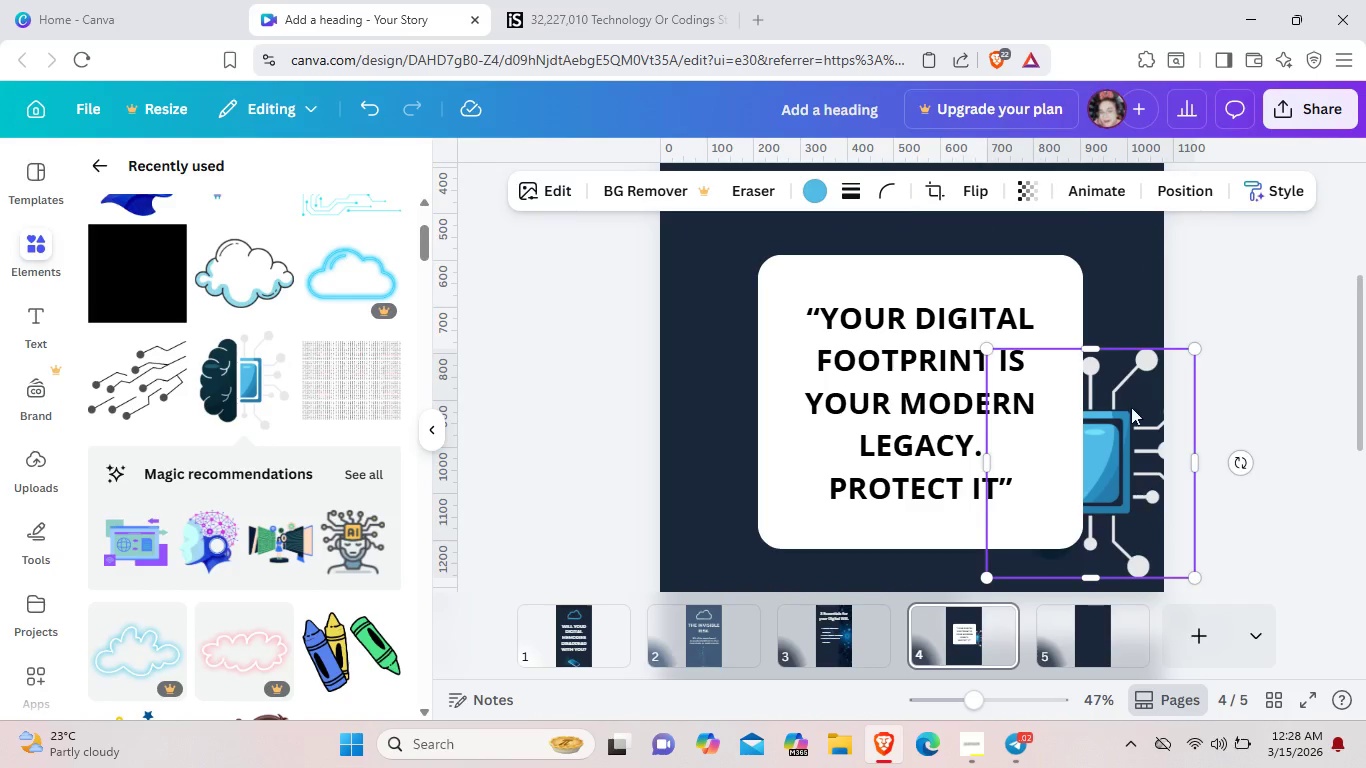 
left_click_drag(start_coordinate=[1137, 500], to_coordinate=[1025, 261])
 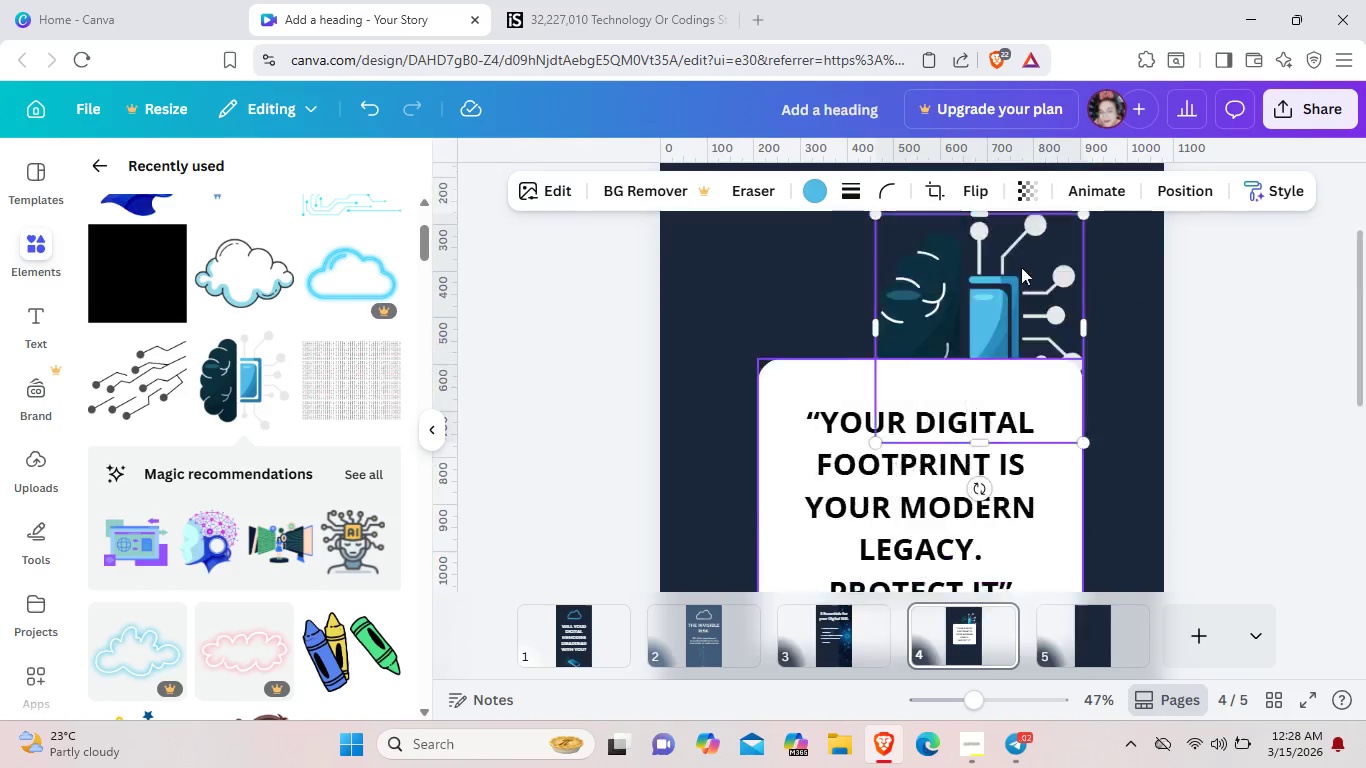 
scroll: coordinate [1021, 267], scroll_direction: up, amount: 3.0
 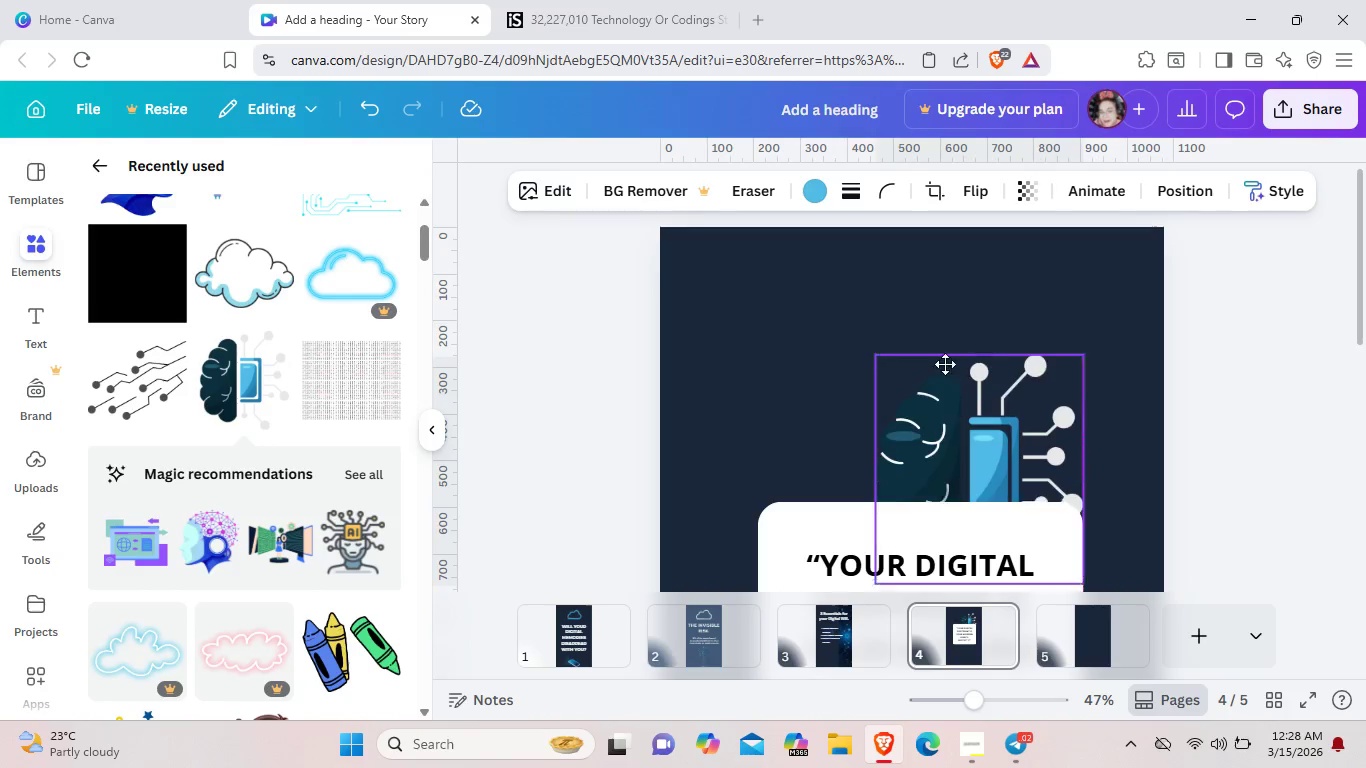 
left_click_drag(start_coordinate=[996, 457], to_coordinate=[947, 341])
 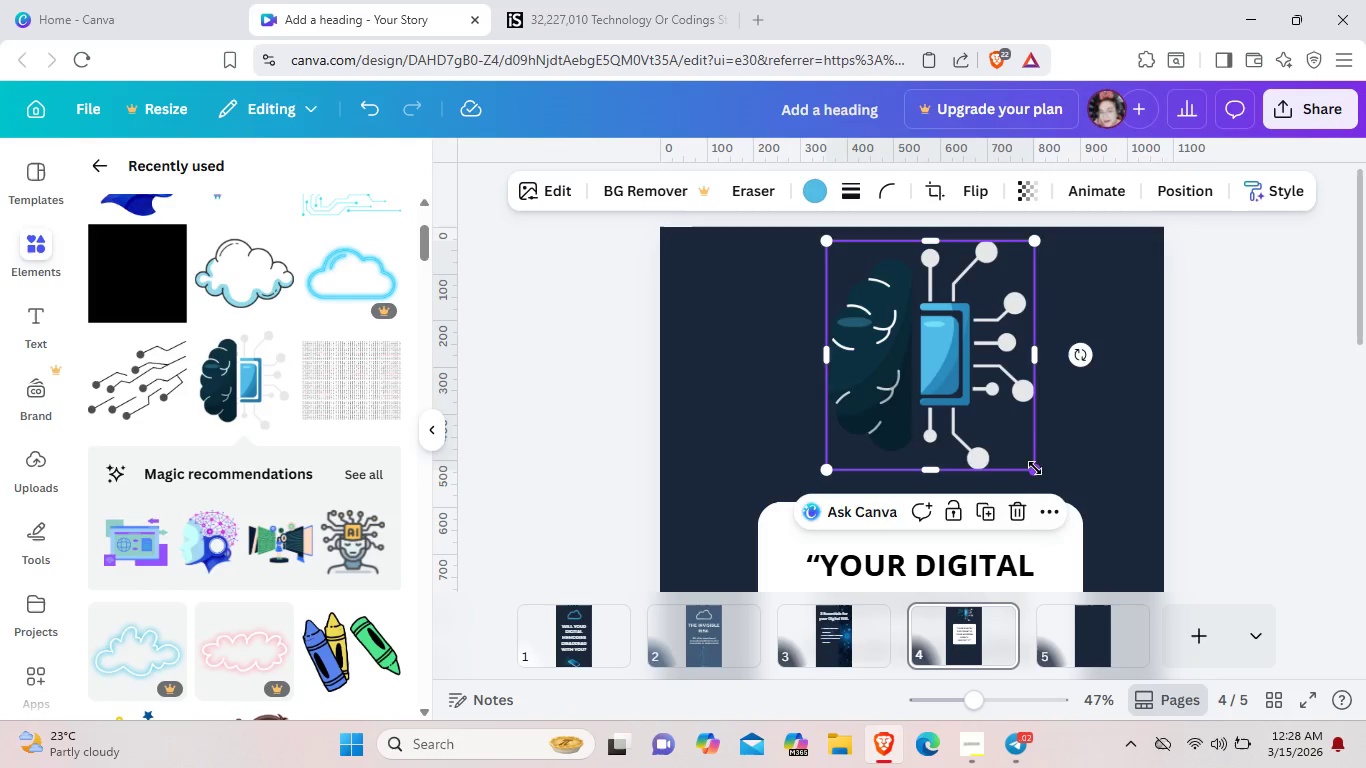 
left_click_drag(start_coordinate=[1036, 476], to_coordinate=[993, 407])
 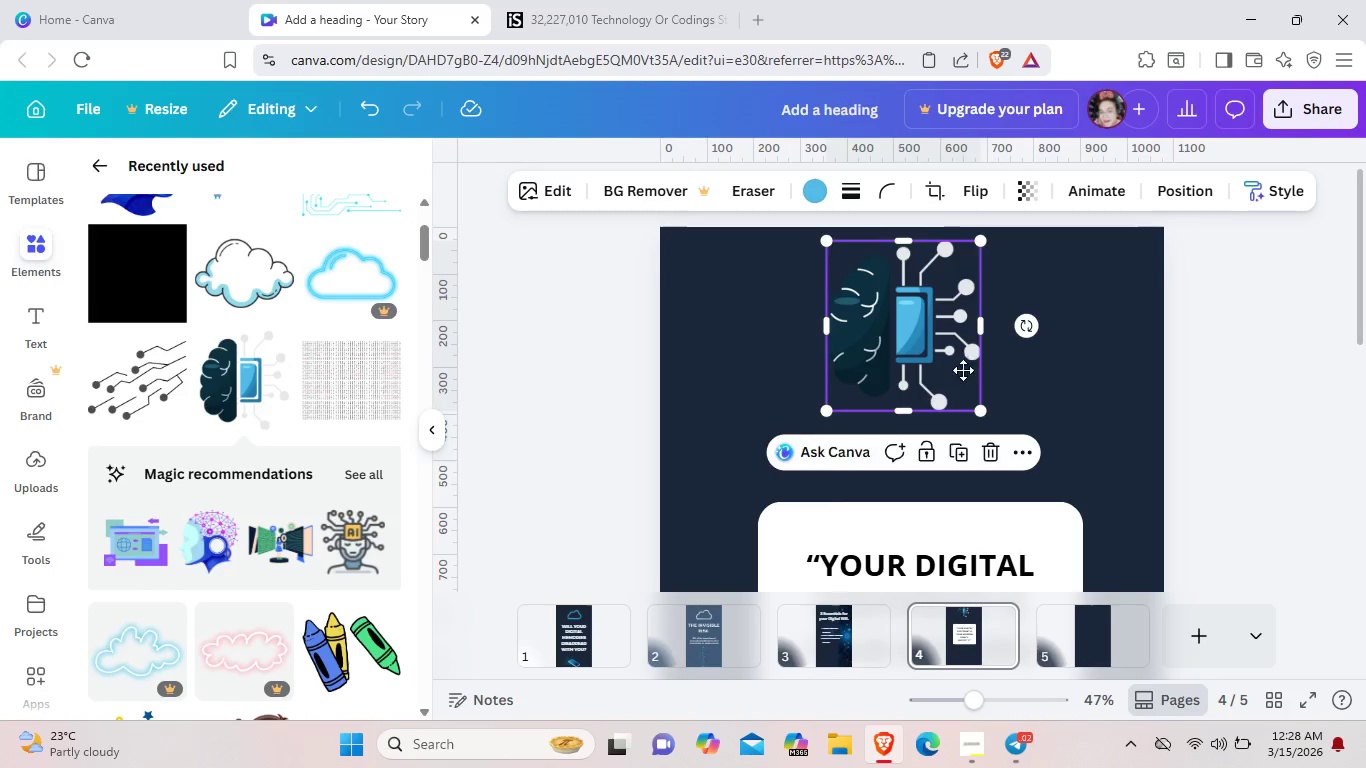 
left_click_drag(start_coordinate=[962, 346], to_coordinate=[965, 389])
 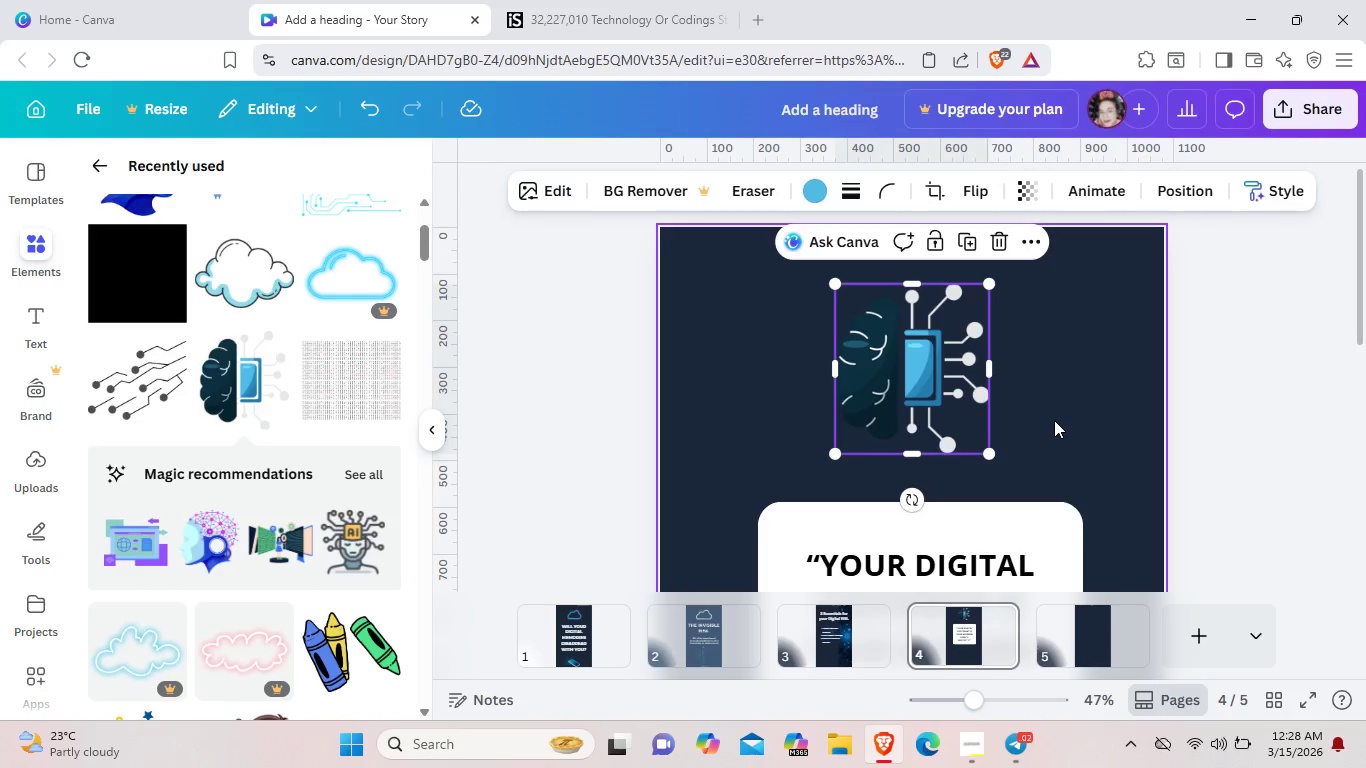 
left_click([1054, 420])
 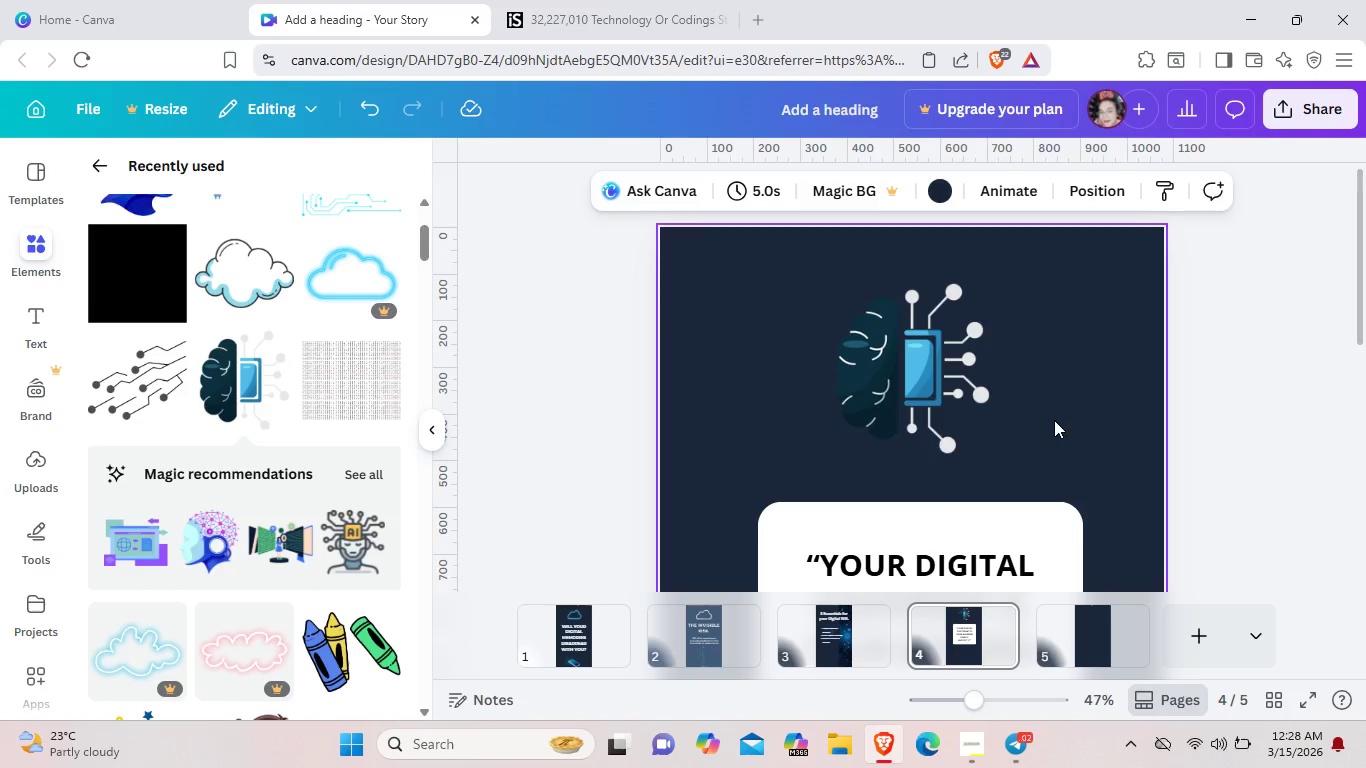 
scroll: coordinate [1054, 420], scroll_direction: down, amount: 2.0
 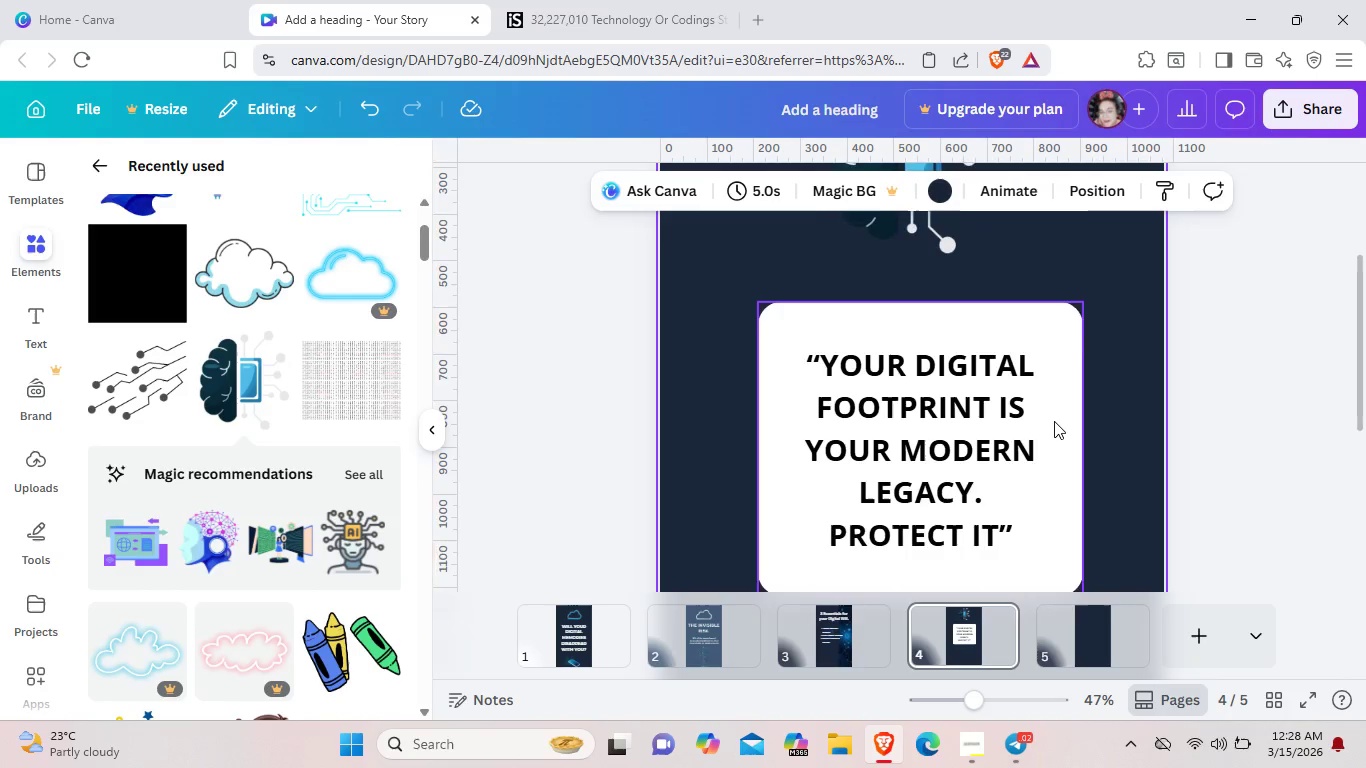 
left_click([907, 353])
 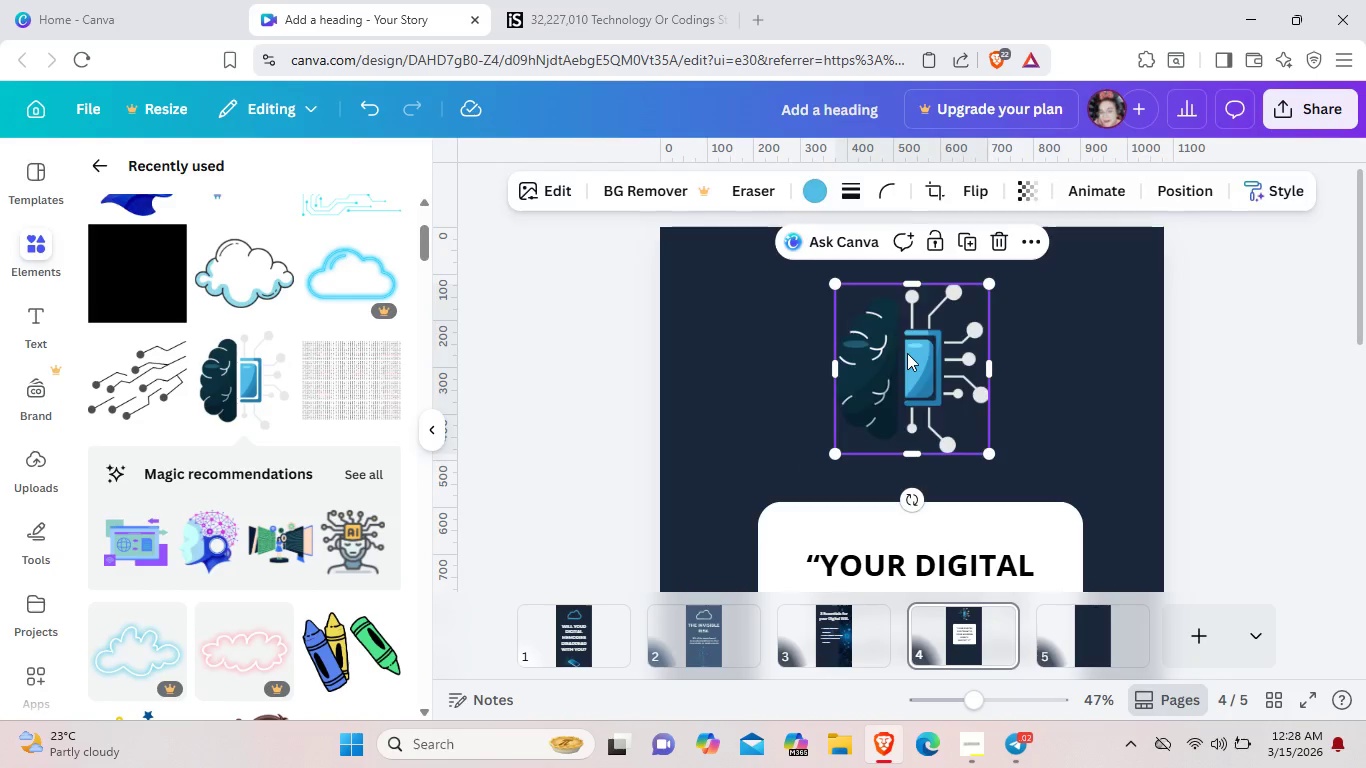 
scroll: coordinate [1050, 421], scroll_direction: up, amount: 3.0
 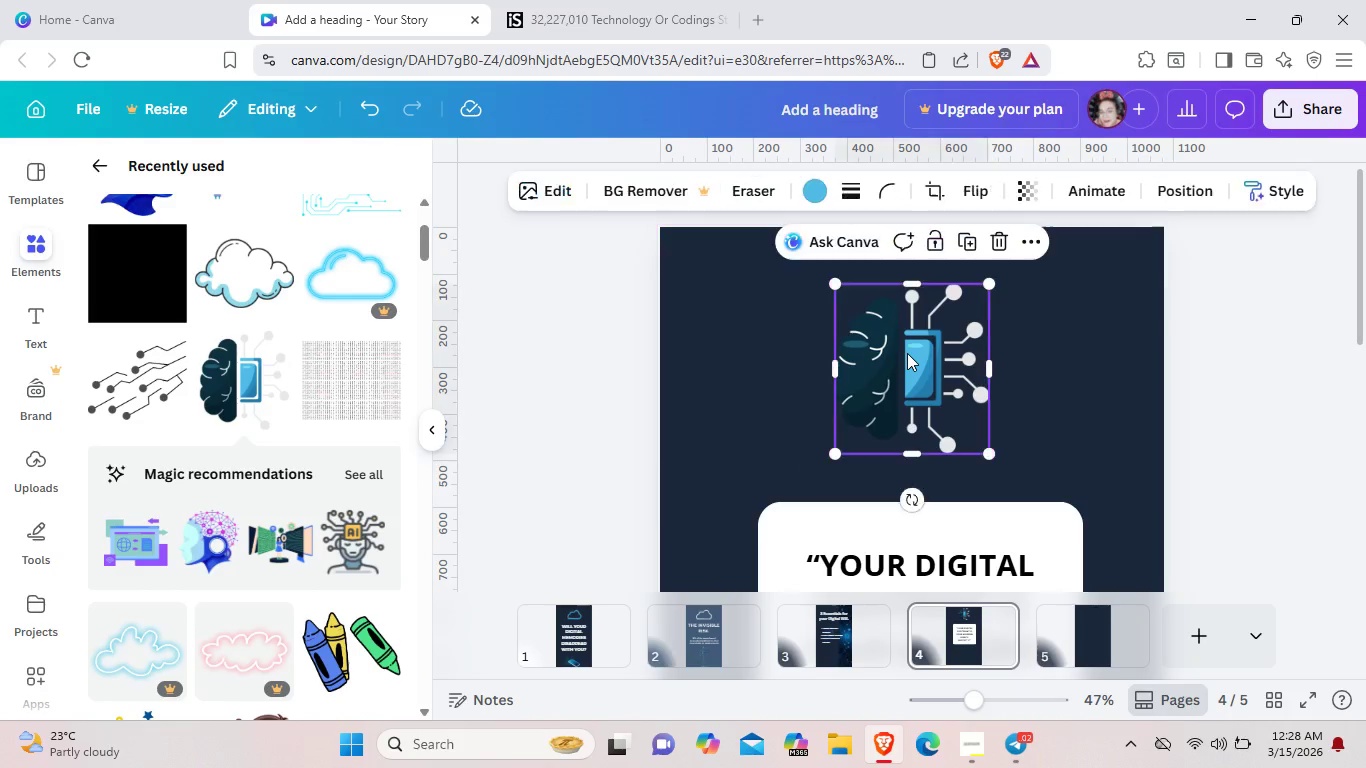 
key(Backspace)
 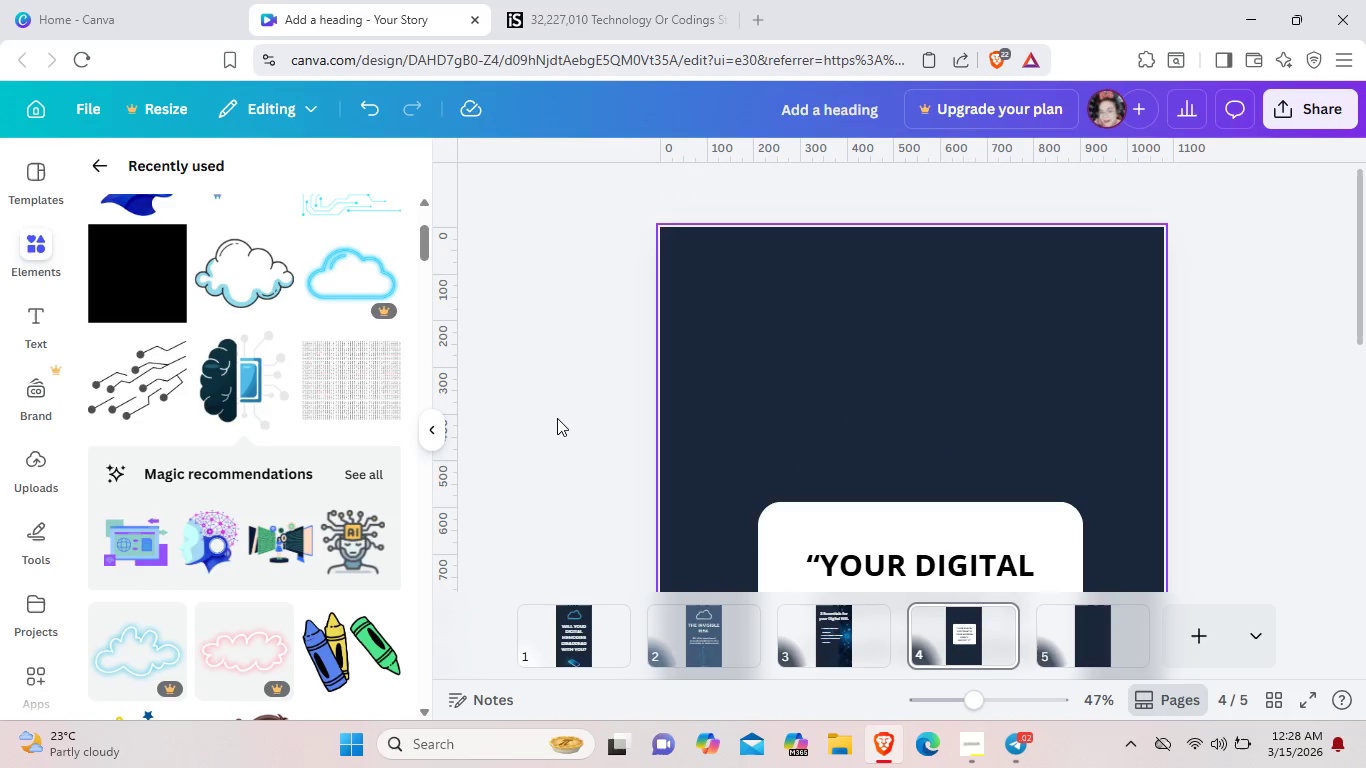 
scroll: coordinate [340, 406], scroll_direction: up, amount: 6.0
 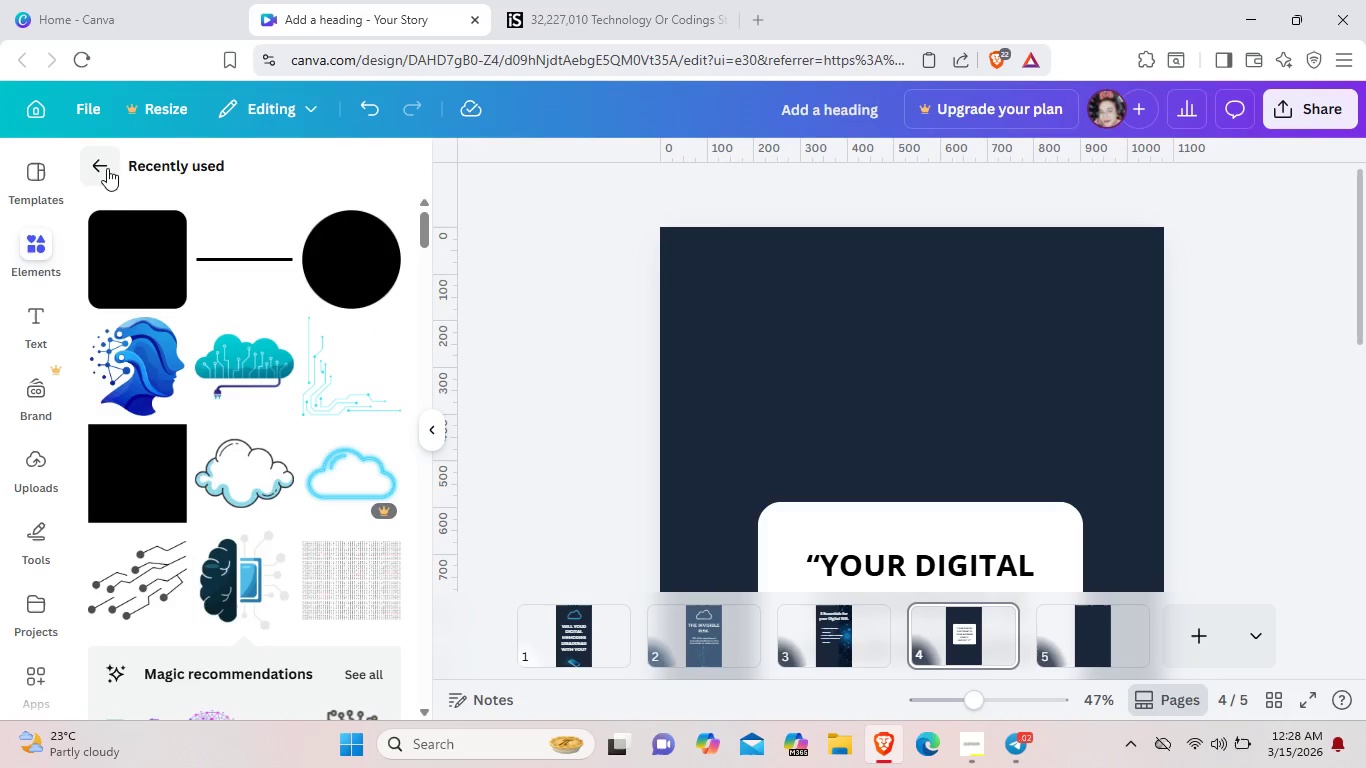 
left_click([107, 168])
 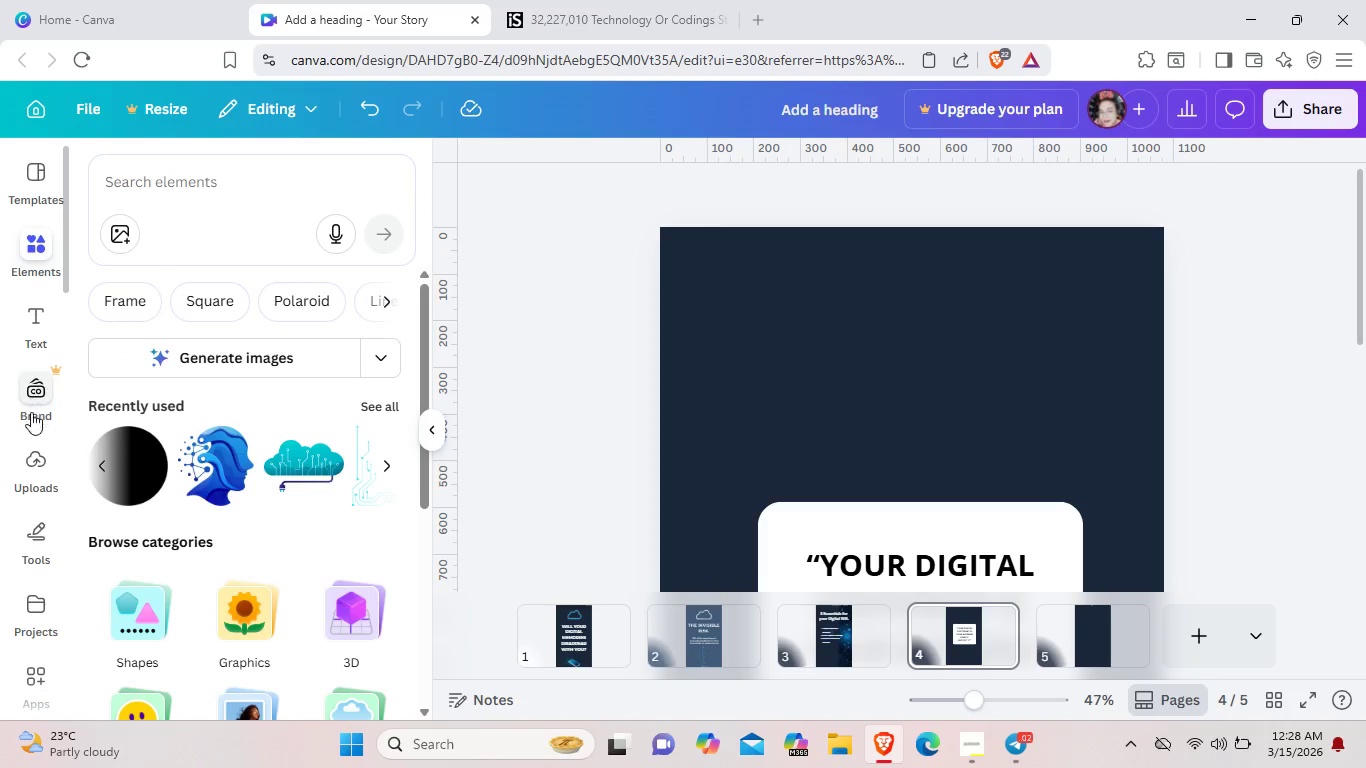 
left_click([38, 464])
 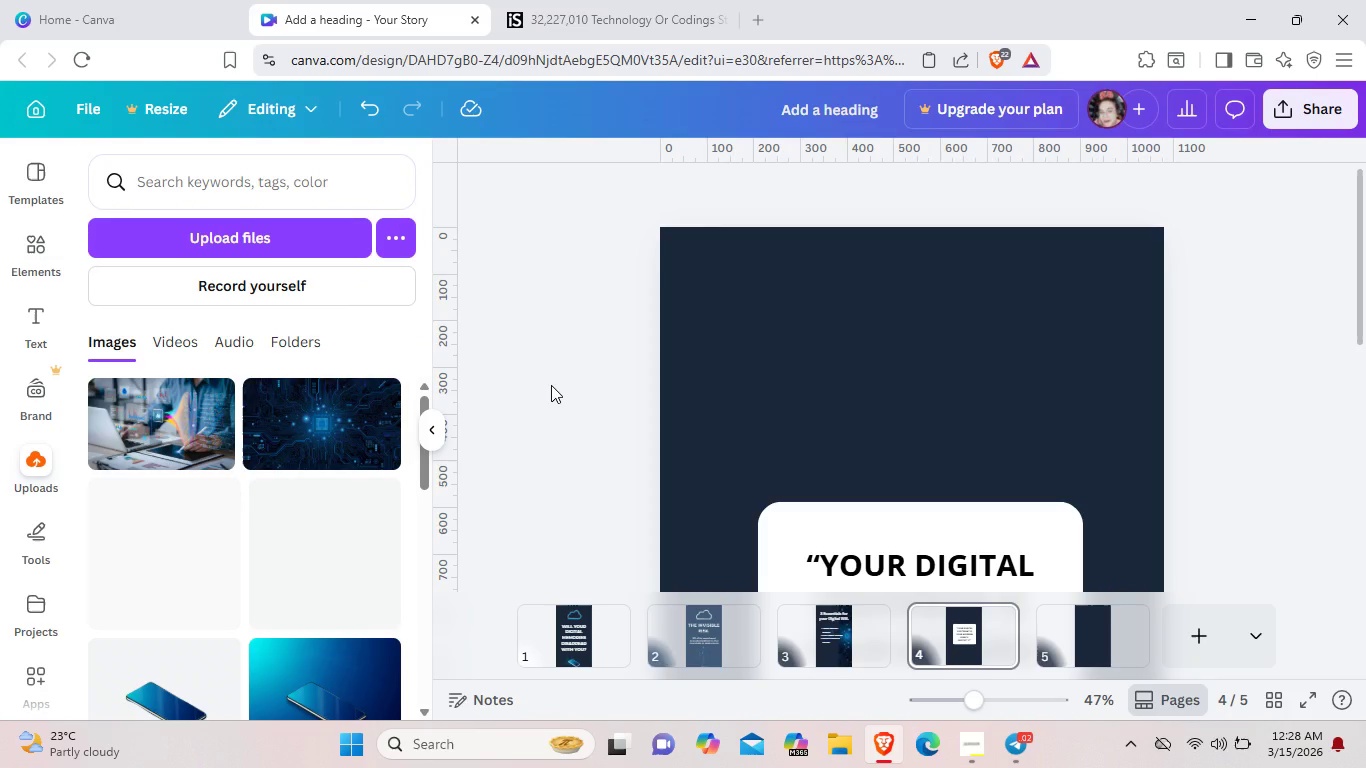 
wait(6.25)
 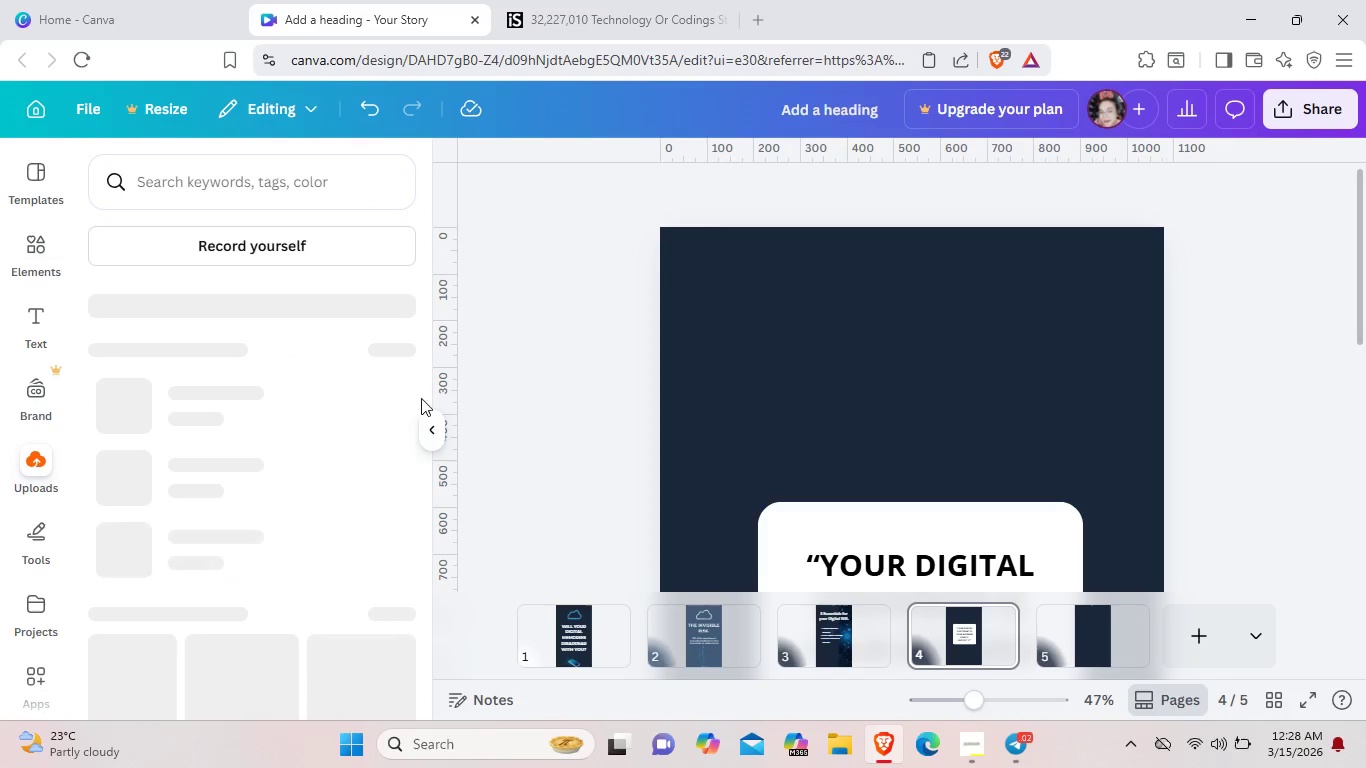 
left_click([166, 420])
 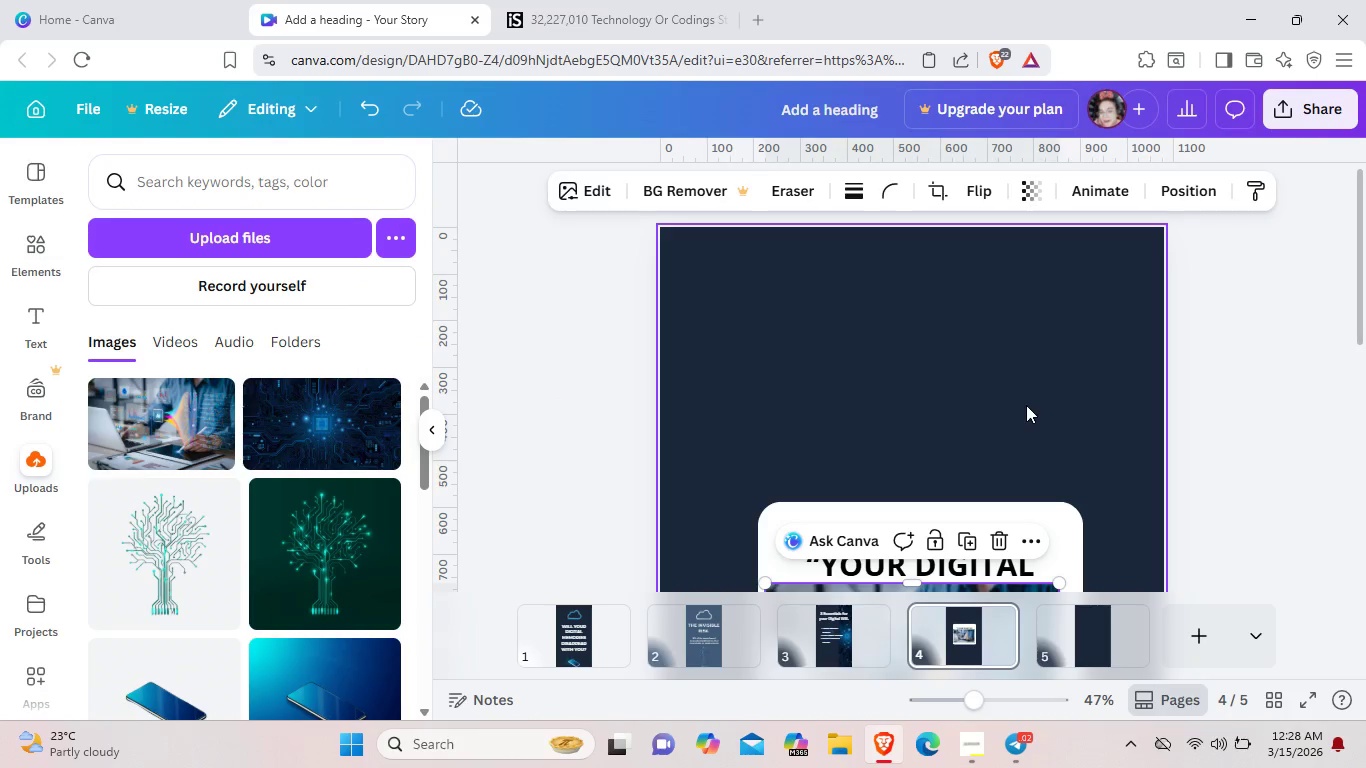 
scroll: coordinate [1026, 405], scroll_direction: down, amount: 2.0
 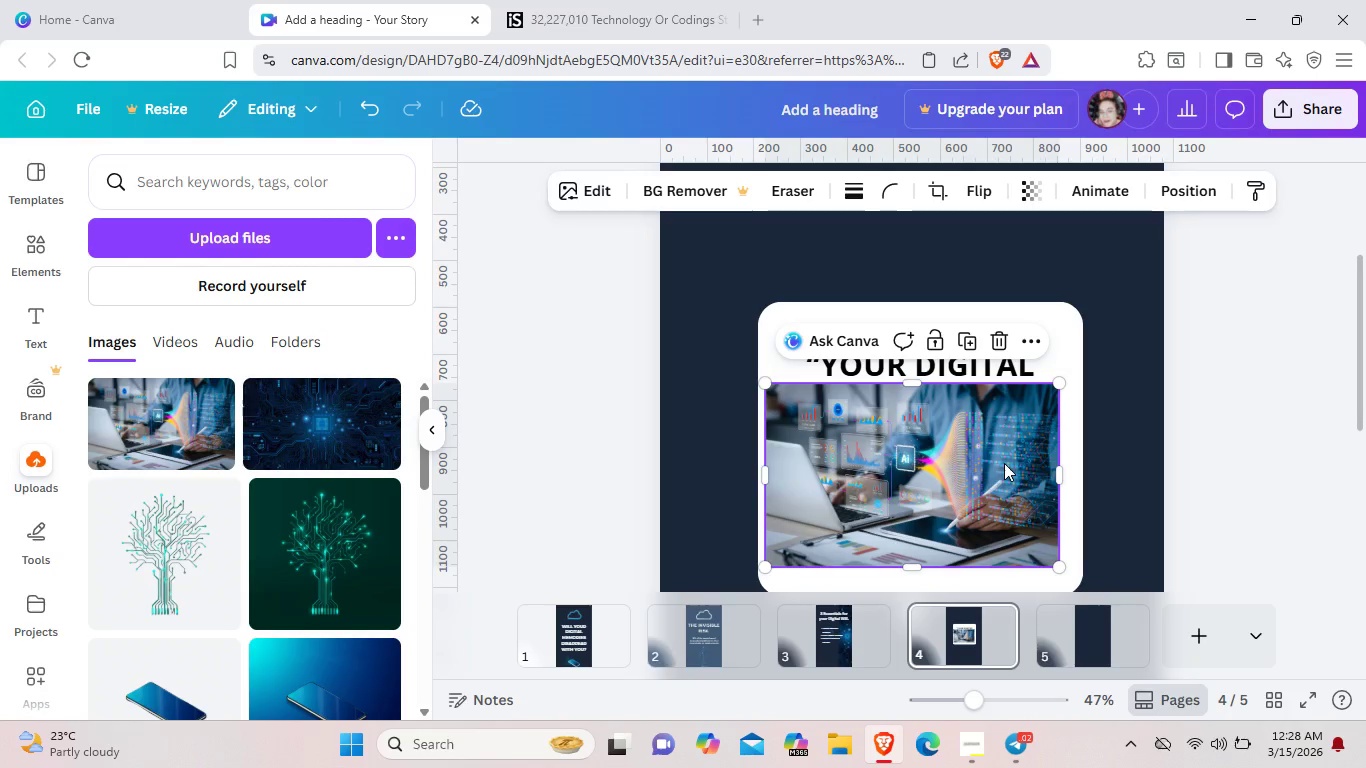 
left_click_drag(start_coordinate=[1004, 463], to_coordinate=[890, 373])
 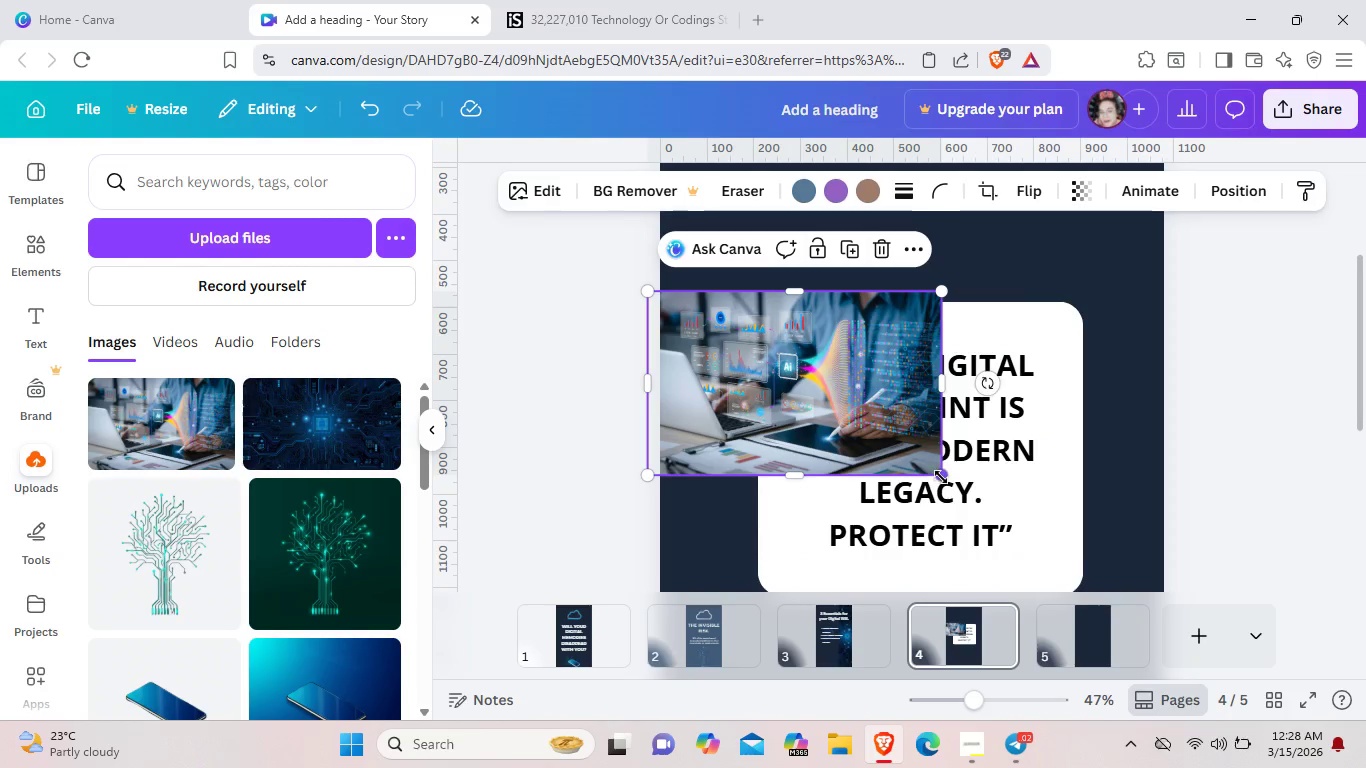 
left_click_drag(start_coordinate=[941, 477], to_coordinate=[1224, 607])
 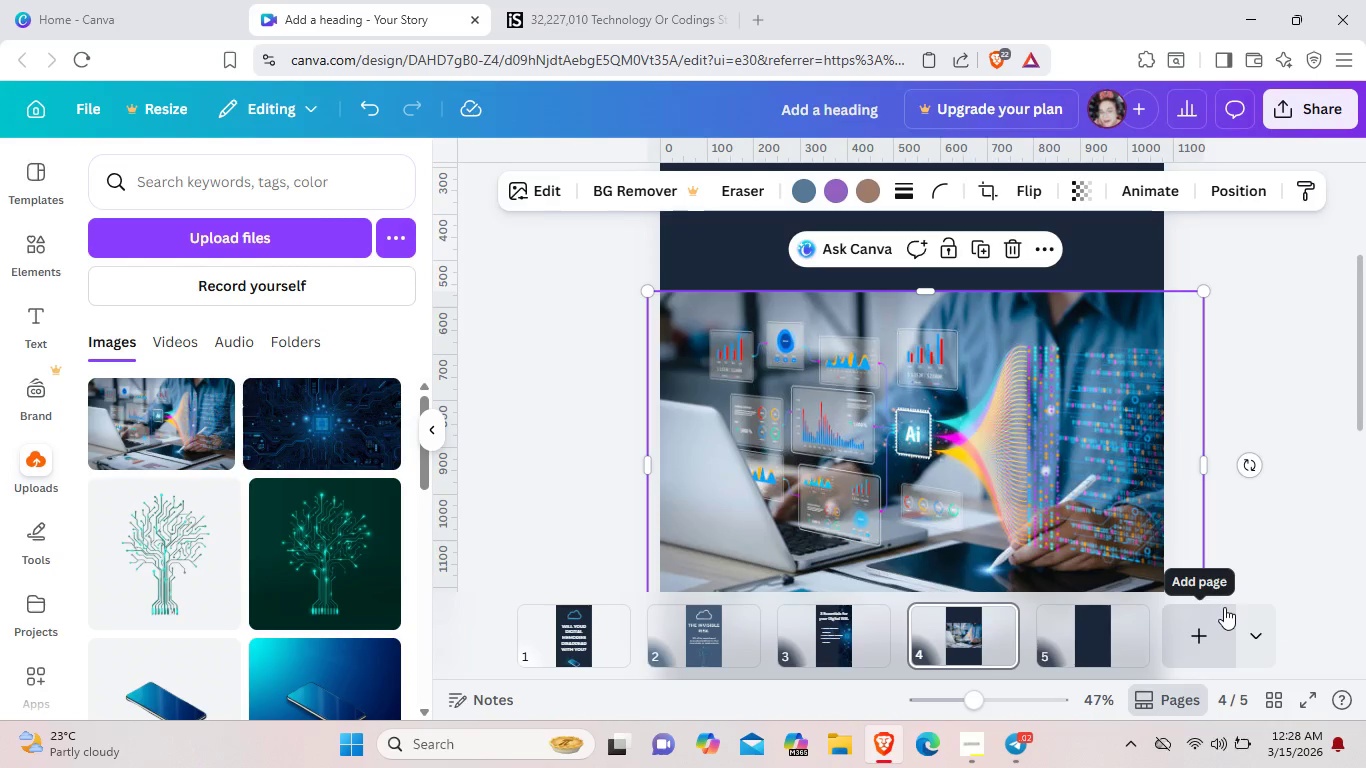 
scroll: coordinate [1247, 385], scroll_direction: down, amount: 4.0
 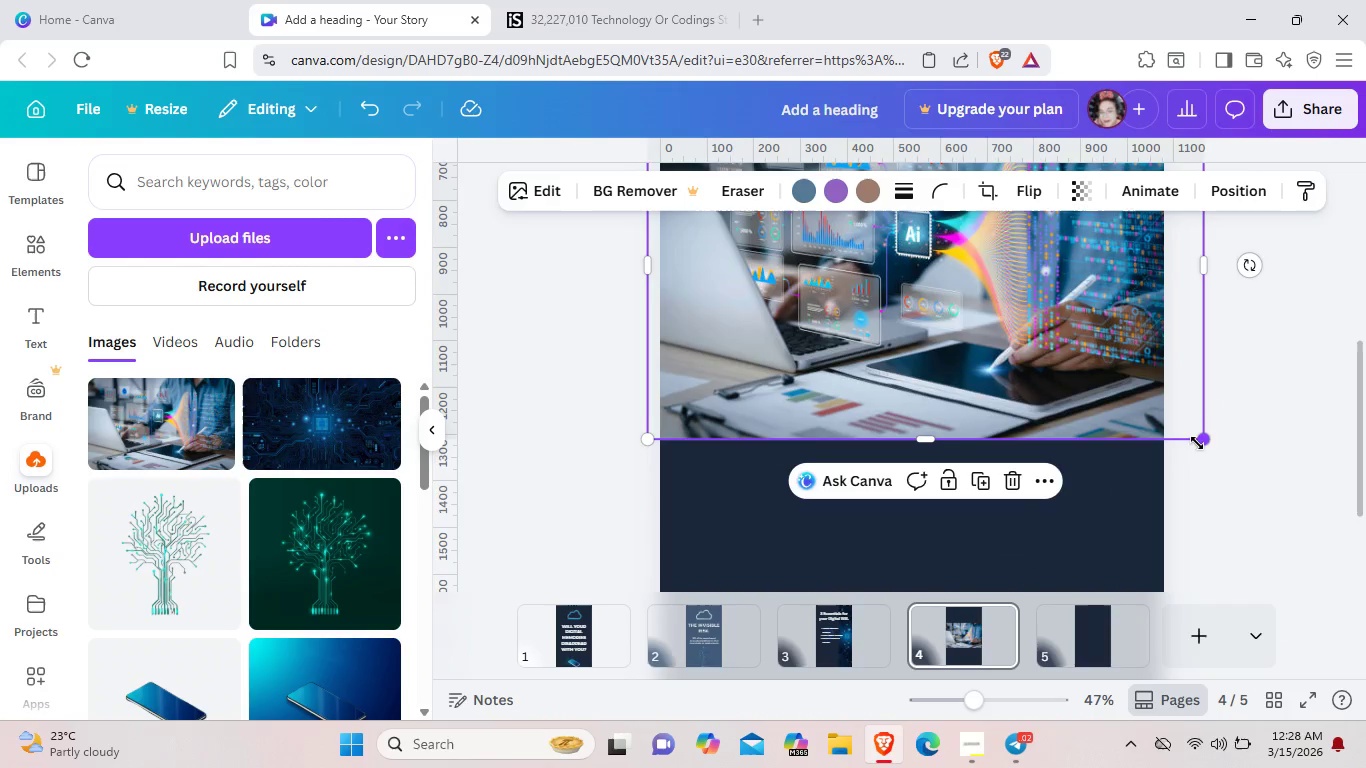 
left_click_drag(start_coordinate=[1200, 442], to_coordinate=[1217, 479])
 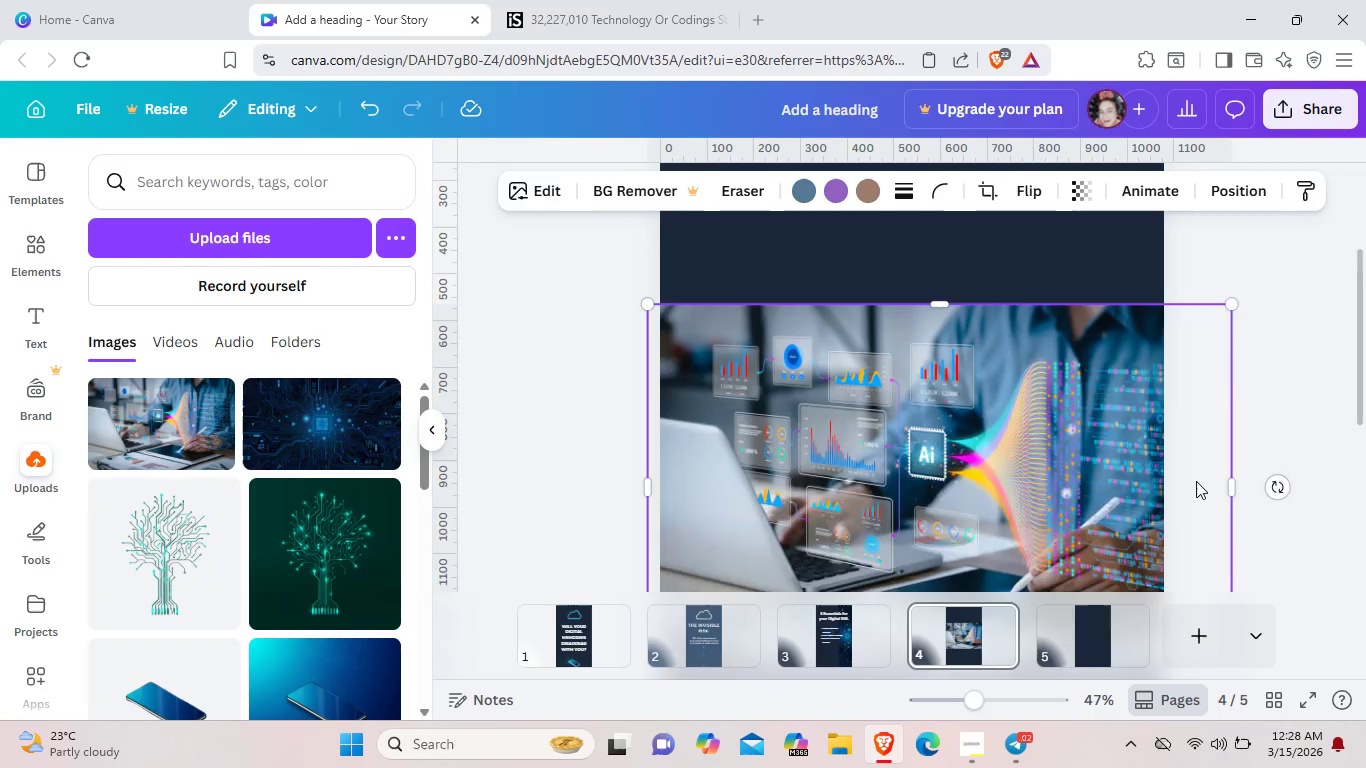 
scroll: coordinate [1211, 484], scroll_direction: up, amount: 3.0
 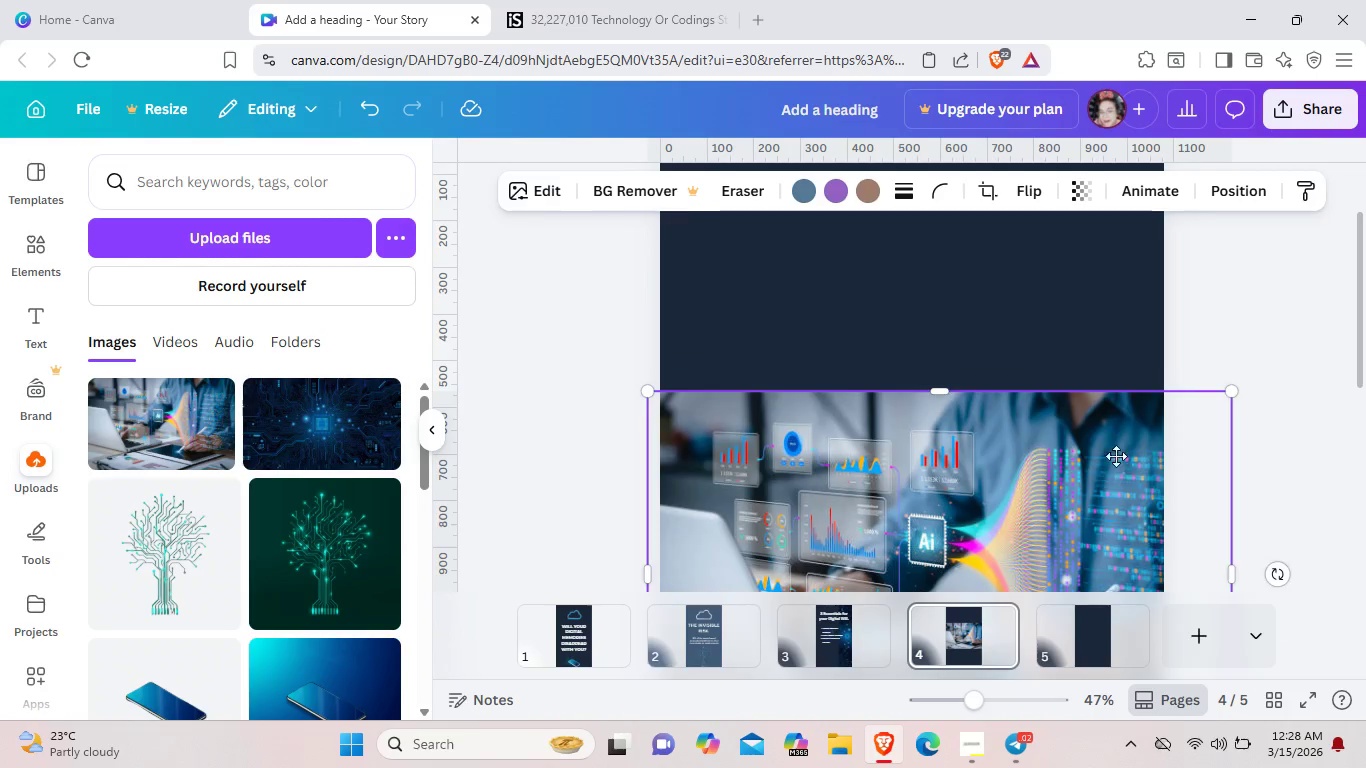 
left_click_drag(start_coordinate=[1129, 459], to_coordinate=[1111, 451])
 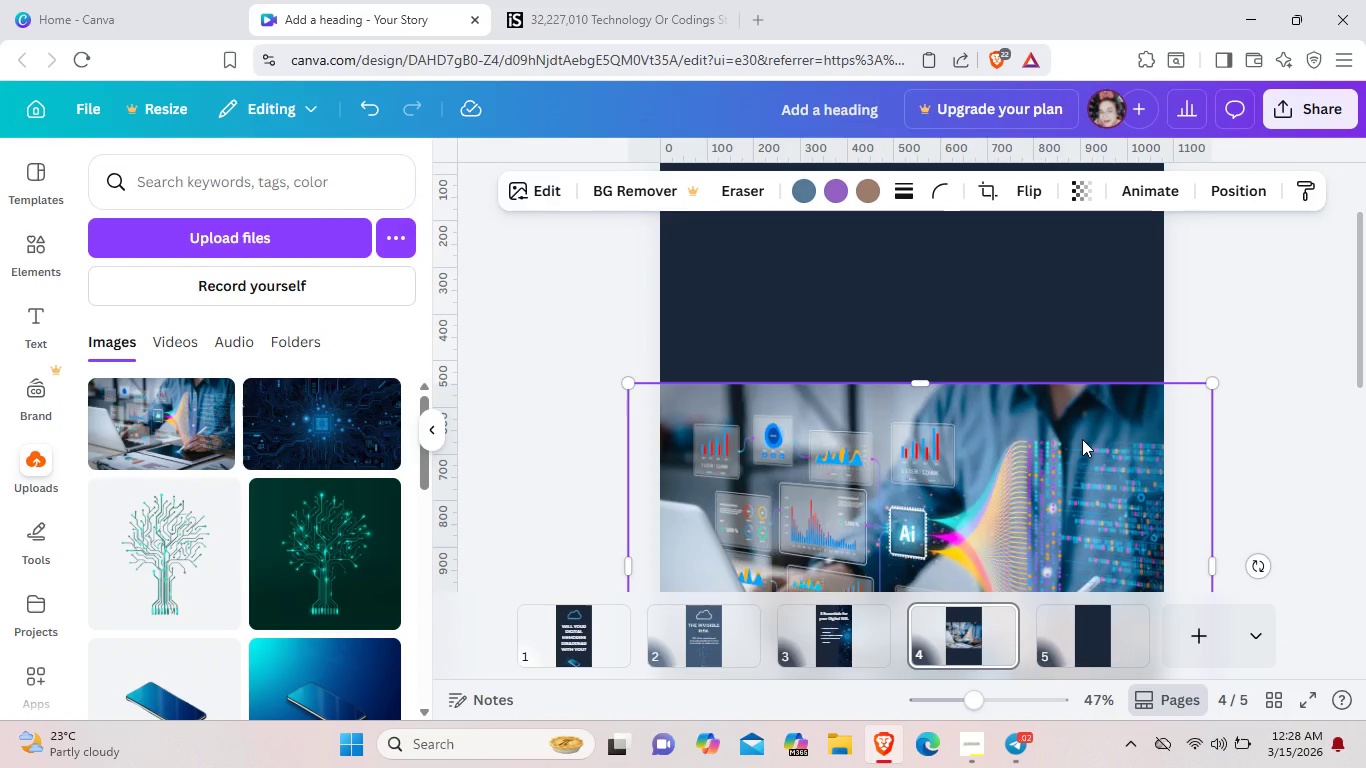 
right_click([1082, 439])
 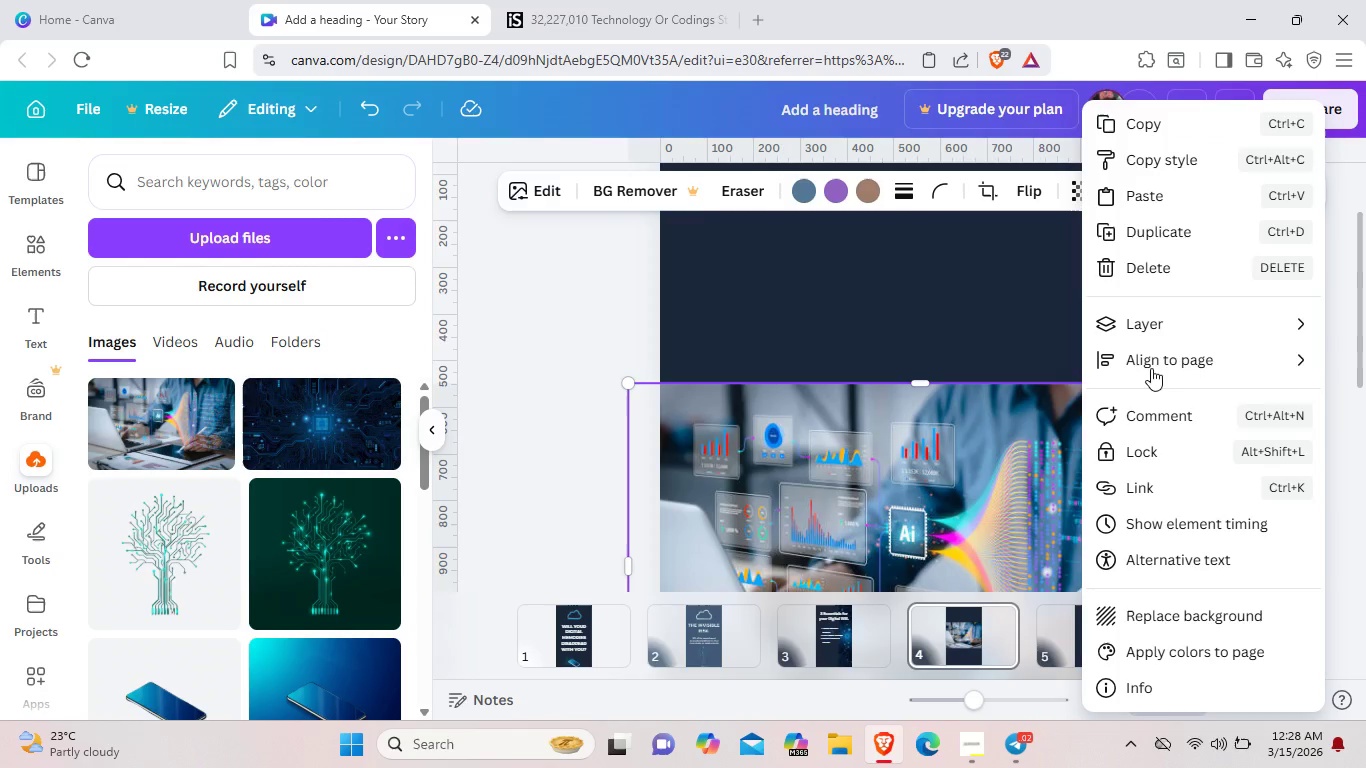 
mouse_move([1146, 340])
 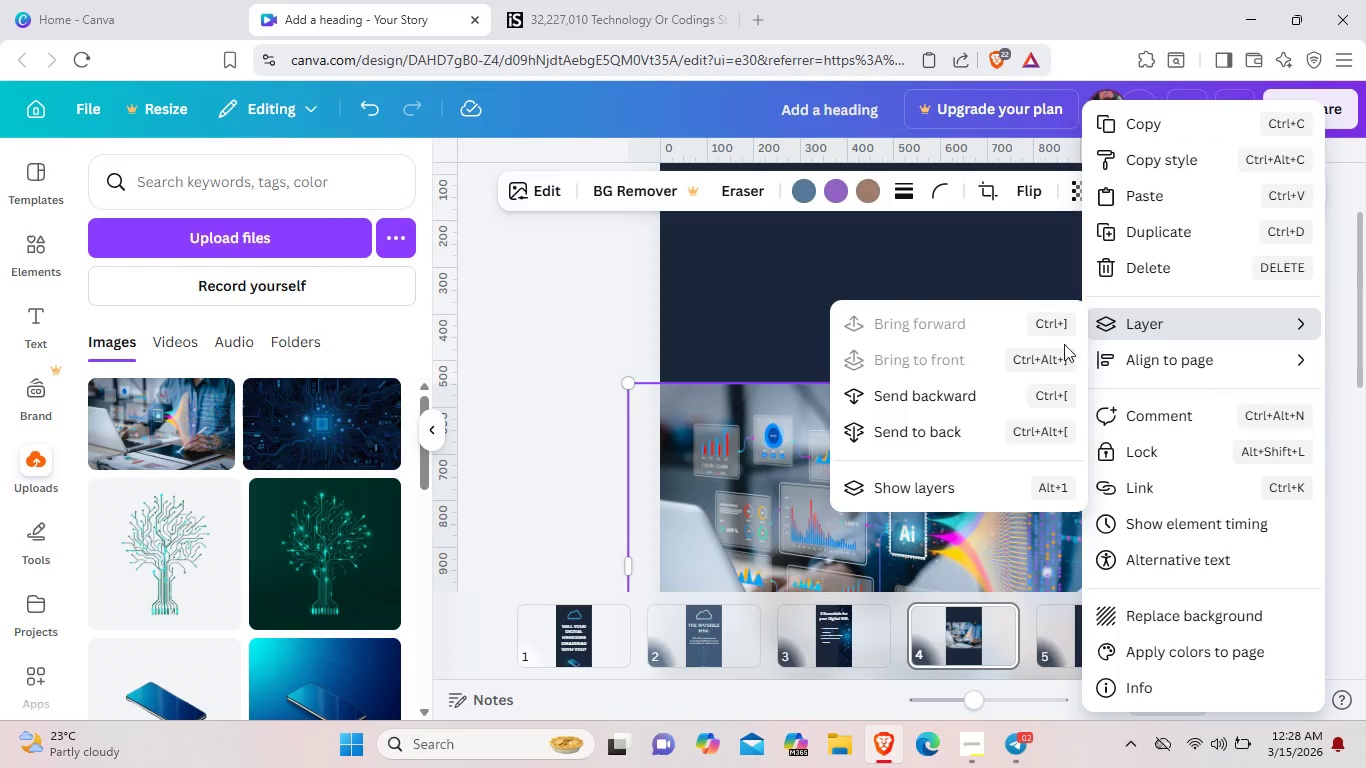 
left_click([998, 396])
 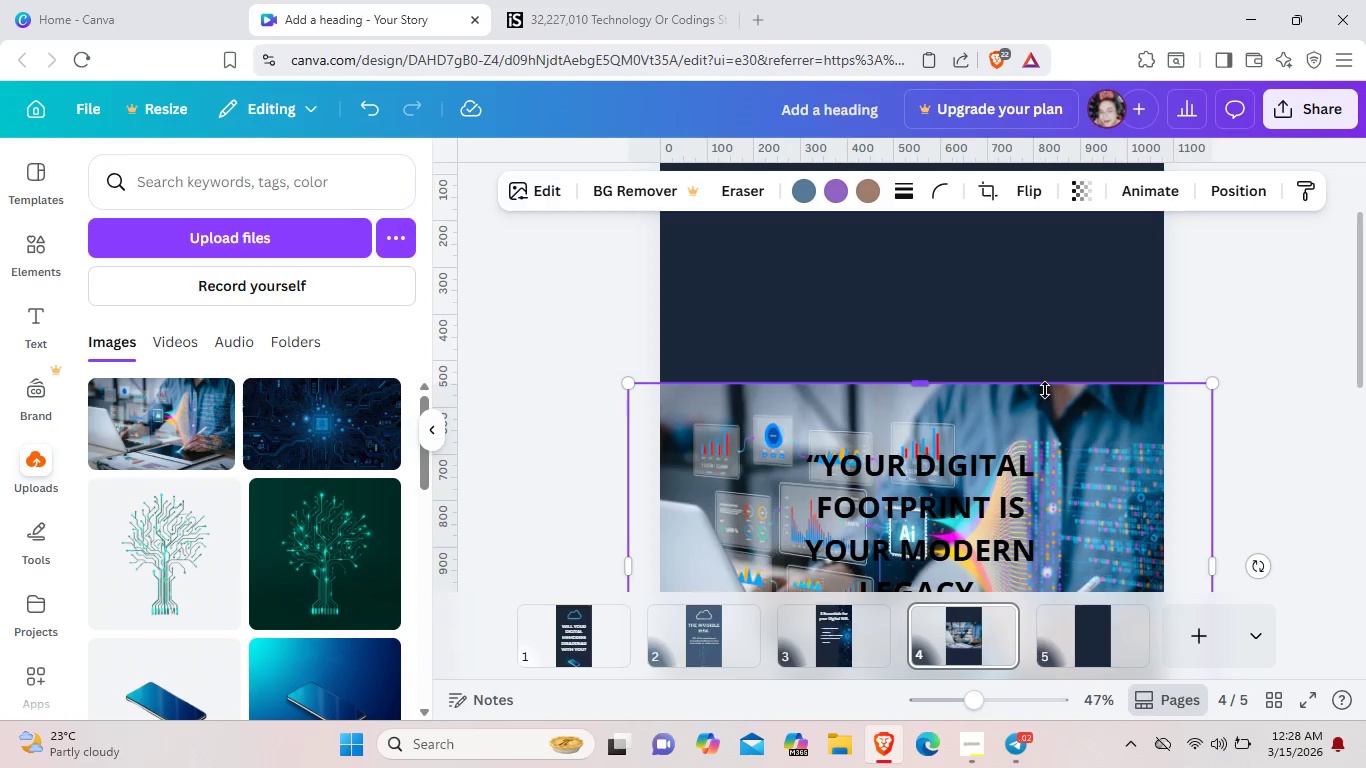 
right_click([1046, 390])
 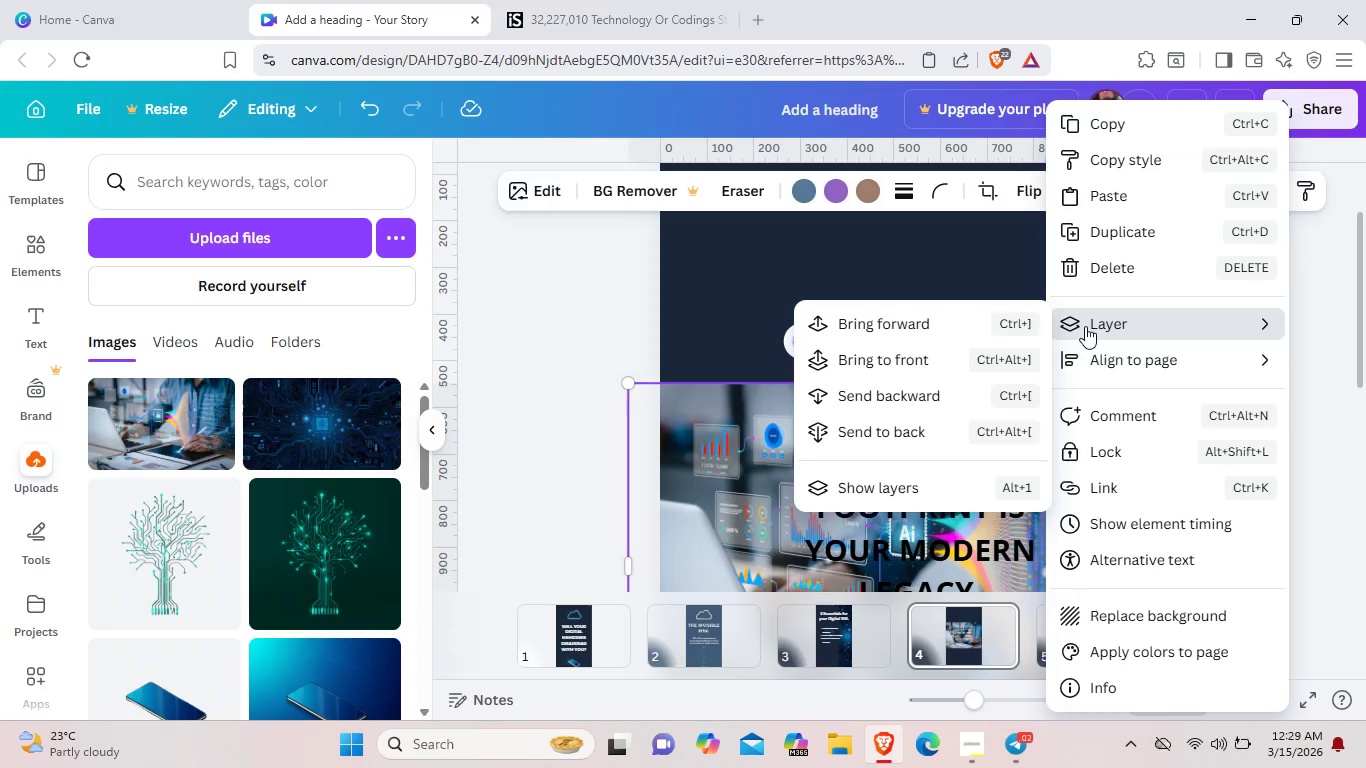 
left_click([968, 397])
 